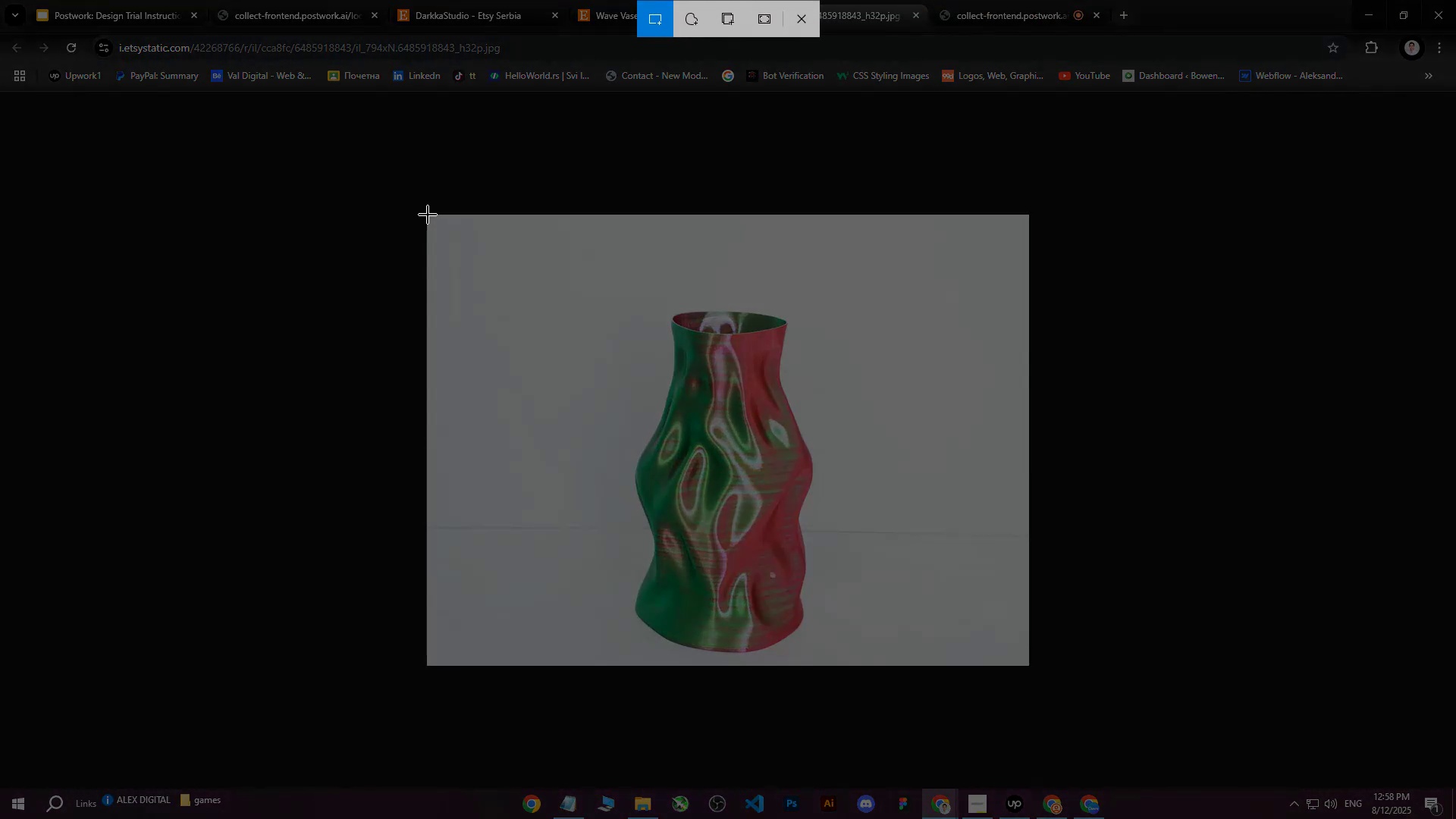 
left_click_drag(start_coordinate=[428, 215], to_coordinate=[1026, 665])
 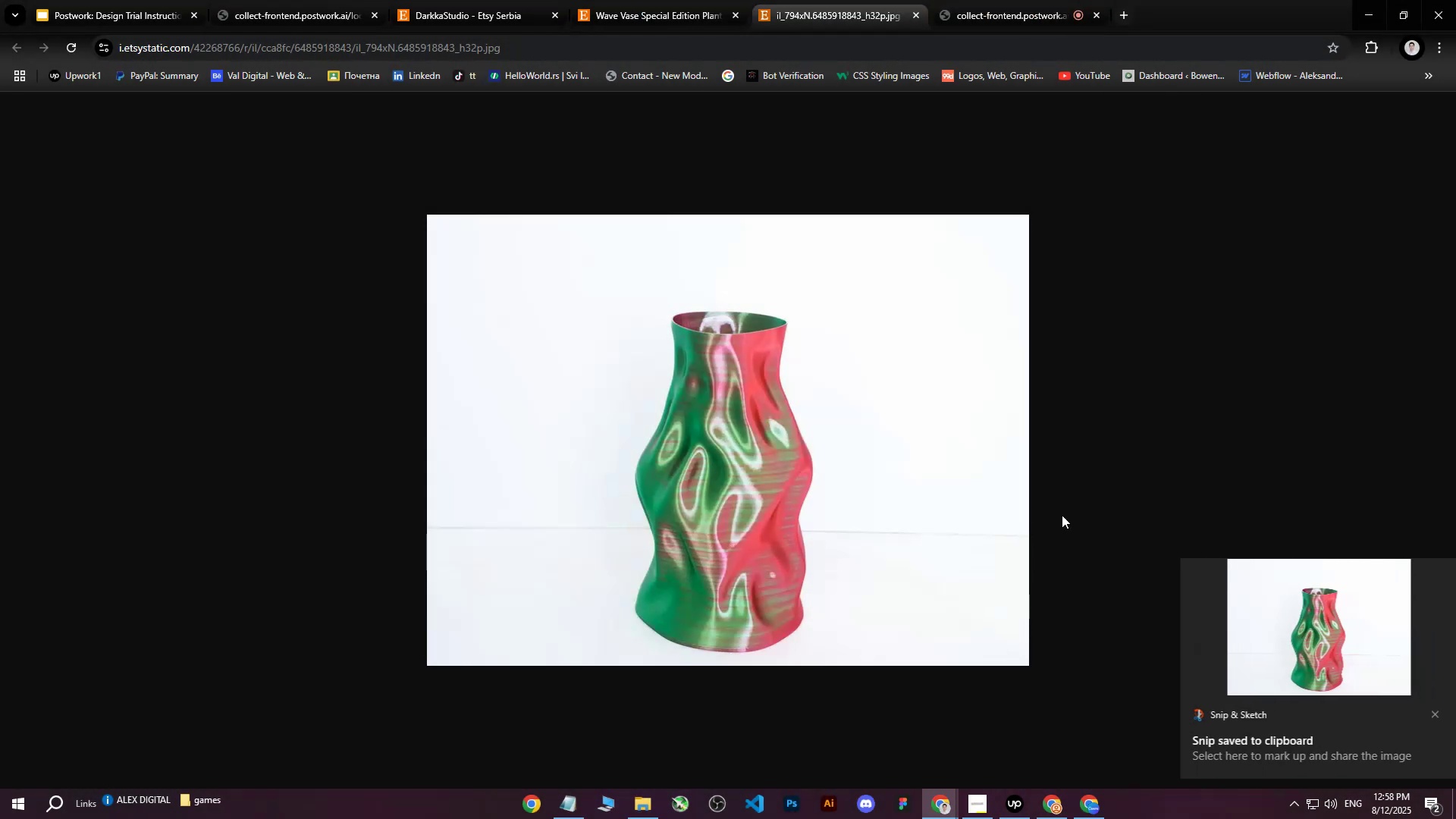 
left_click([1313, 603])
 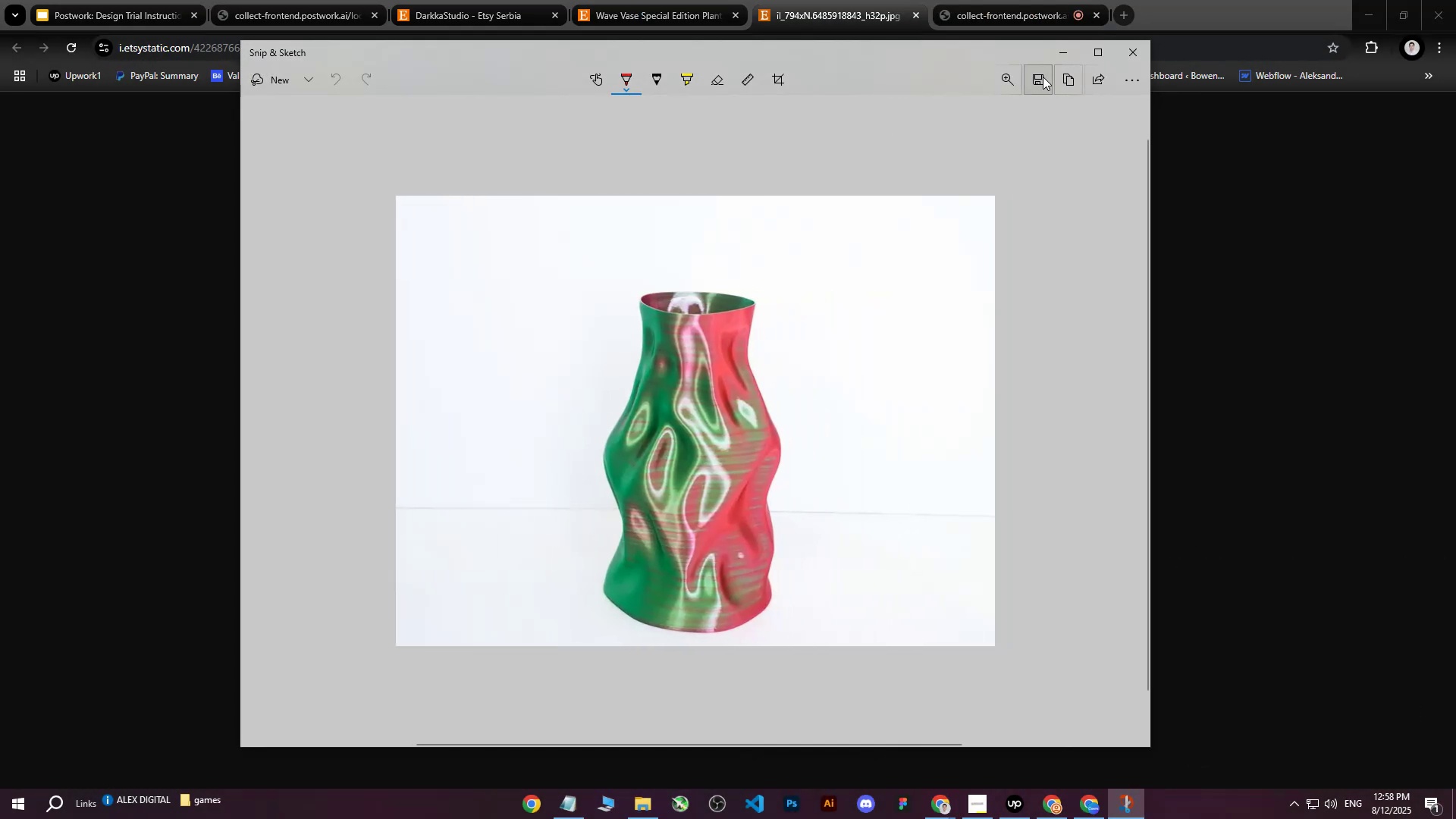 
left_click([1031, 80])
 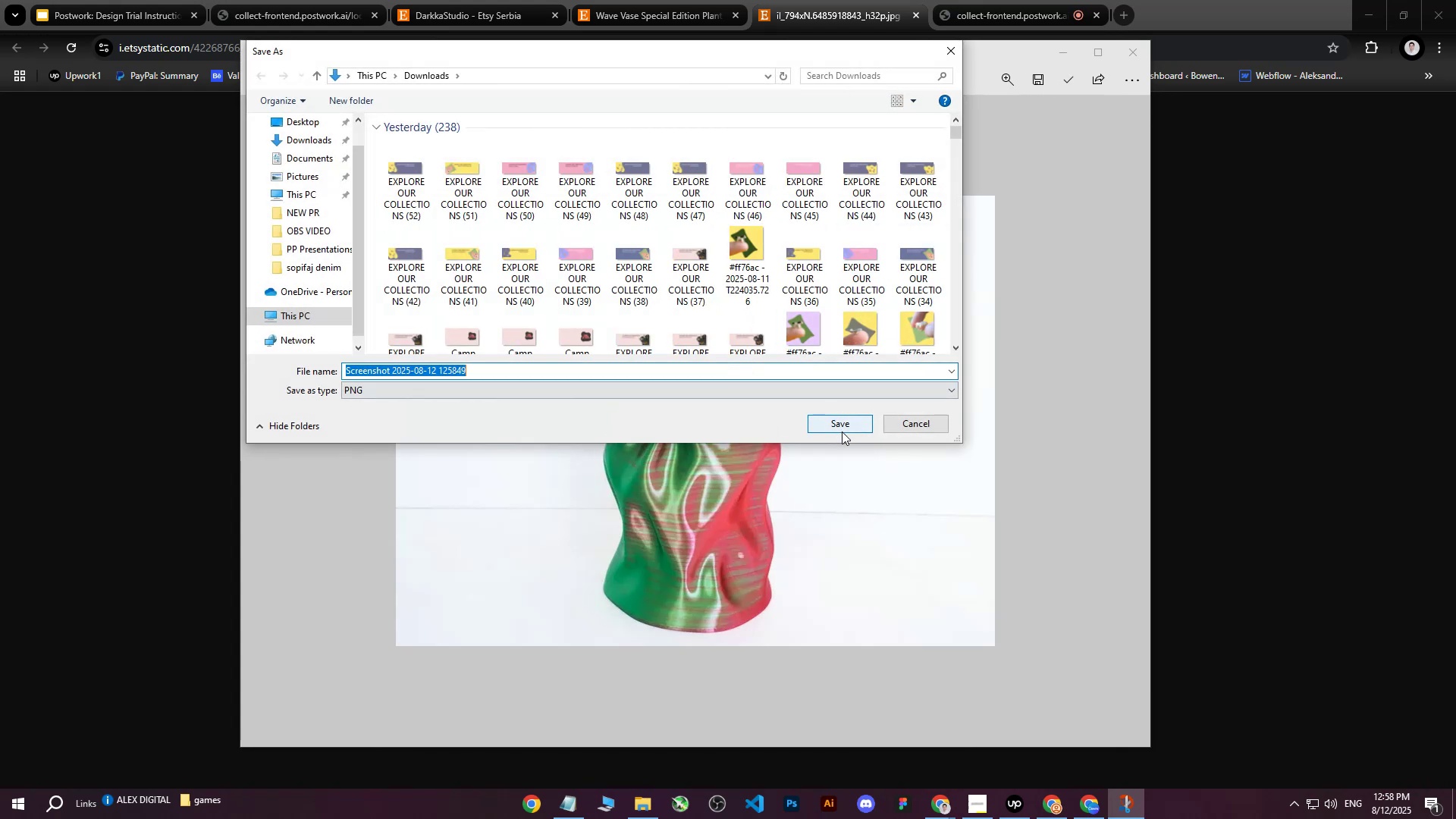 
left_click([845, 423])
 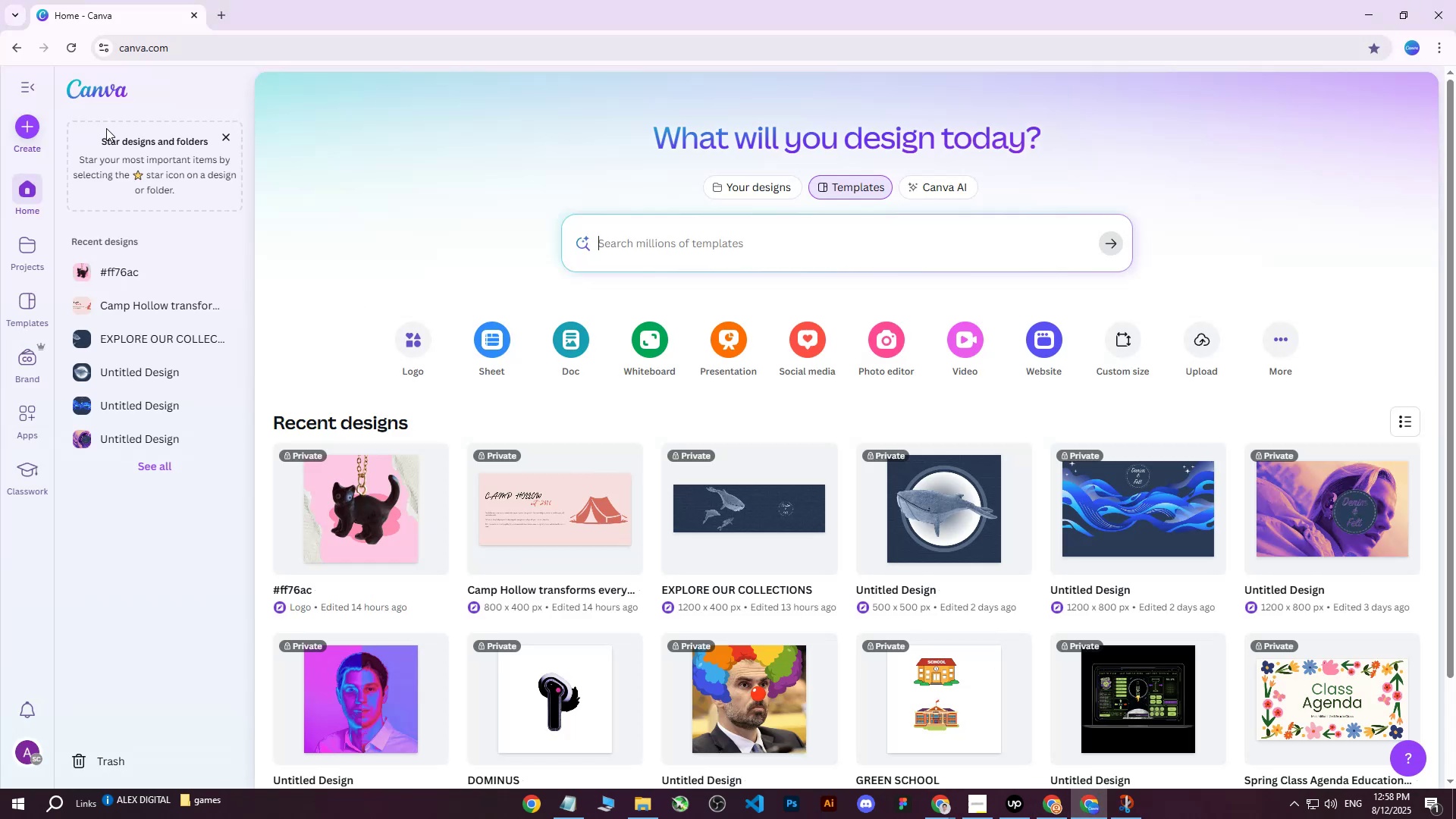 
left_click([17, 125])
 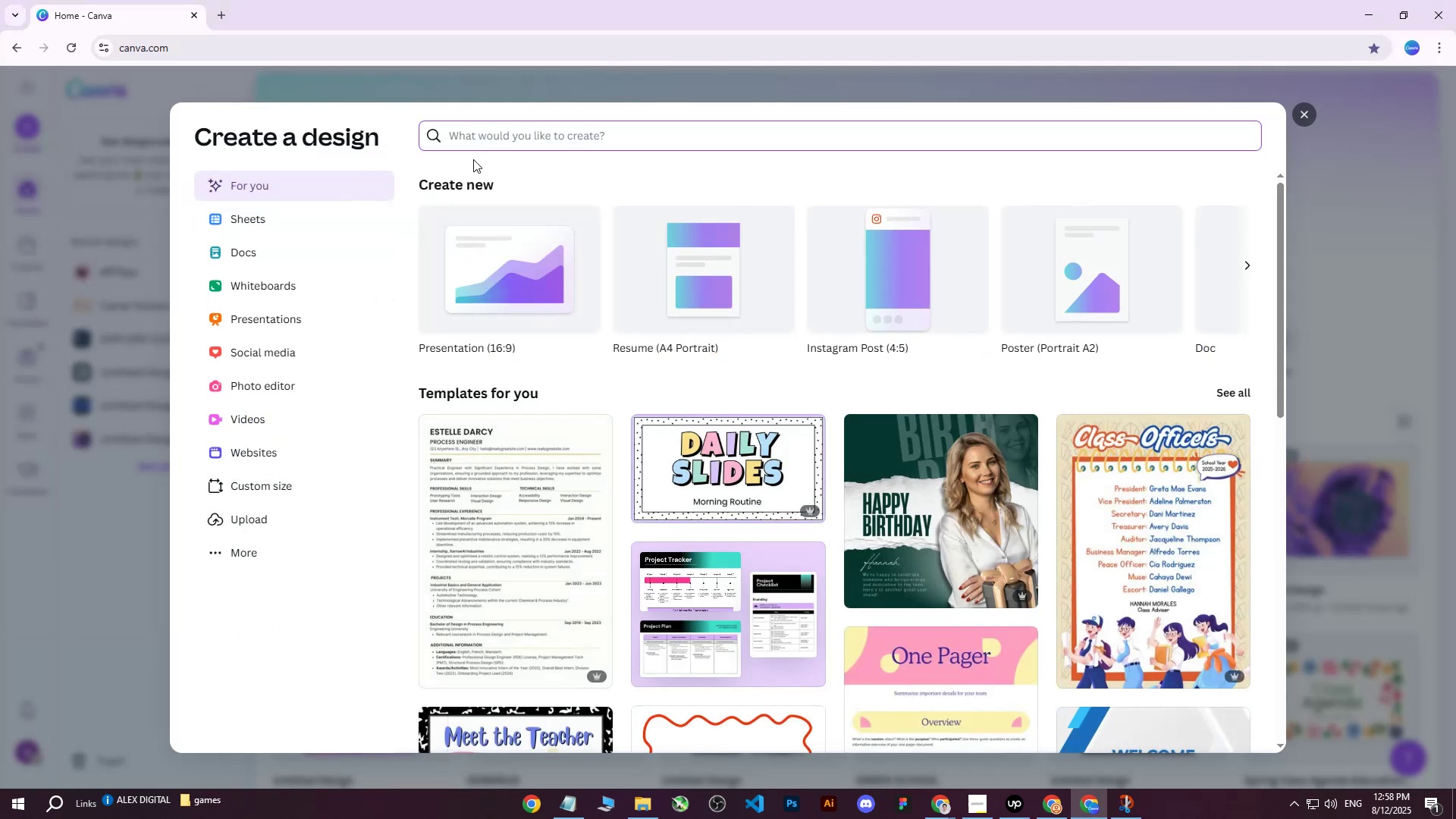 
type(logo)
 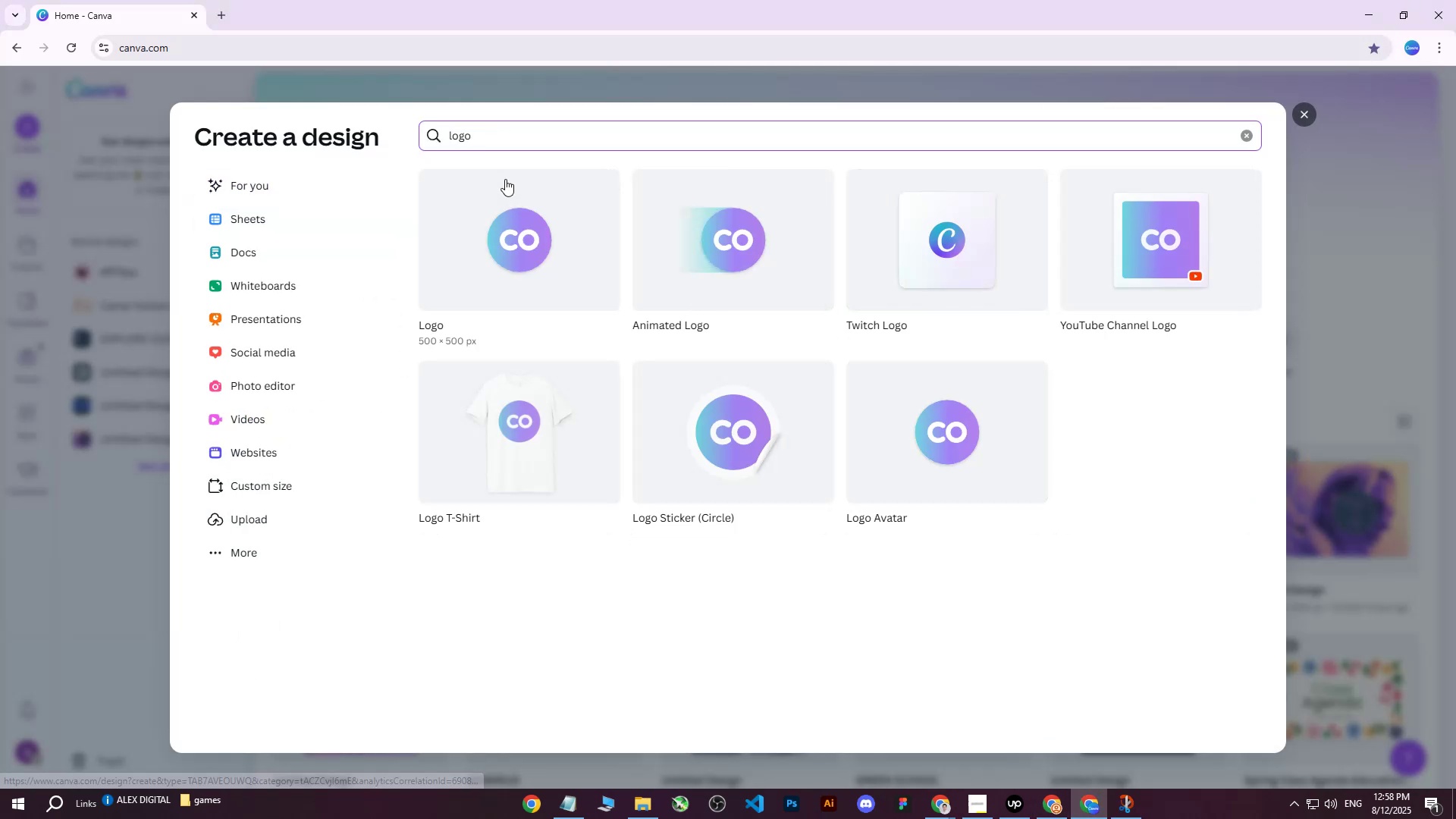 
left_click([507, 215])
 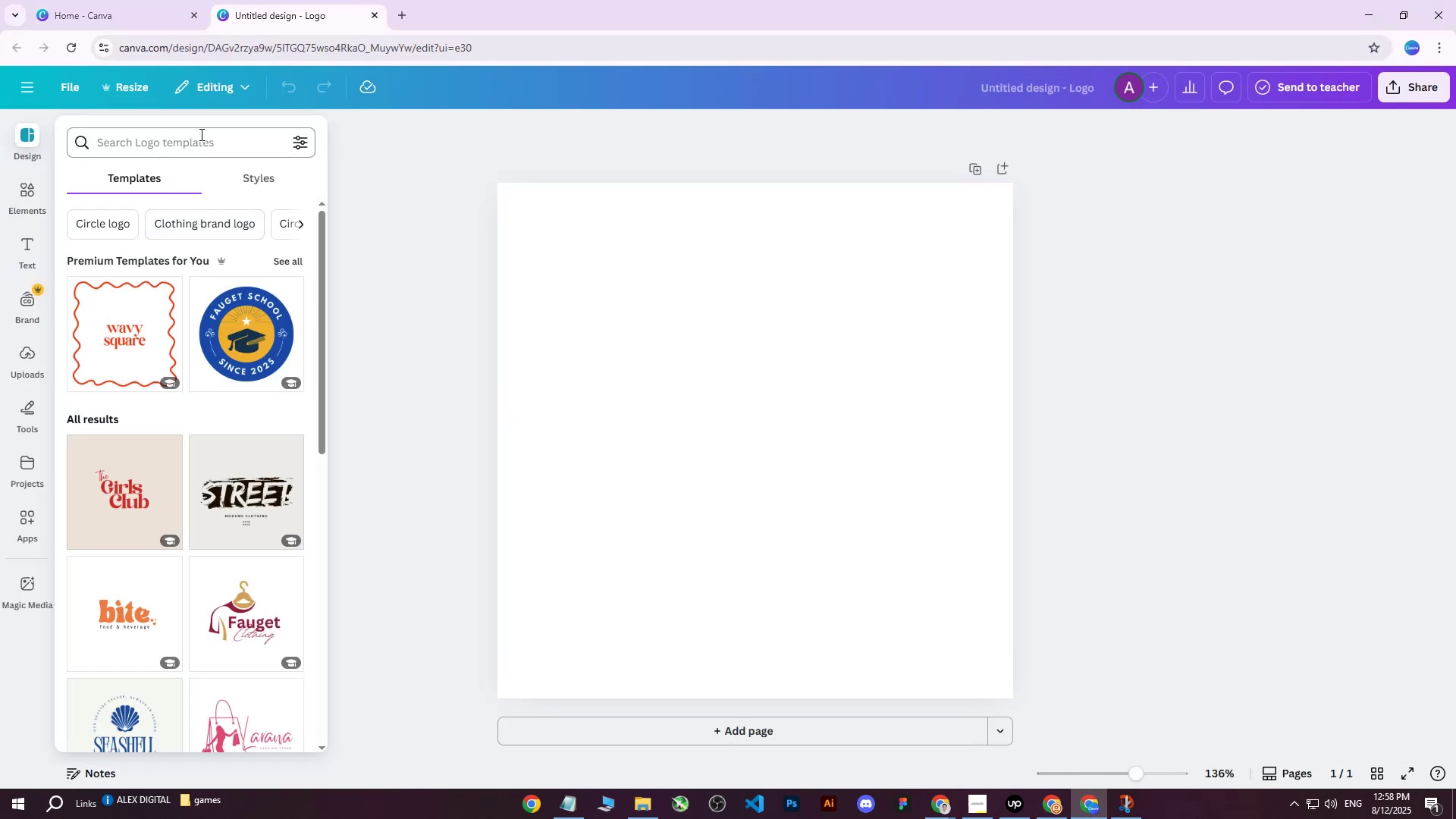 
left_click([18, 369])
 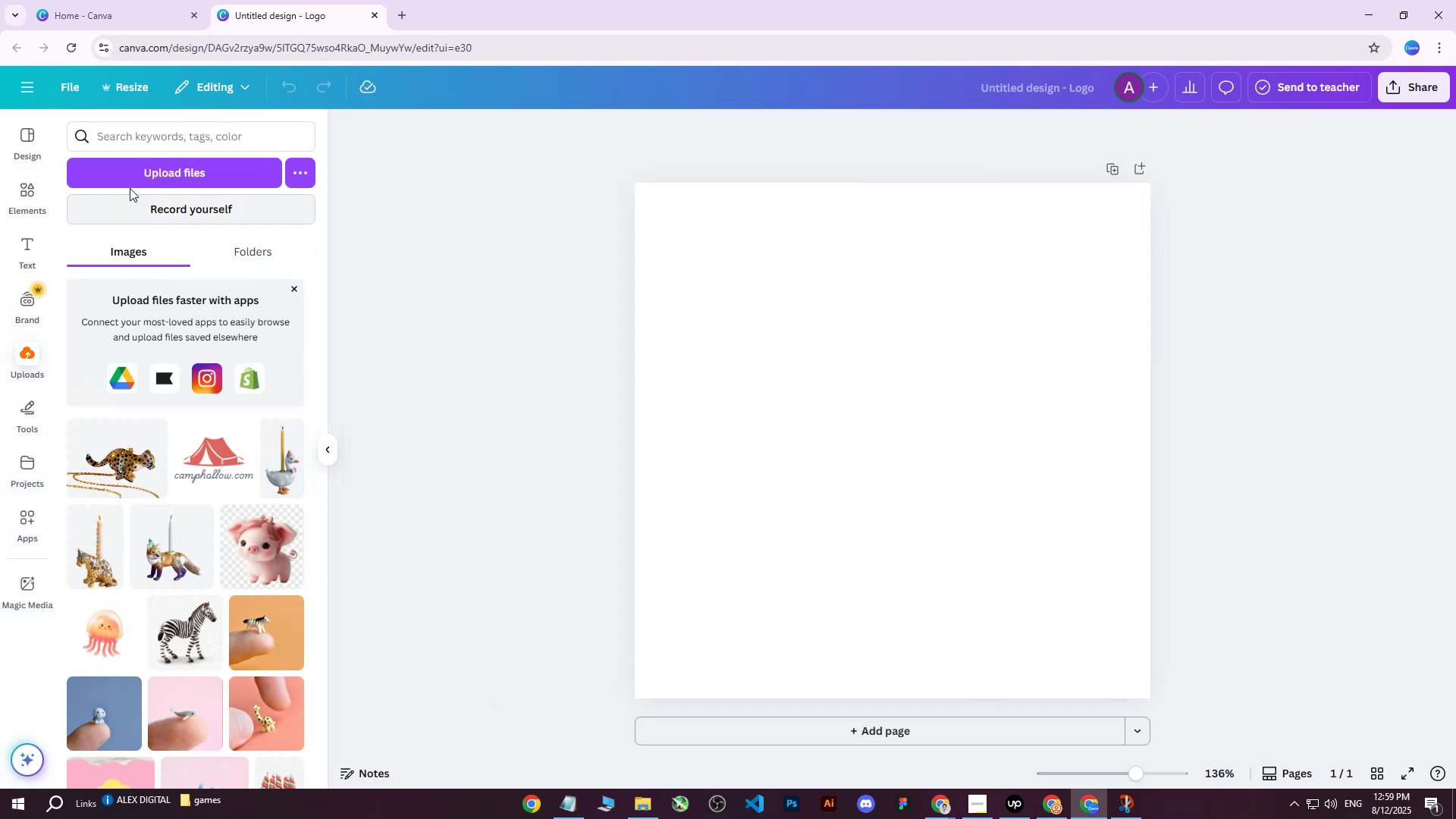 
left_click([135, 182])
 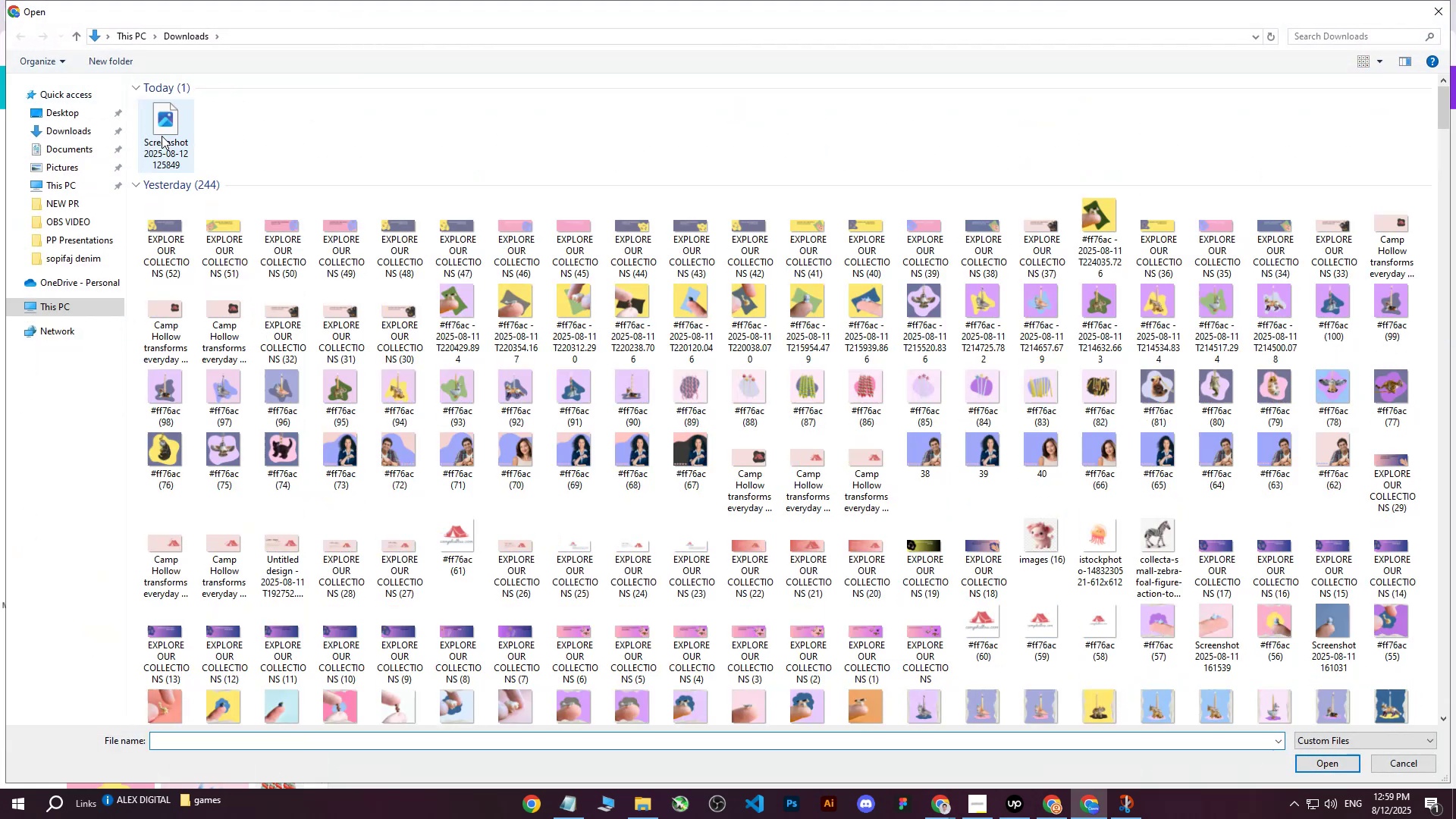 
left_click([162, 136])
 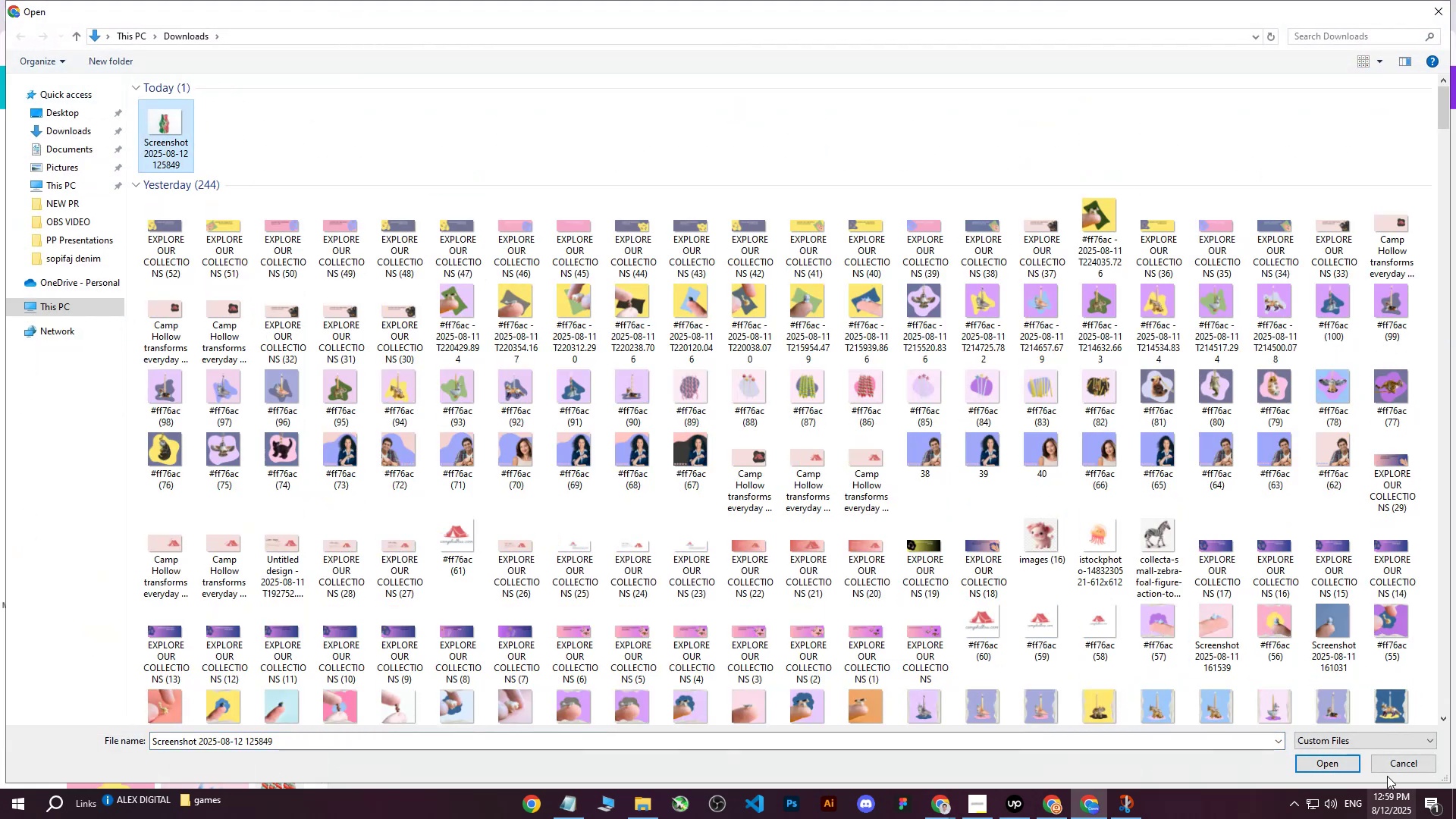 
left_click([1323, 765])
 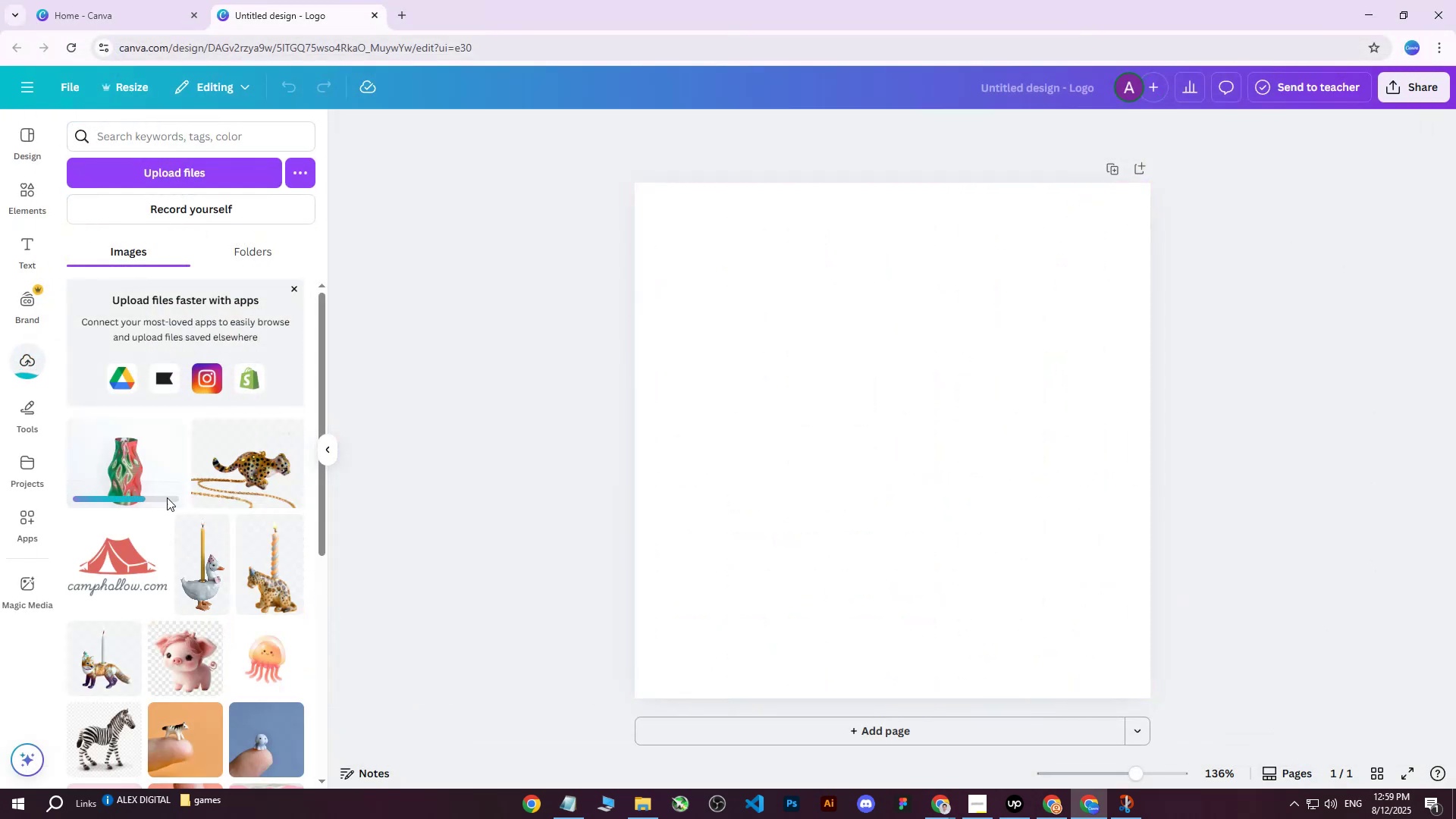 
left_click([129, 464])
 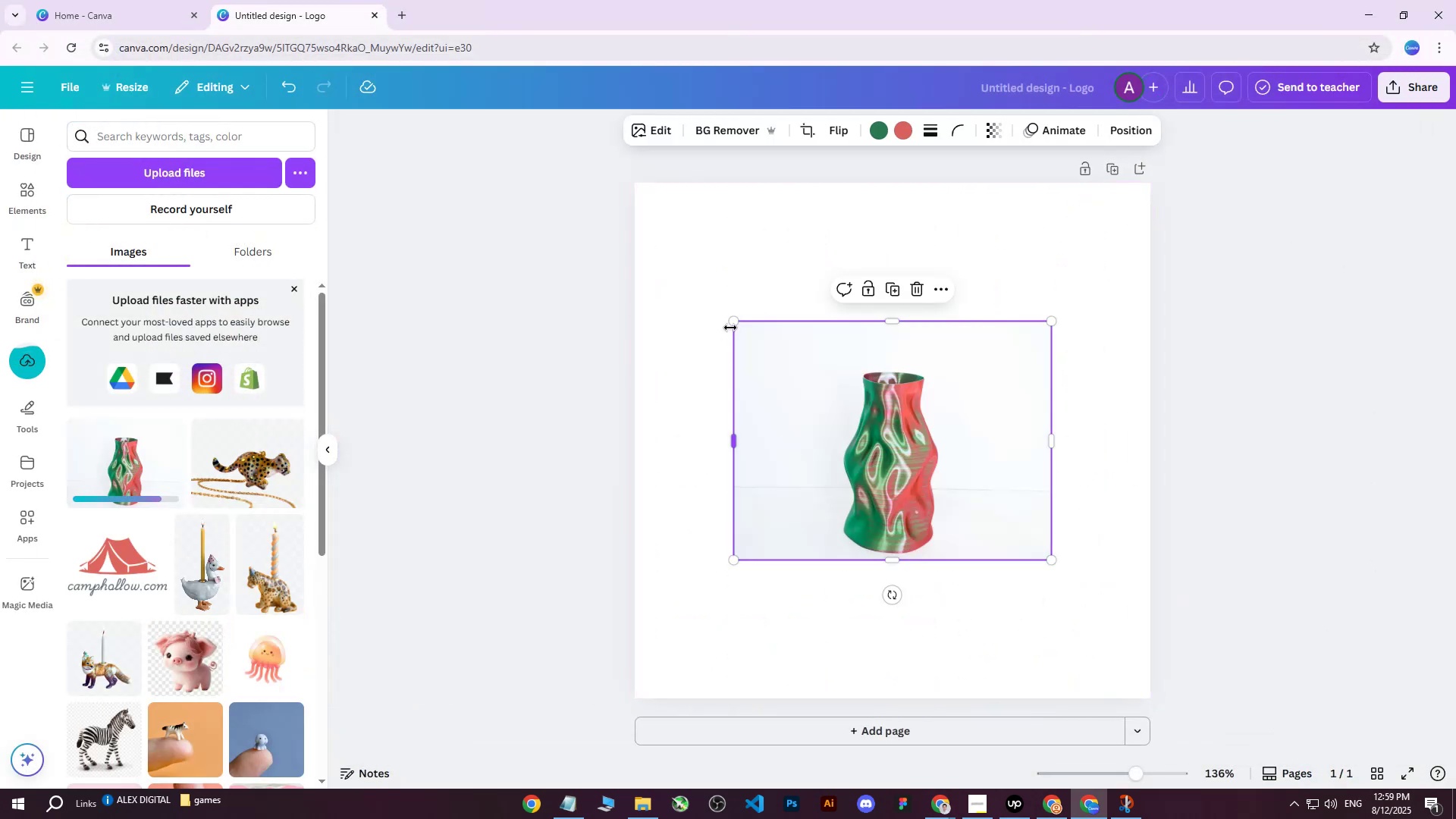 
left_click_drag(start_coordinate=[732, 325], to_coordinate=[667, 278])
 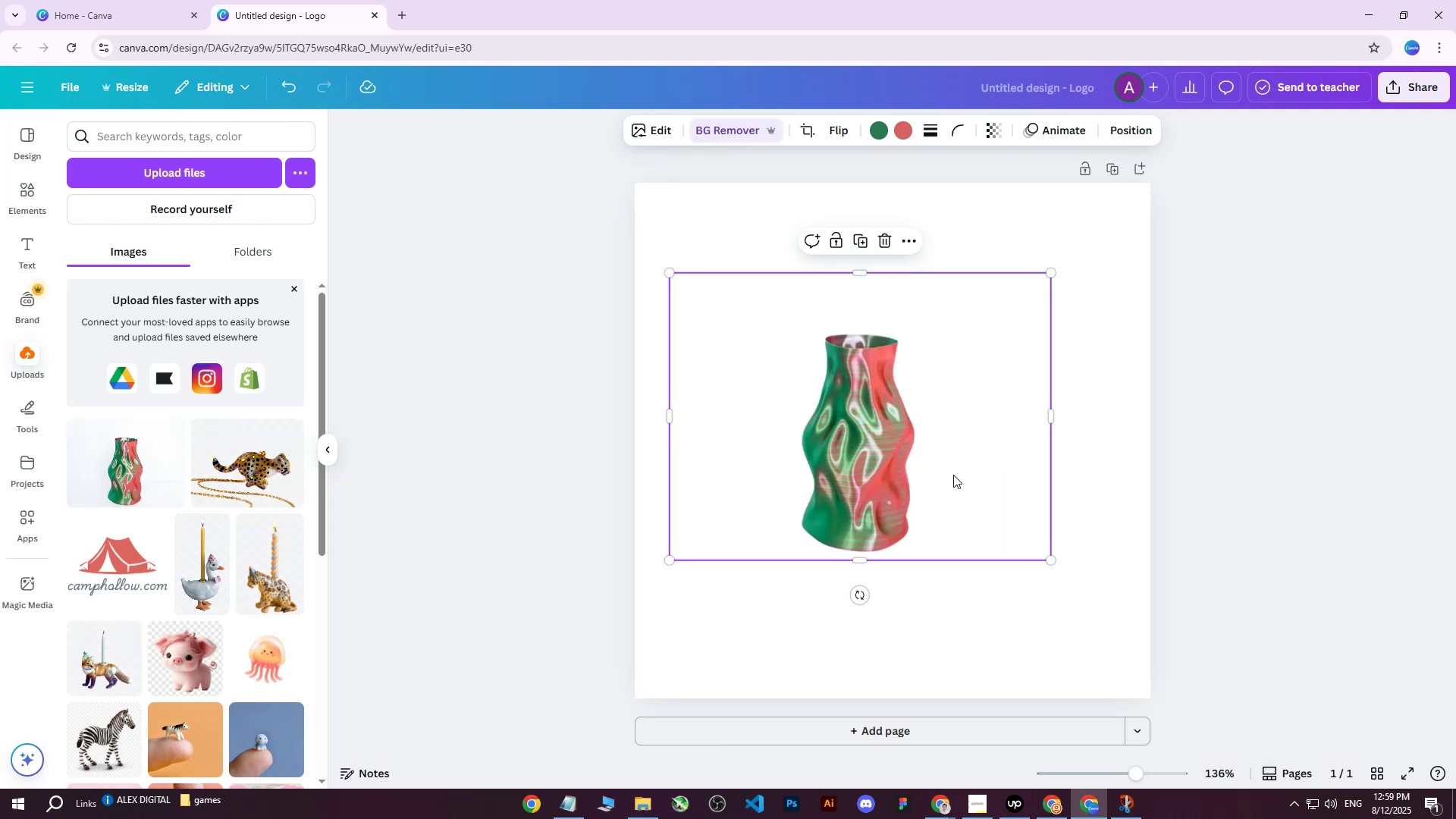 
left_click([1222, 331])
 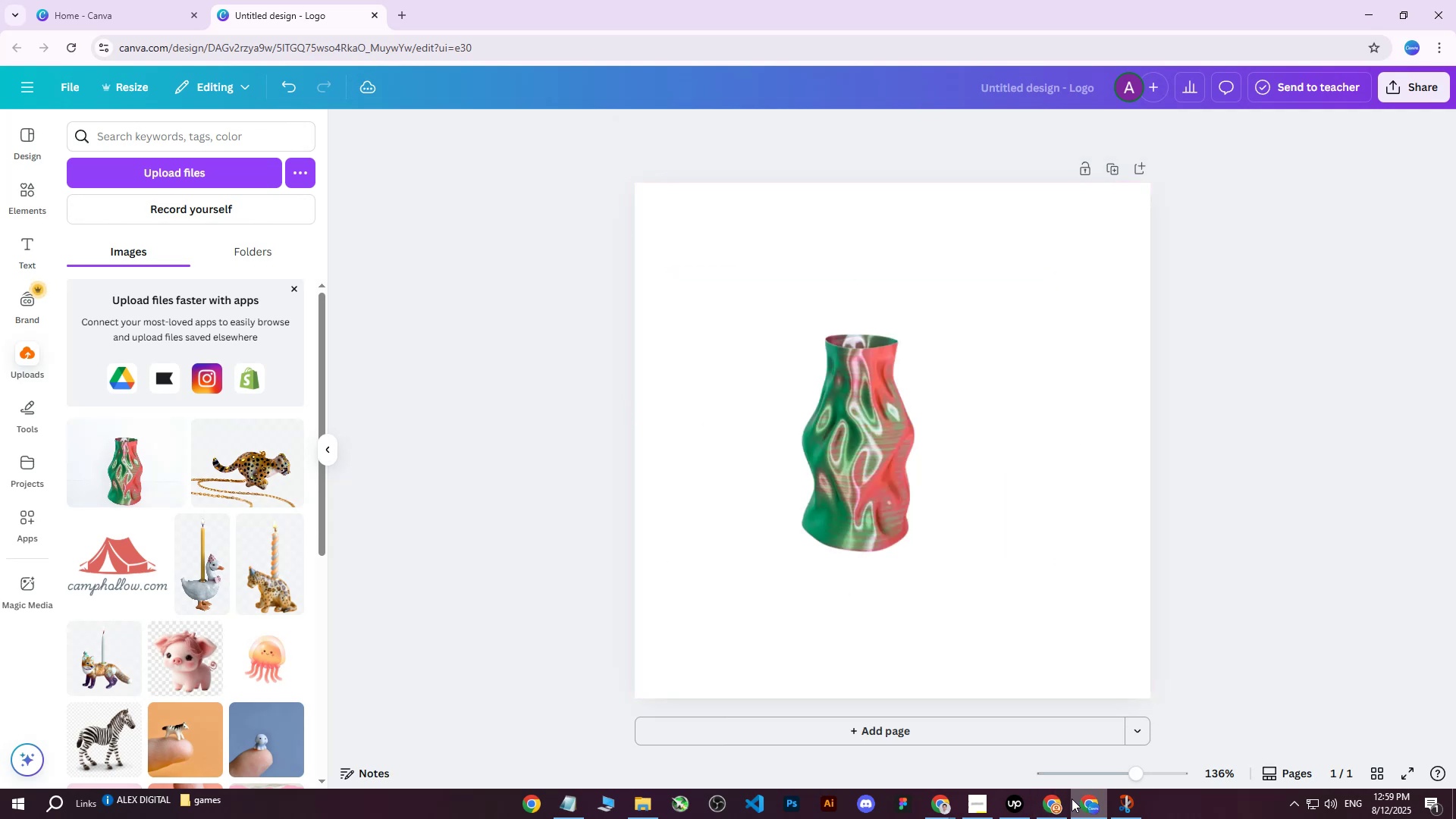 
left_click([947, 802])
 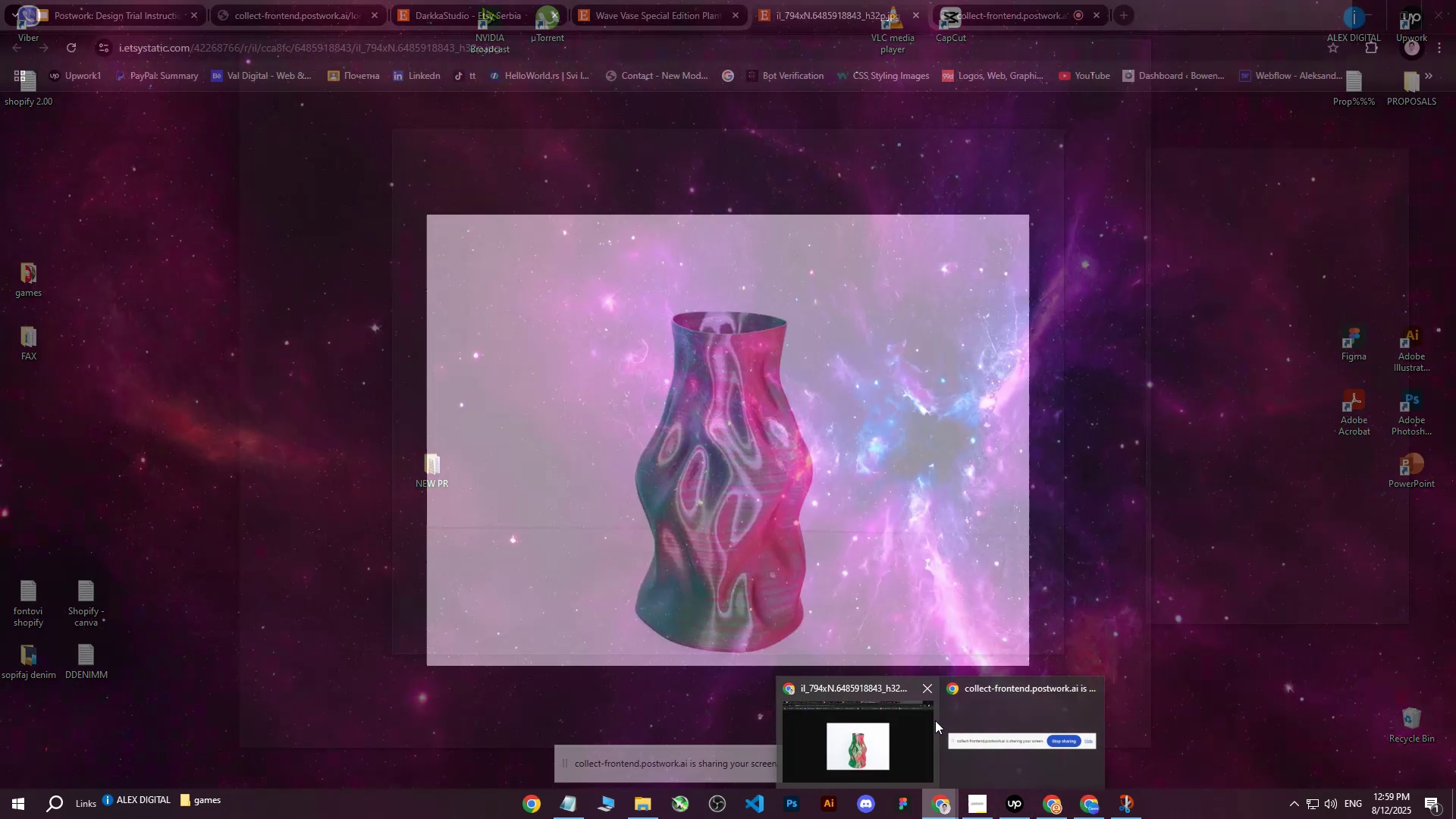 
left_click([908, 721])
 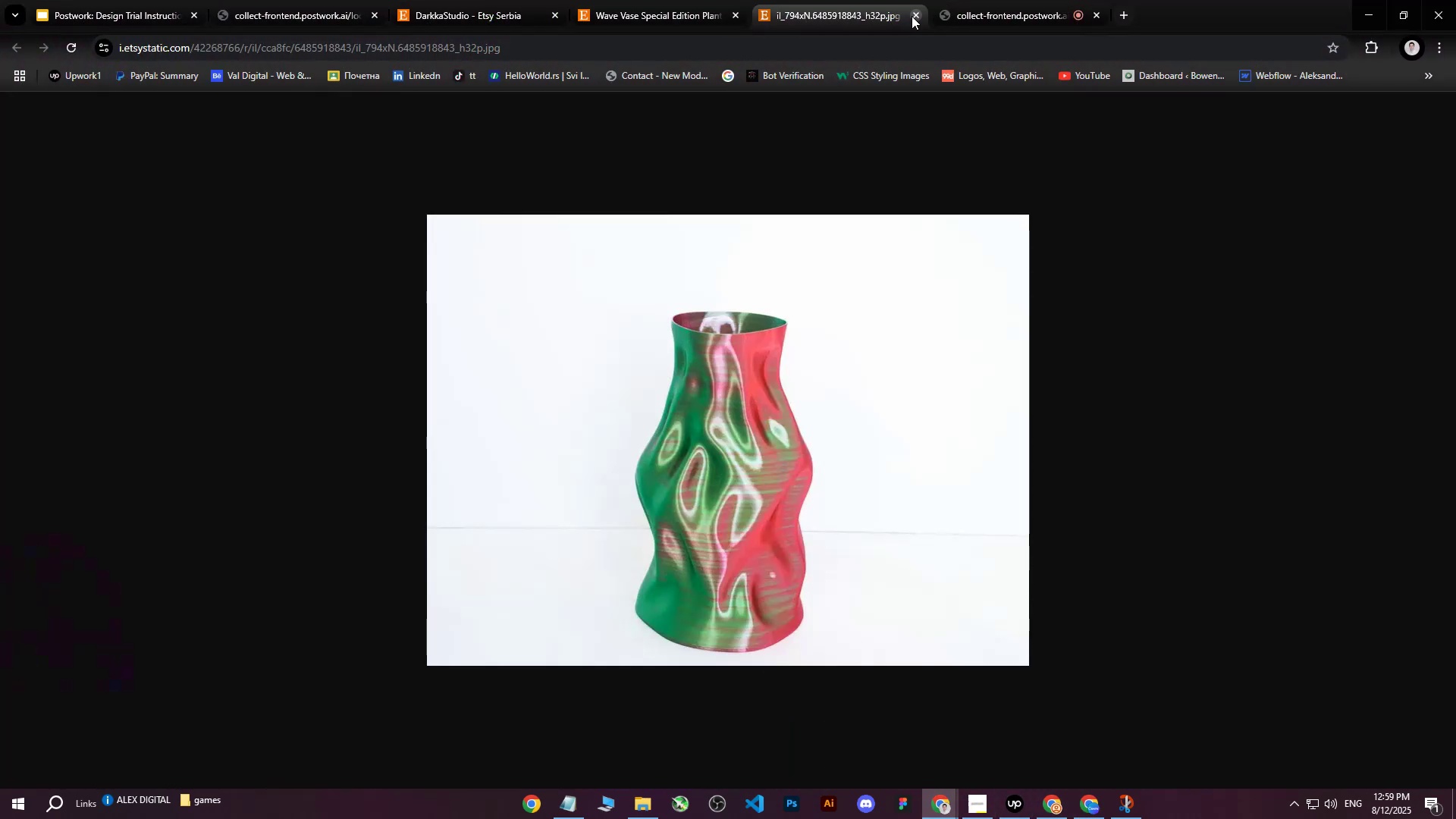 
double_click([657, 0])
 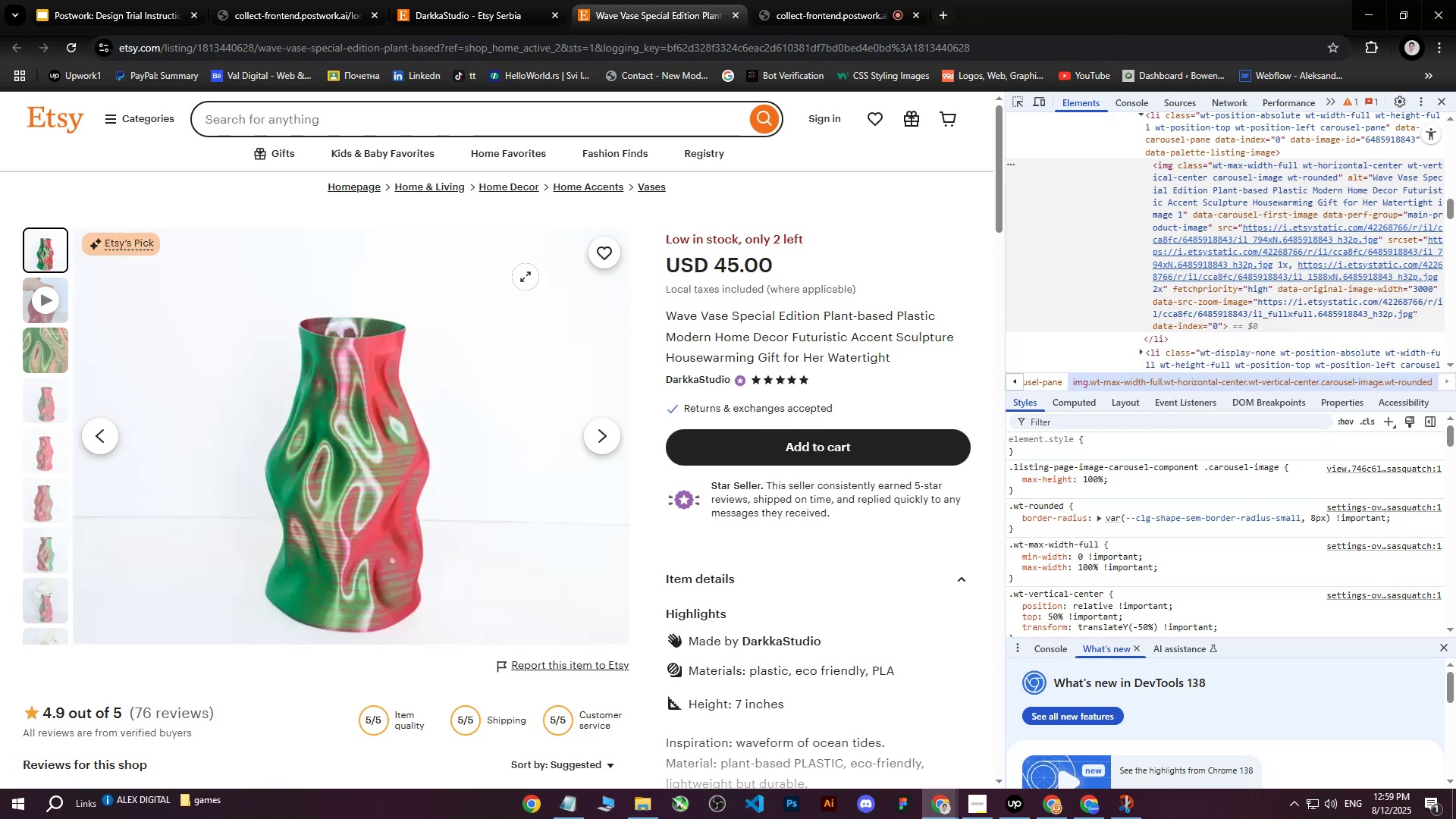 
left_click([497, 0])
 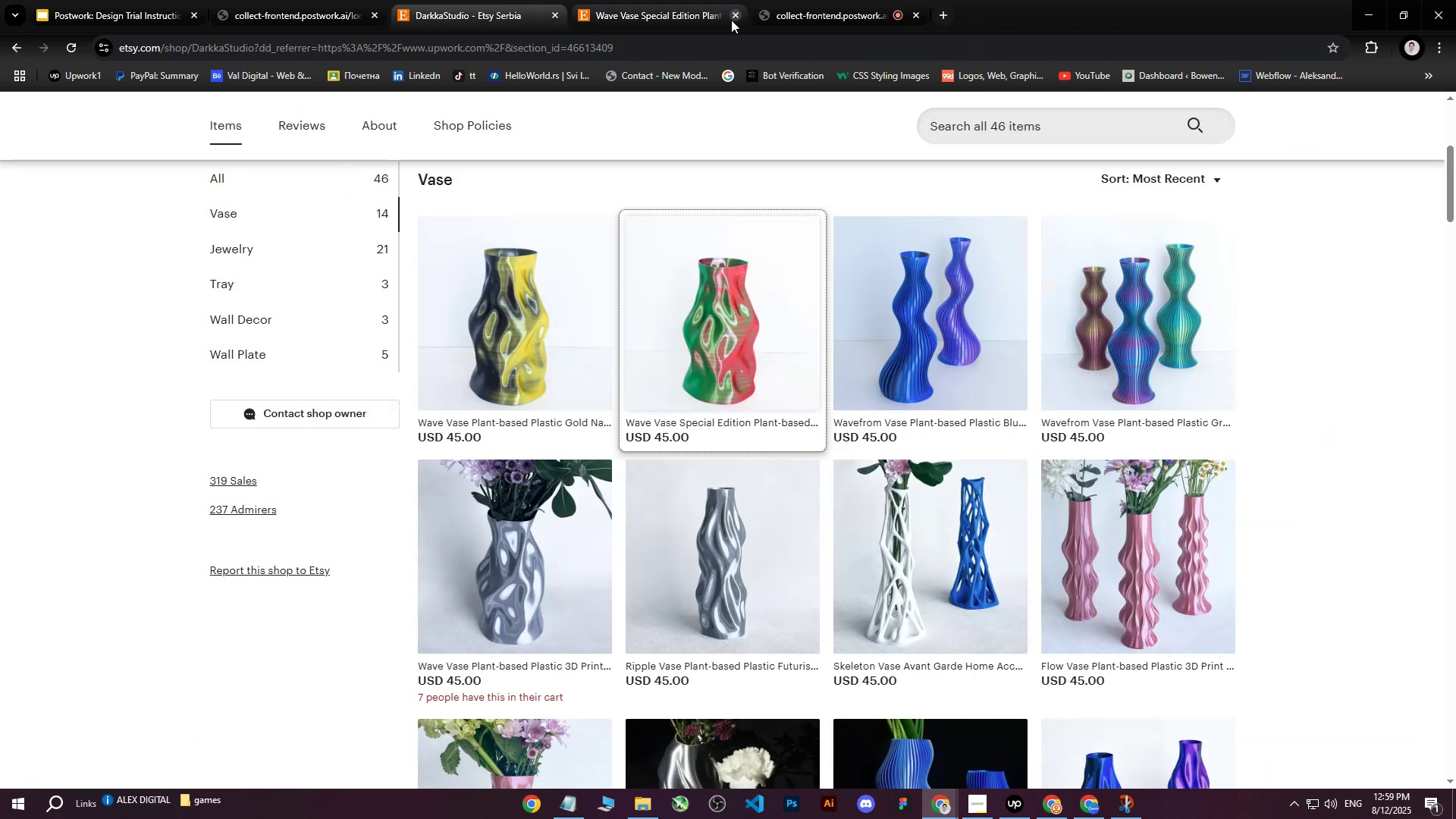 
left_click([736, 17])
 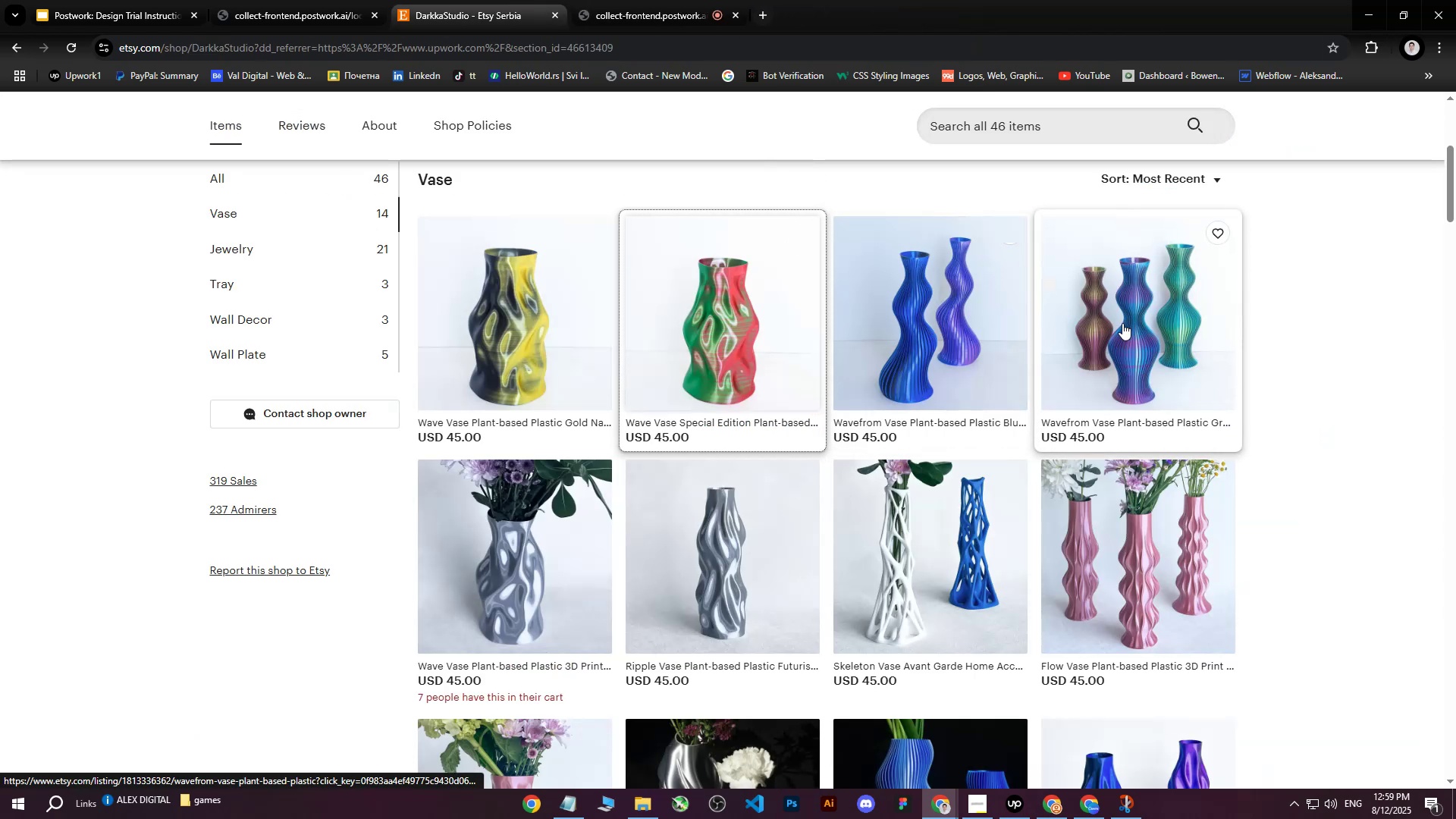 
middle_click([1122, 323])
 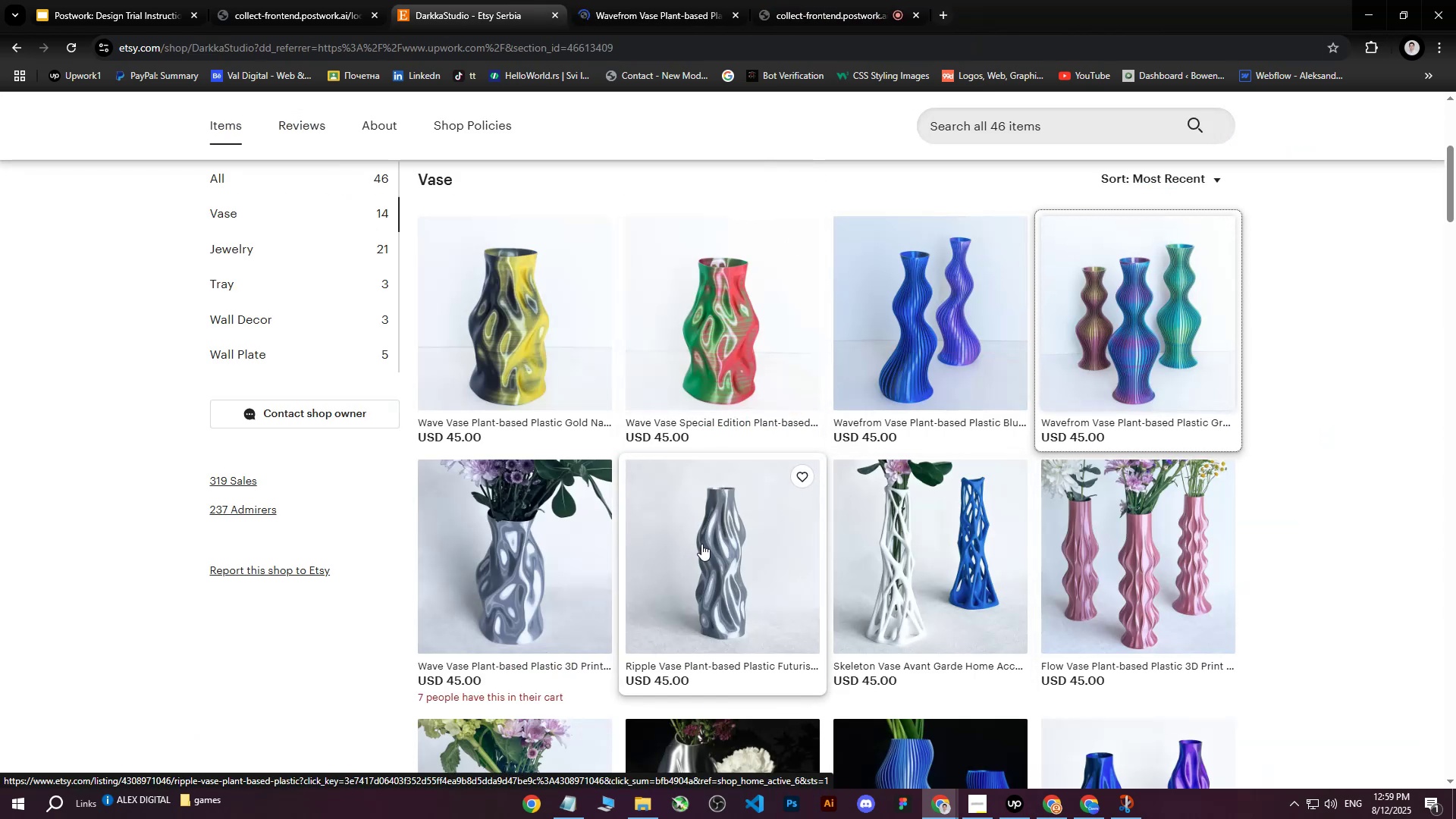 
middle_click([499, 326])
 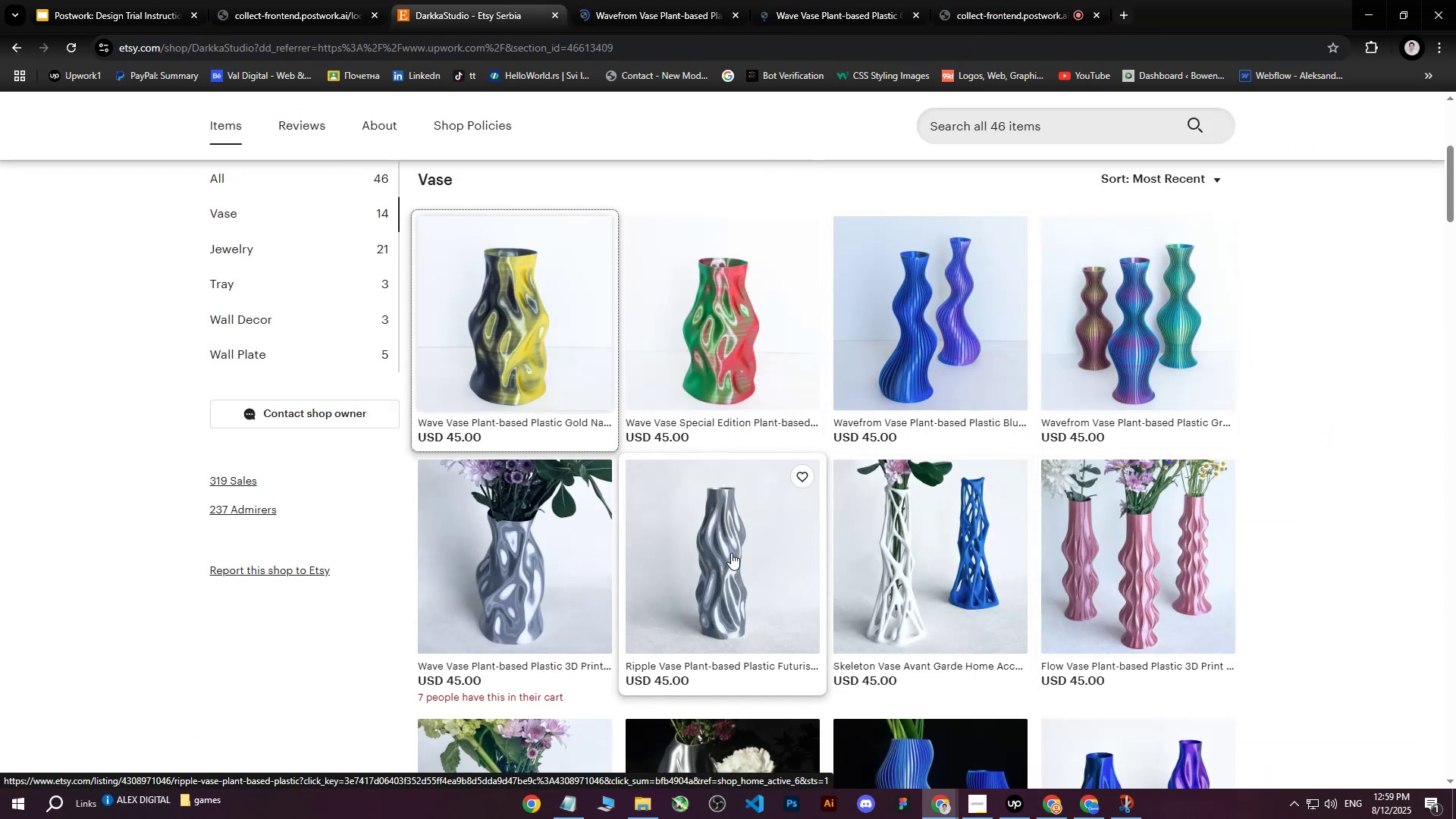 
middle_click([731, 553])
 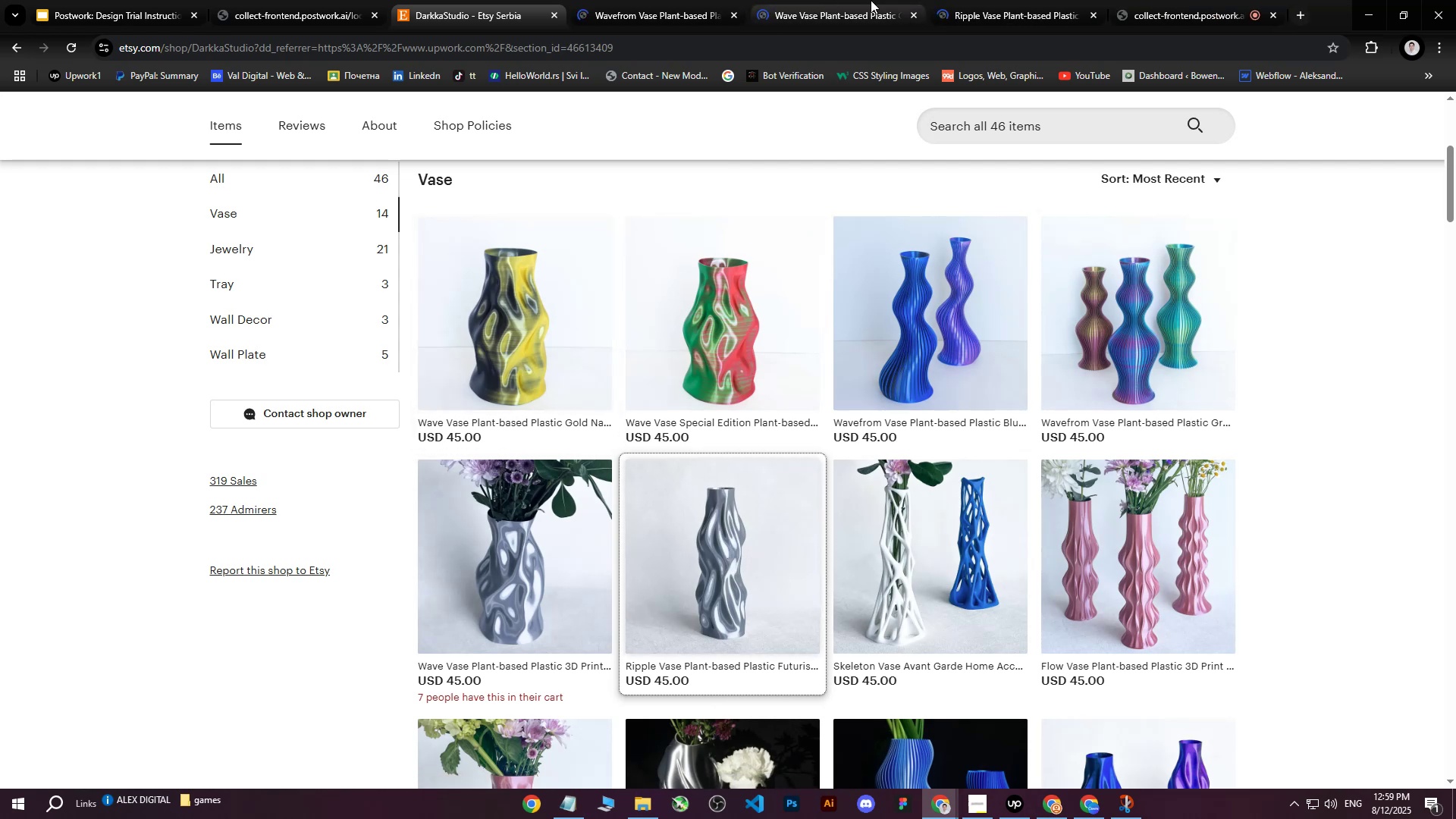 
scroll: coordinate [893, 443], scroll_direction: down, amount: 3.0
 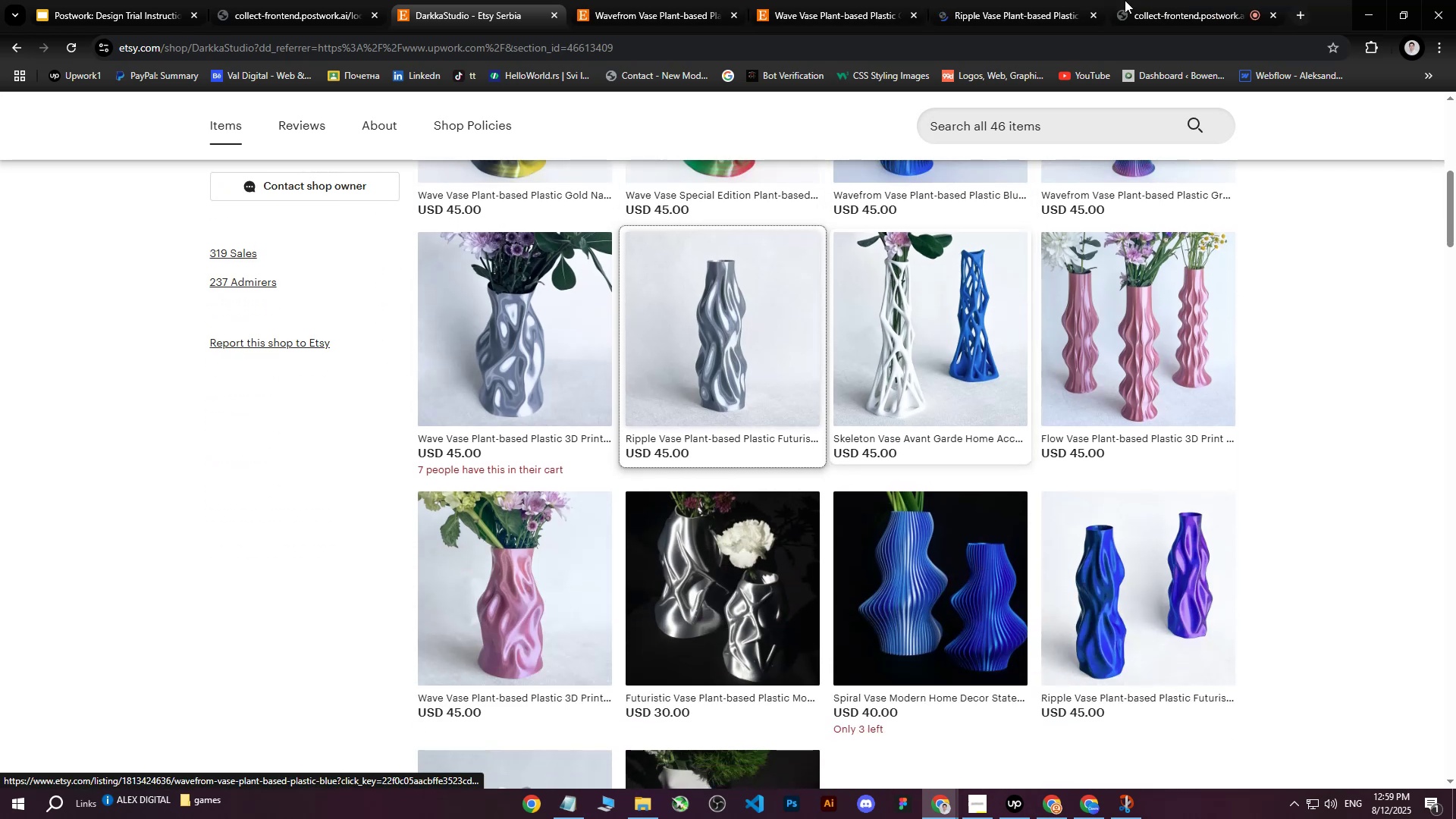 
left_click_drag(start_coordinate=[1161, 0], to_coordinate=[410, 0])
 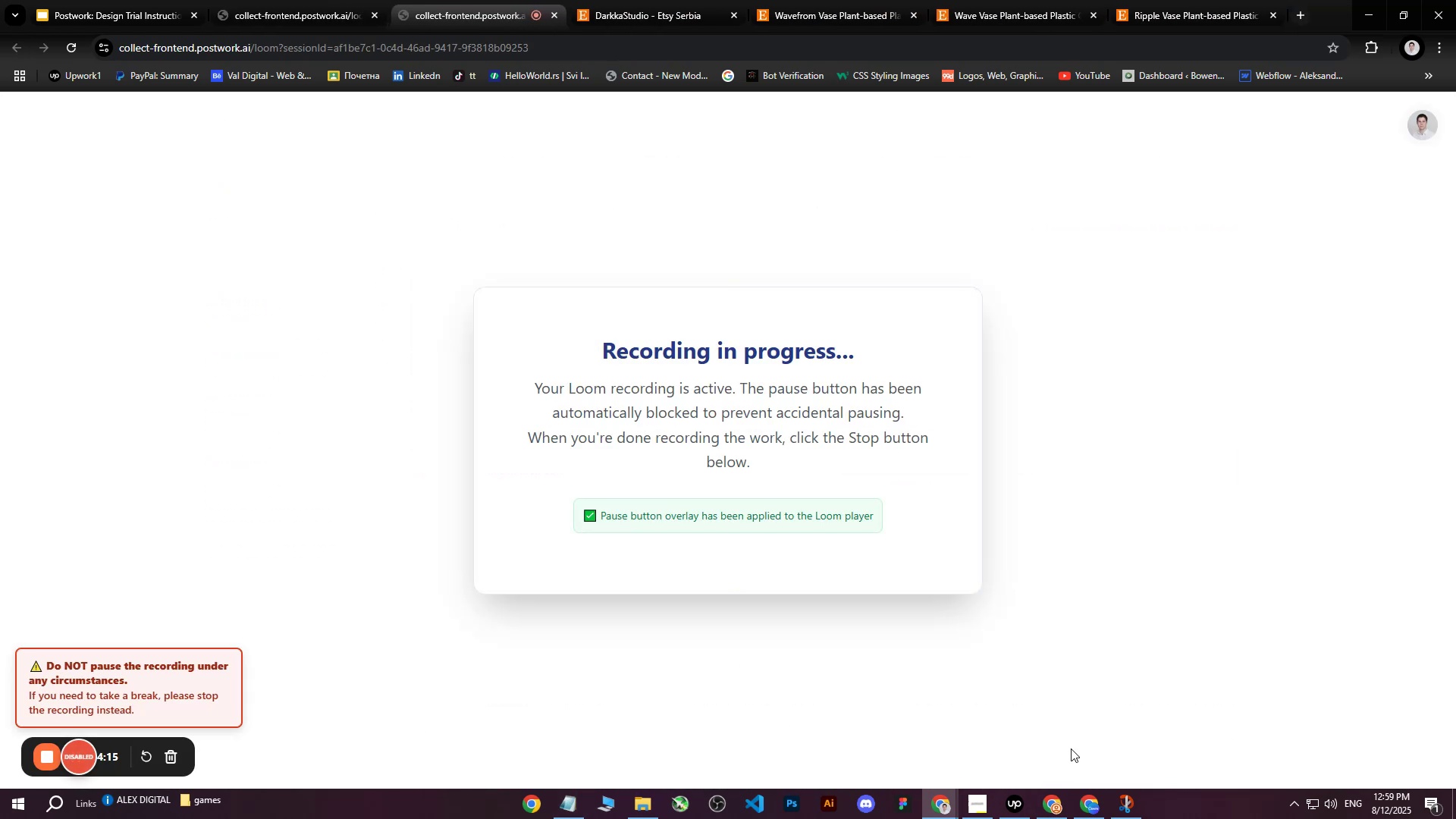 
left_click_drag(start_coordinate=[981, 802], to_coordinate=[458, 792])
 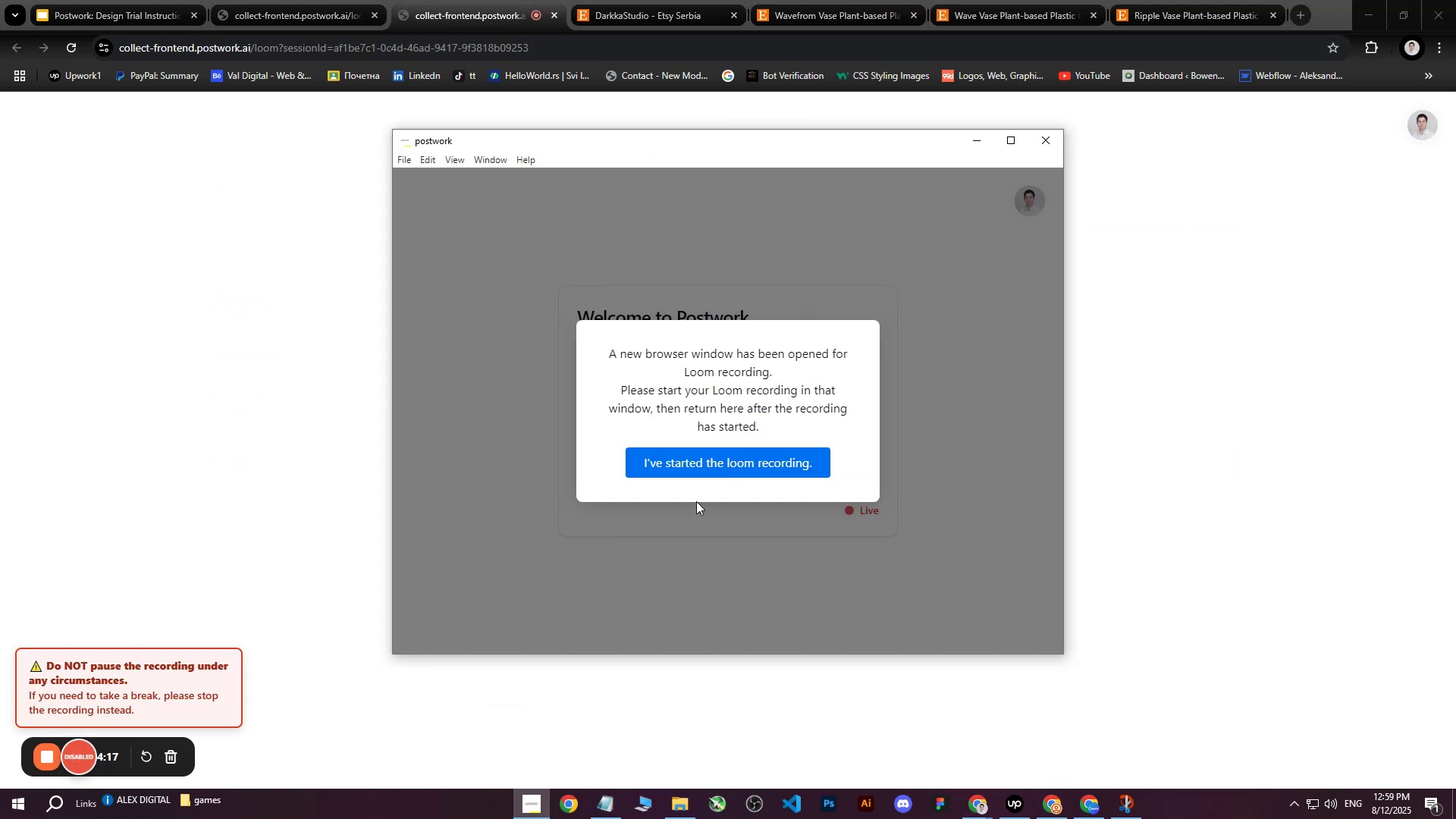 
left_click([716, 461])
 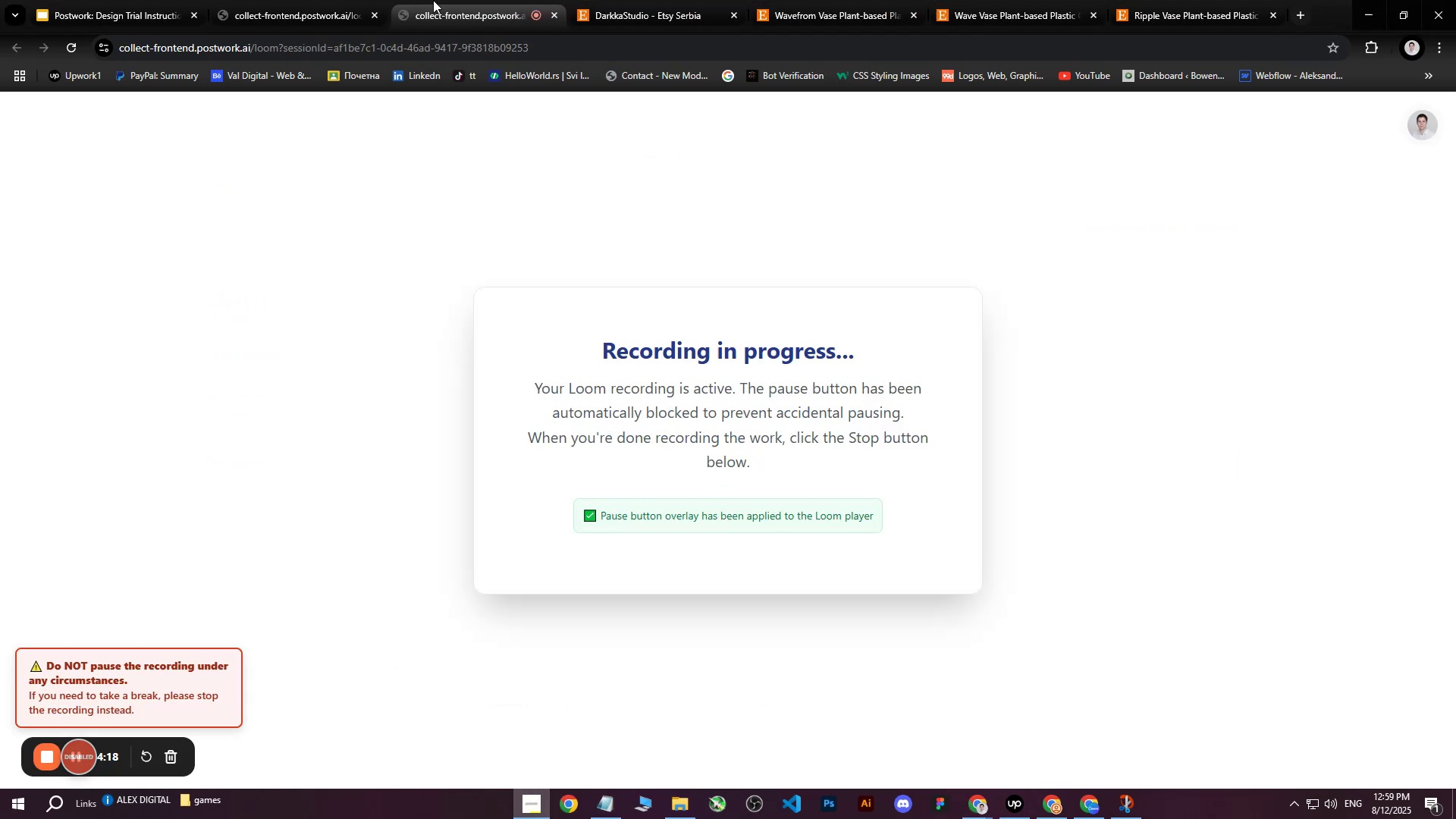 
double_click([314, 0])
 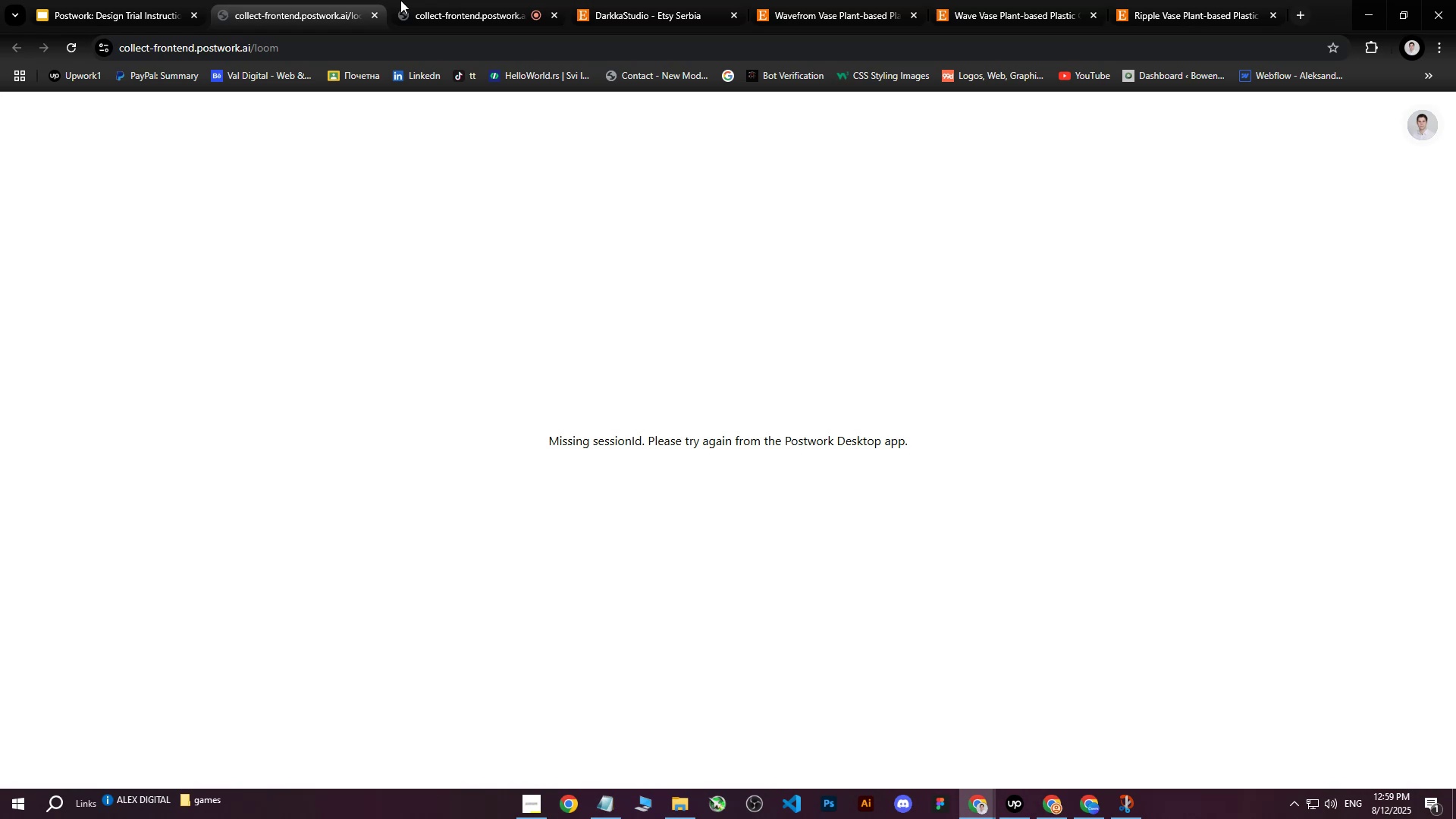 
left_click([432, 0])
 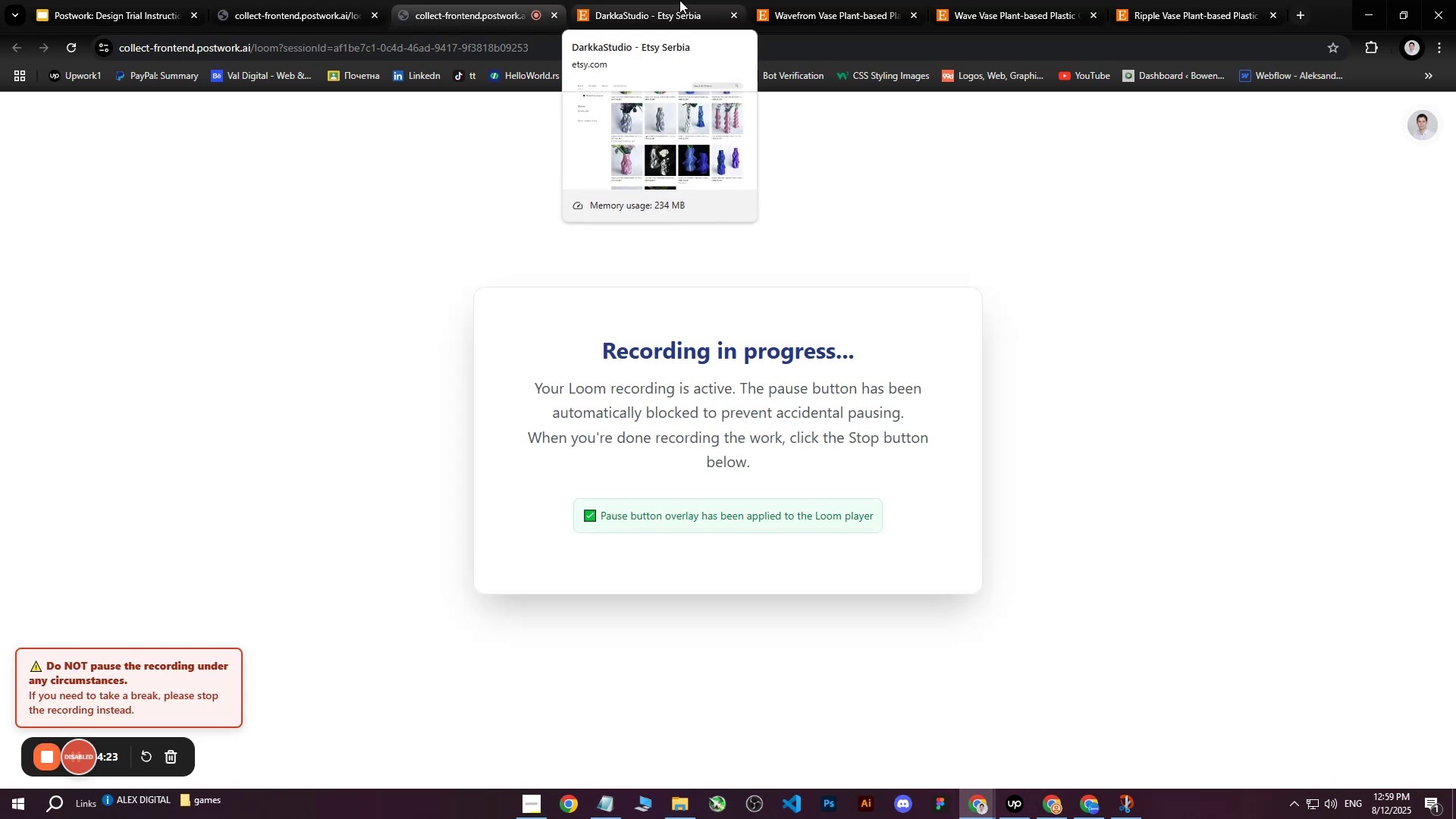 
left_click([679, 0])
 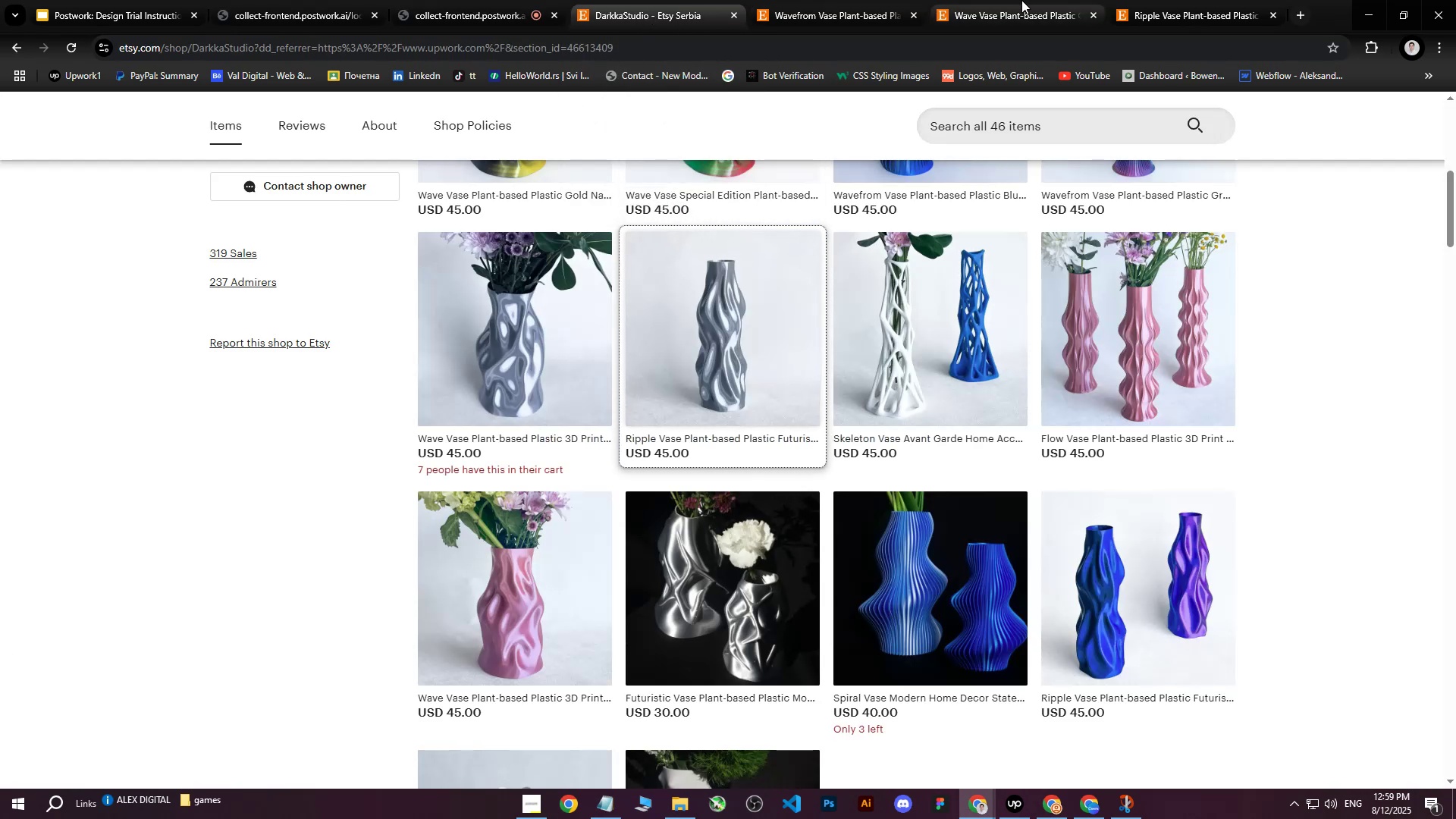 
scroll: coordinate [857, 356], scroll_direction: down, amount: 2.0
 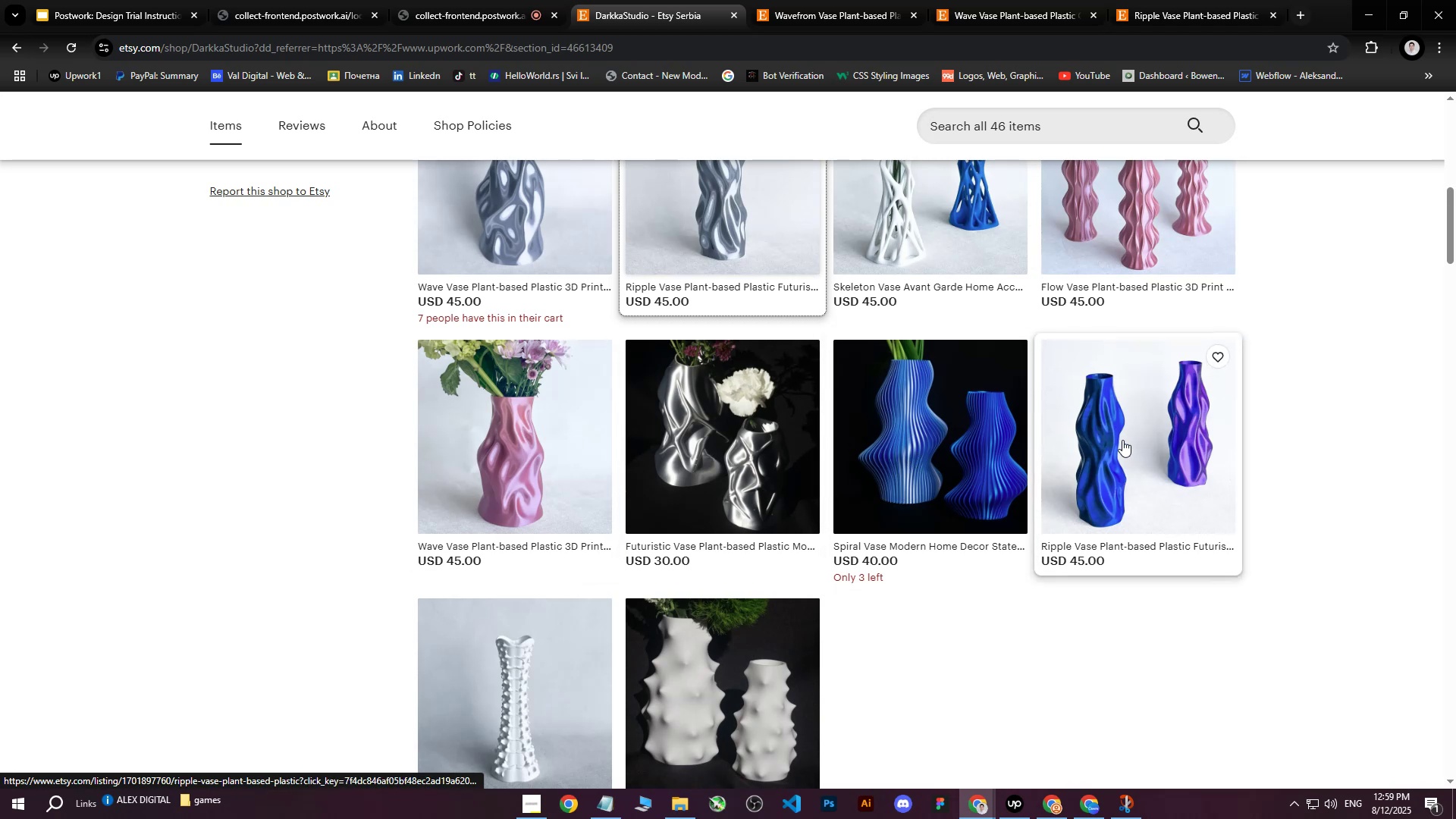 
middle_click([1125, 441])
 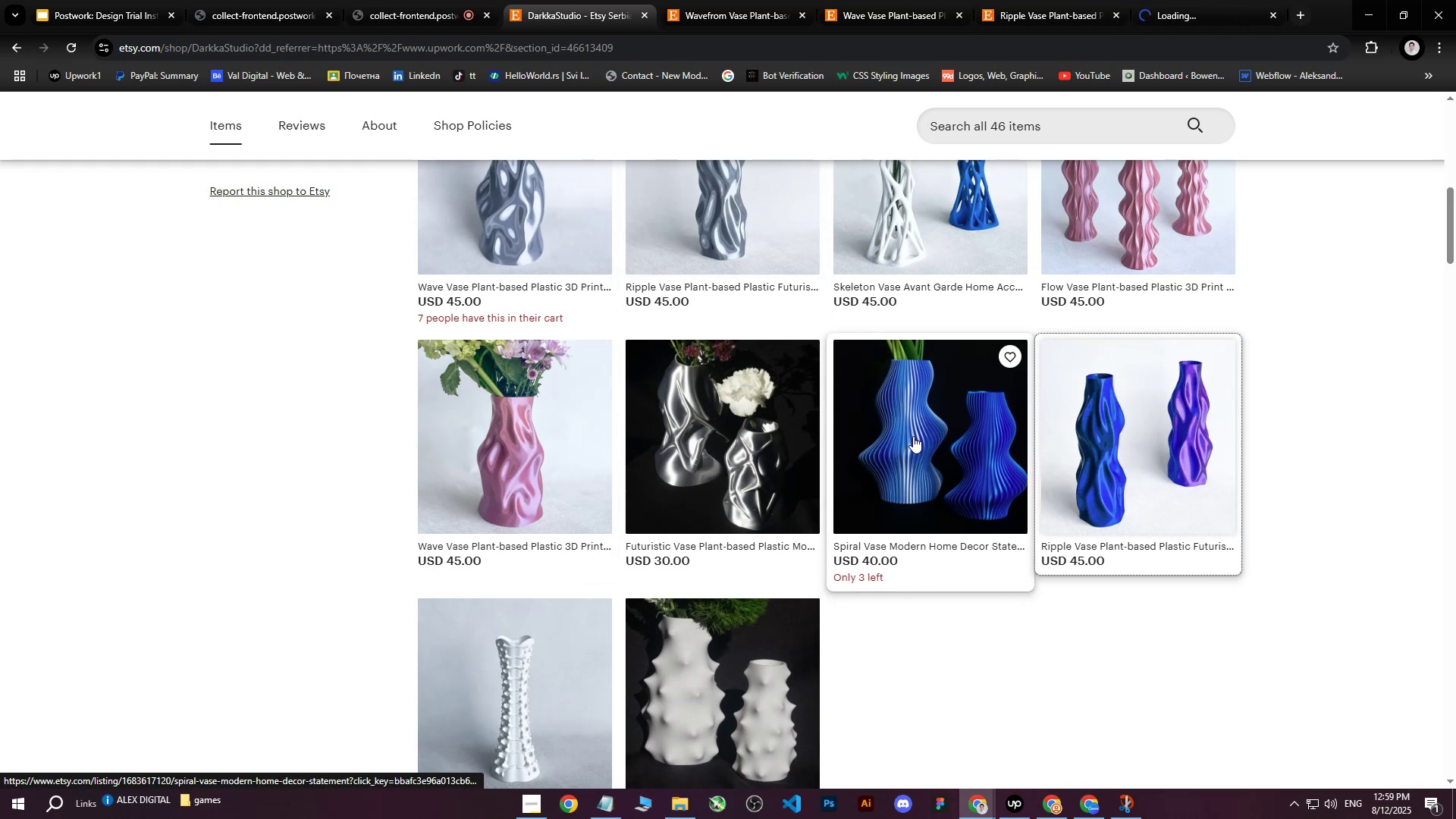 
middle_click([913, 436])
 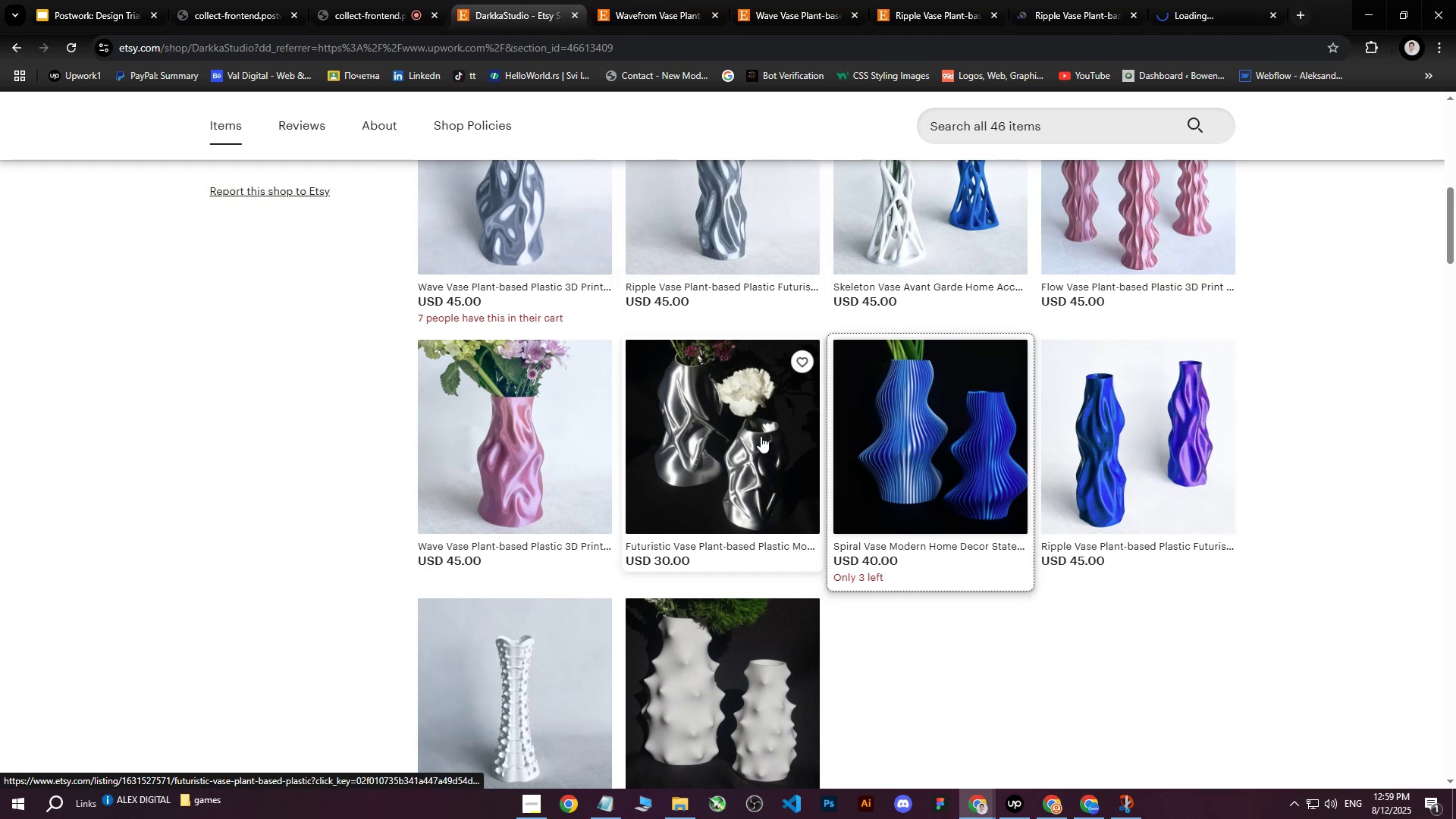 
scroll: coordinate [737, 438], scroll_direction: down, amount: 1.0
 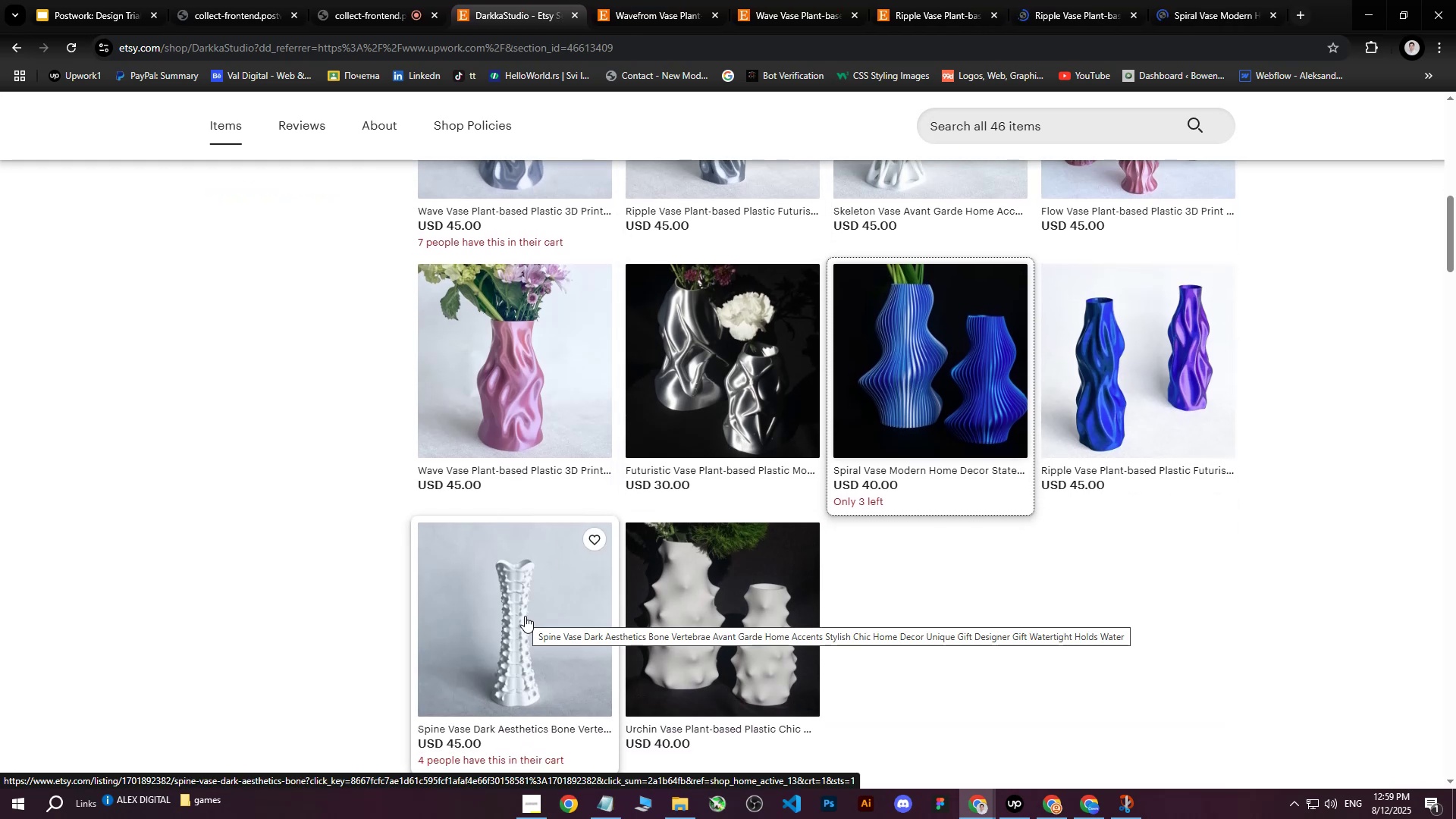 
left_click([619, 0])
 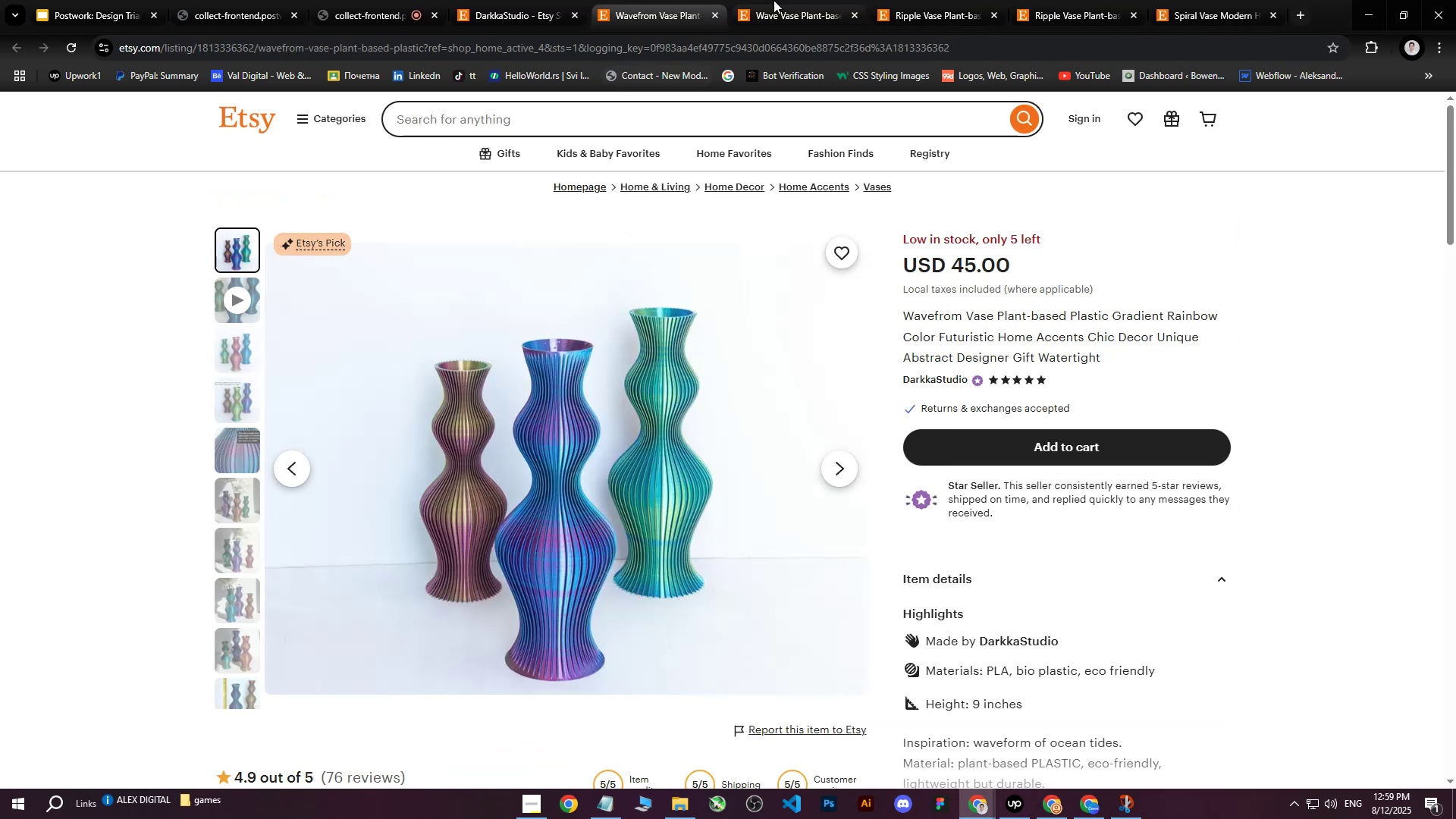 
left_click([775, 0])
 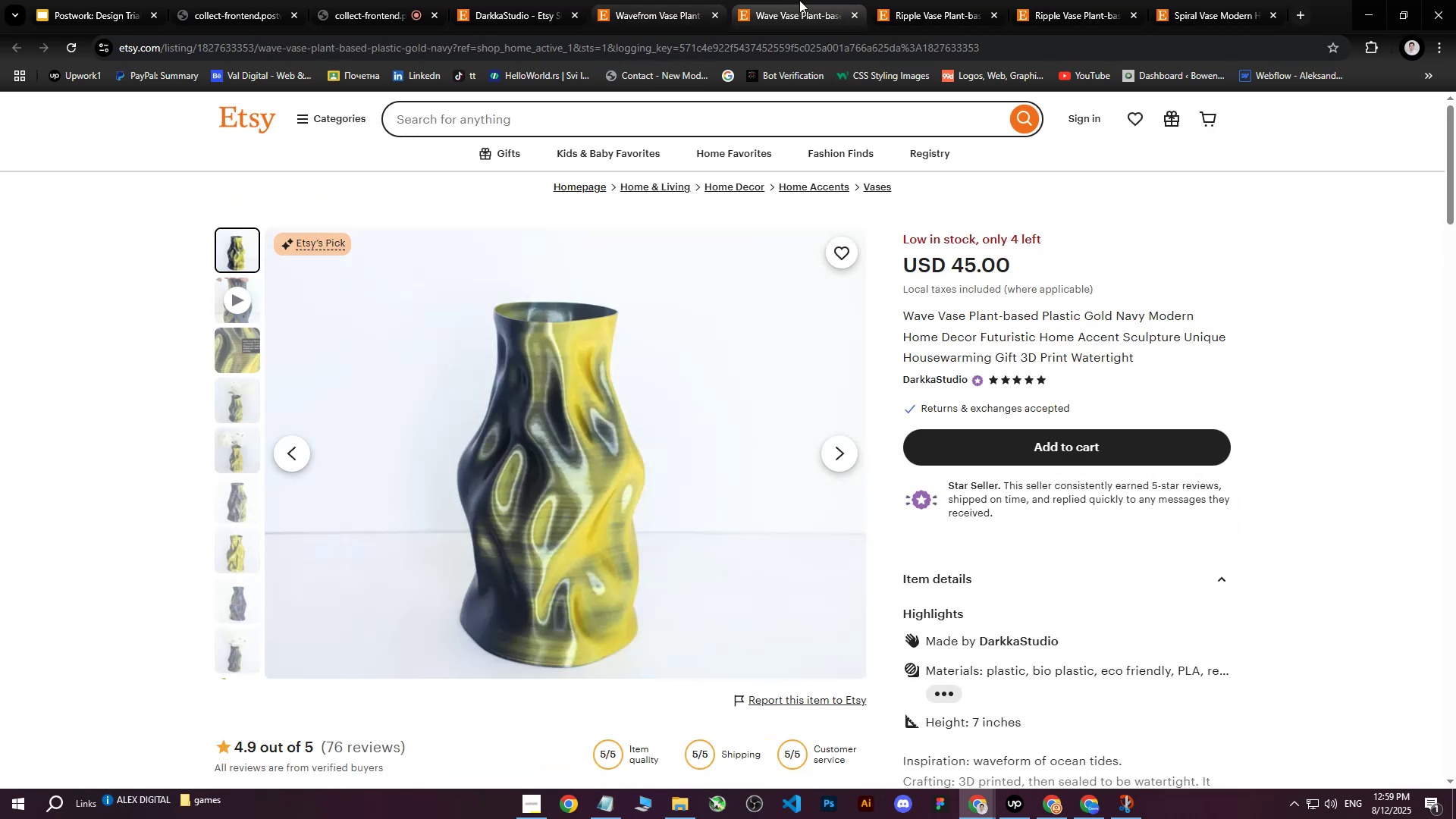 
left_click([910, 0])
 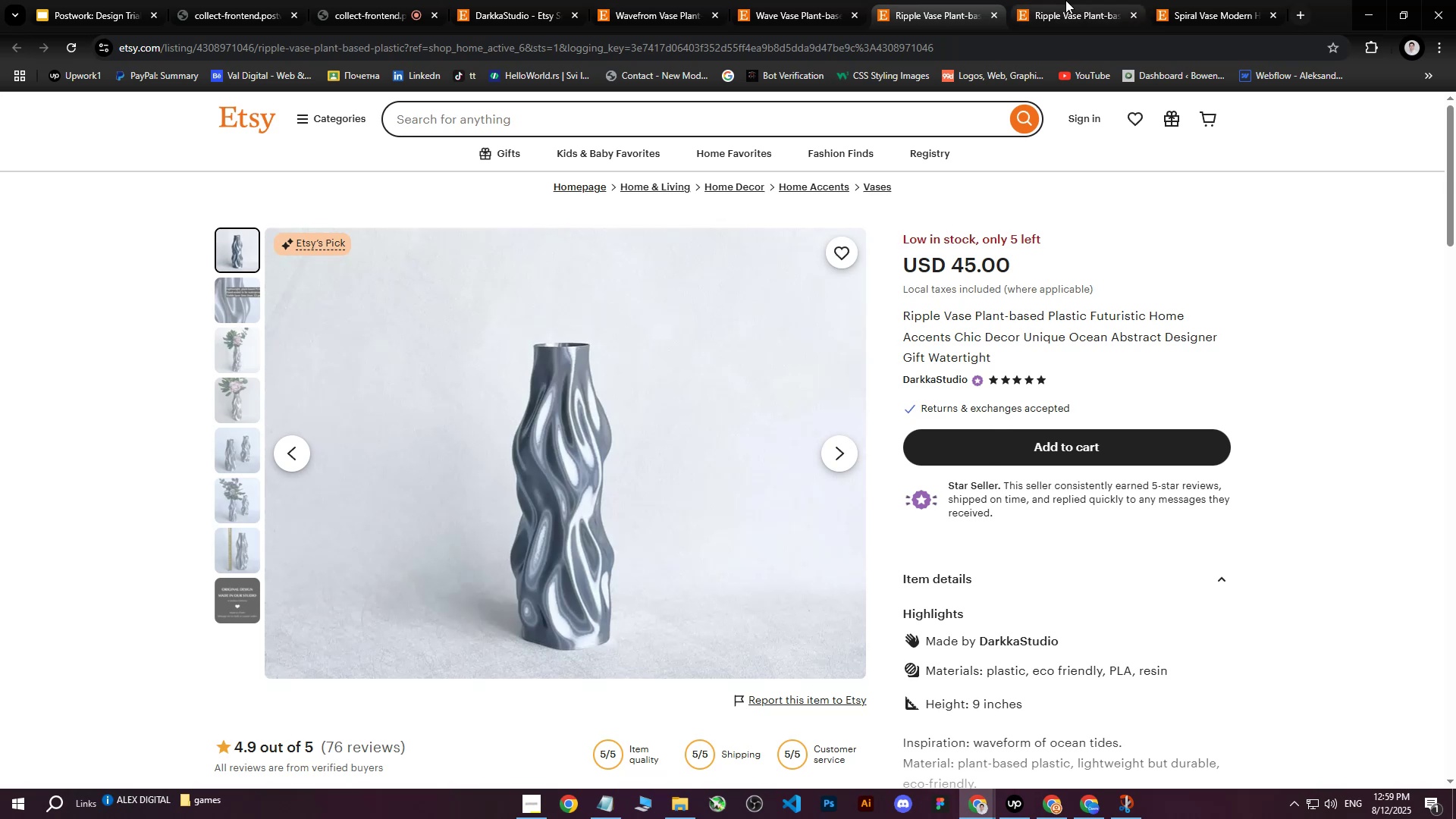 
left_click([1065, 0])
 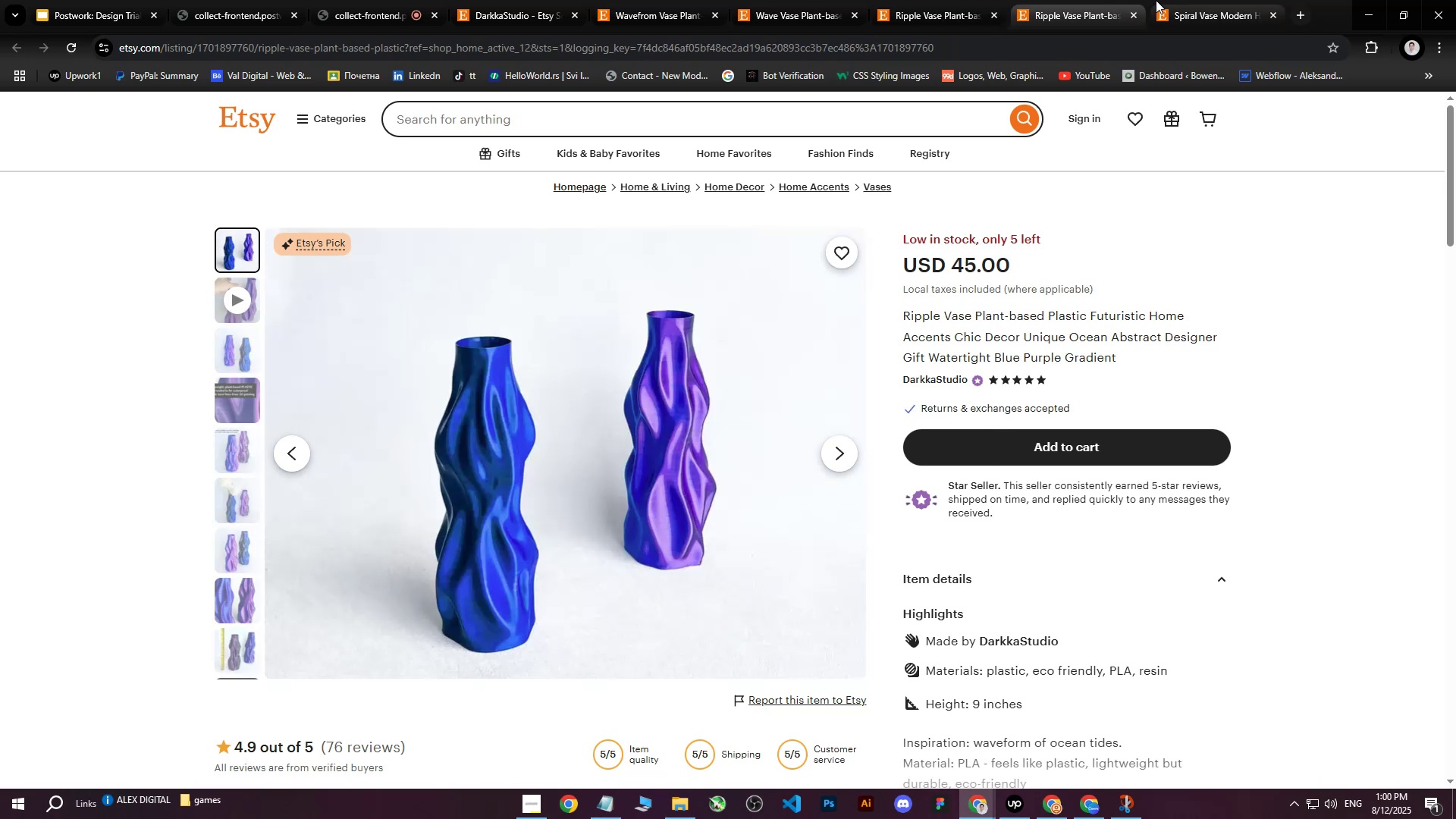 
left_click([1156, 0])
 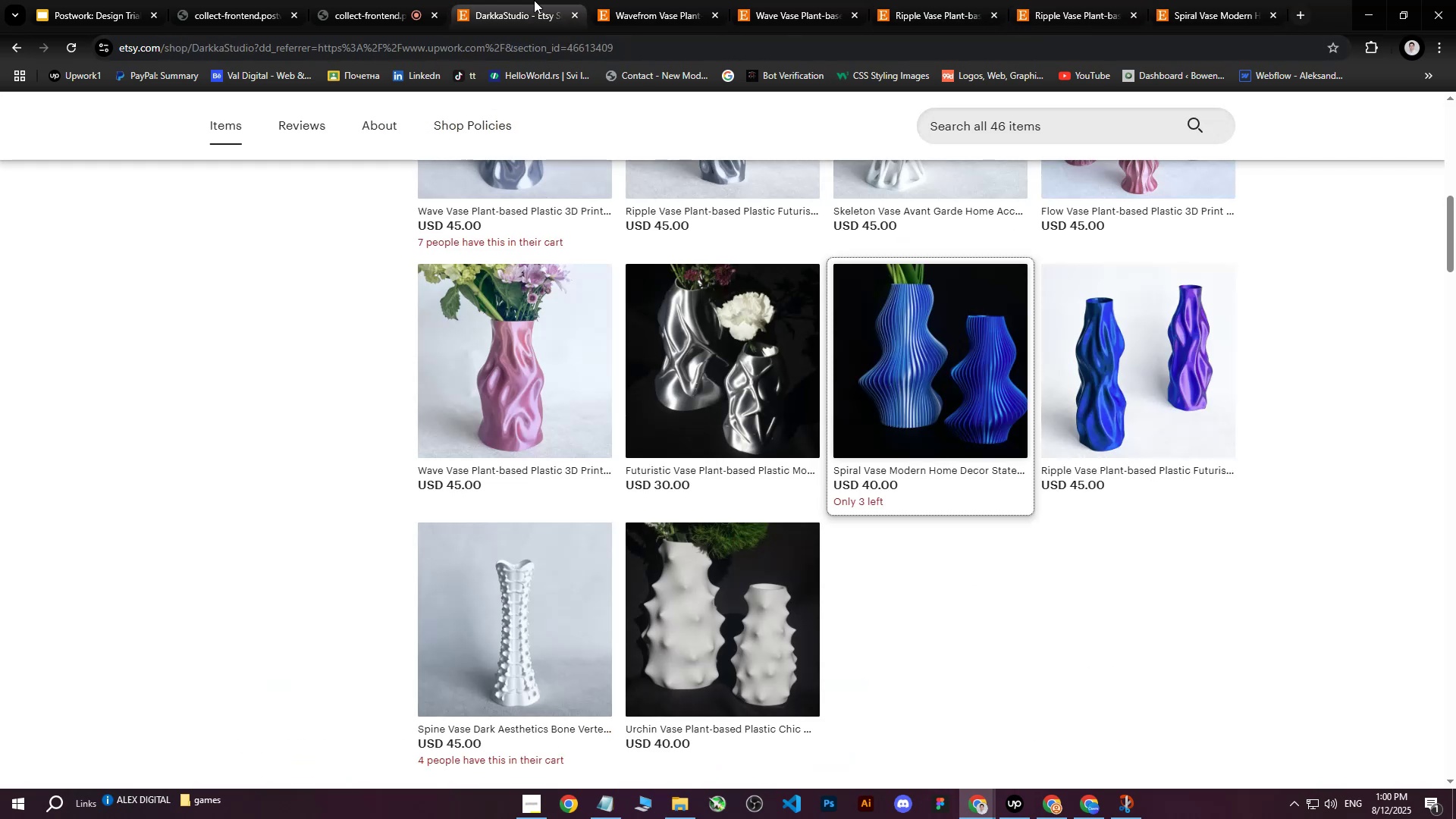 
double_click([620, 0])
 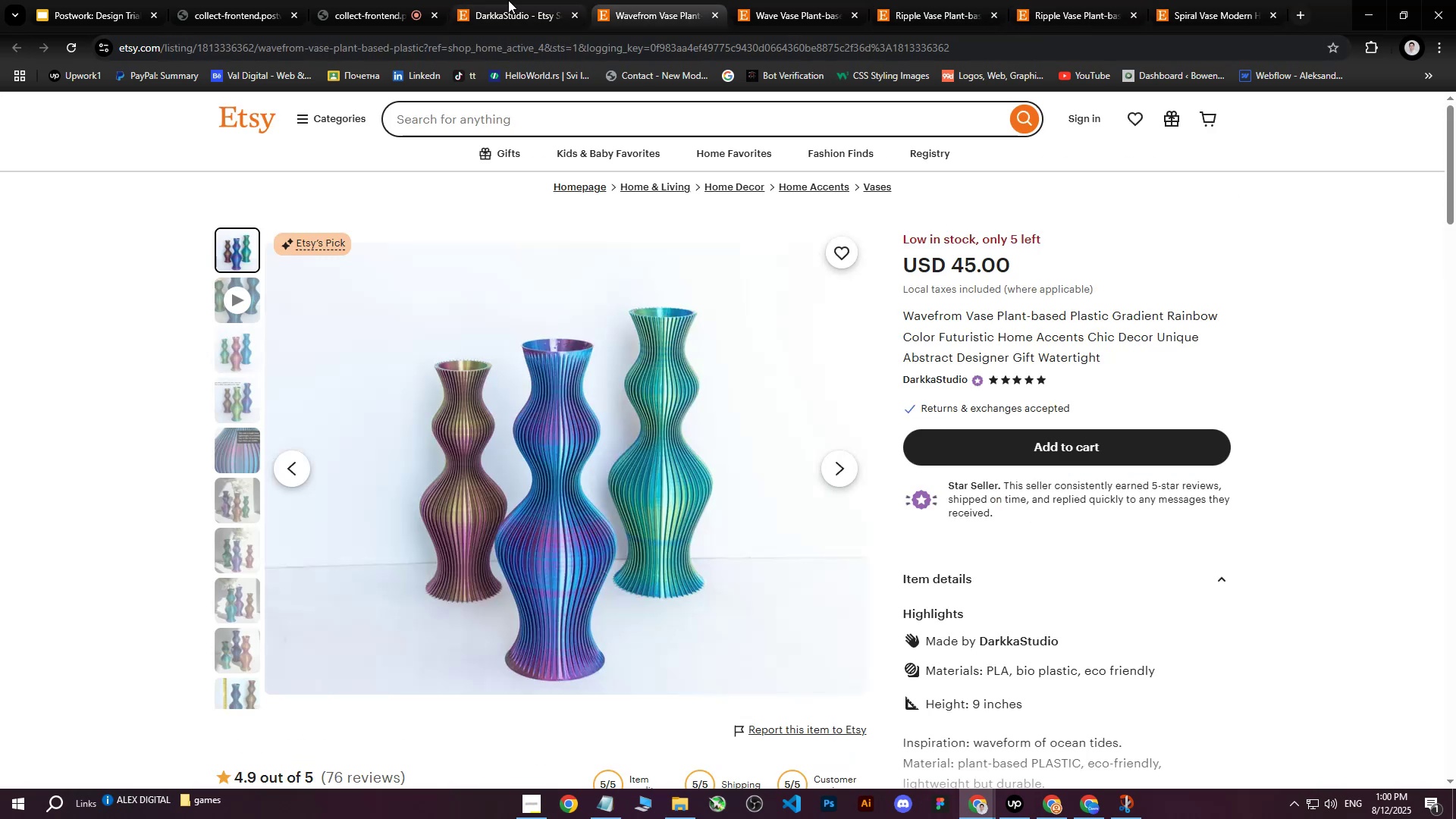 
triple_click([505, 0])
 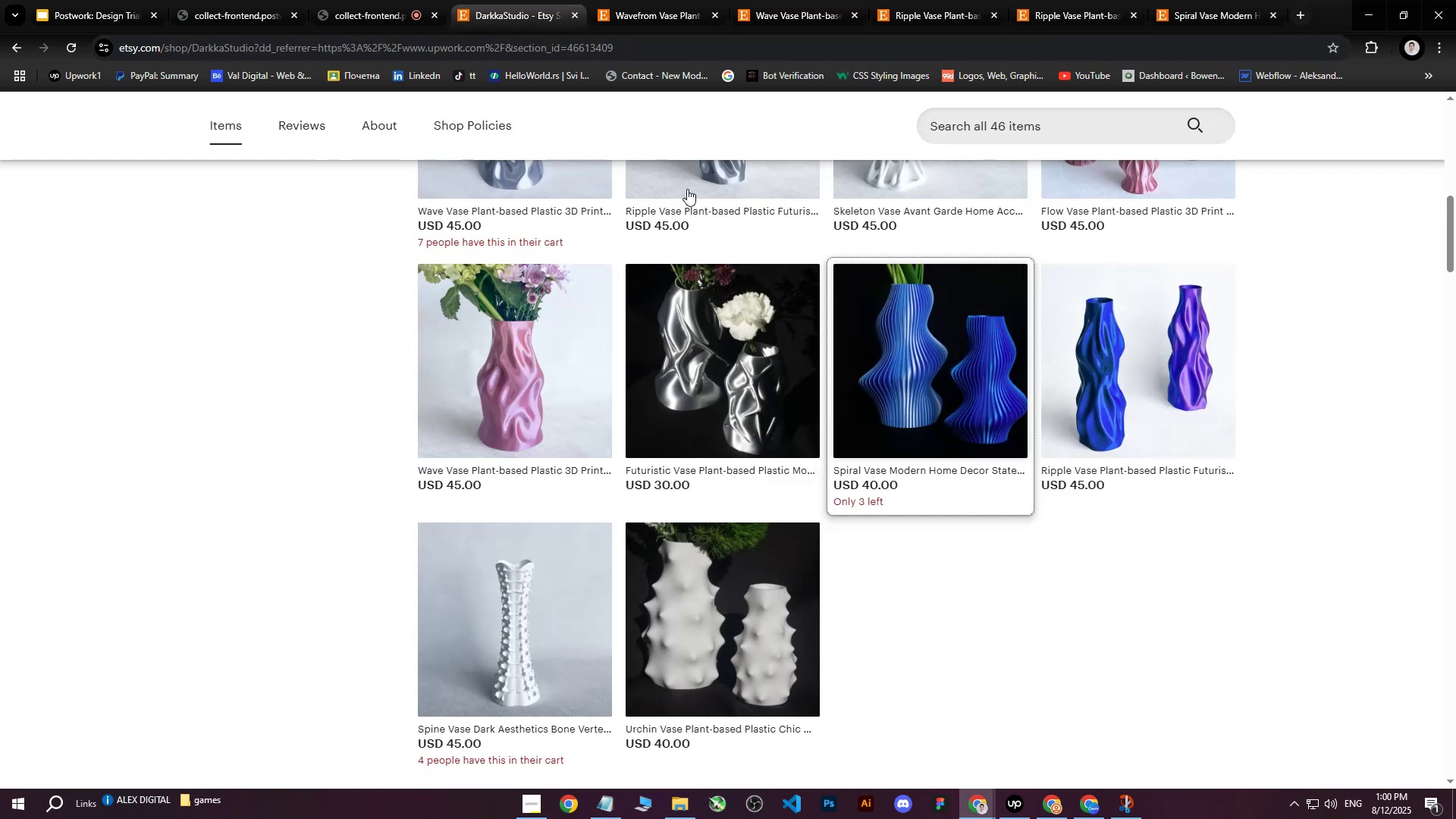 
scroll: coordinate [1134, 442], scroll_direction: up, amount: 6.0
 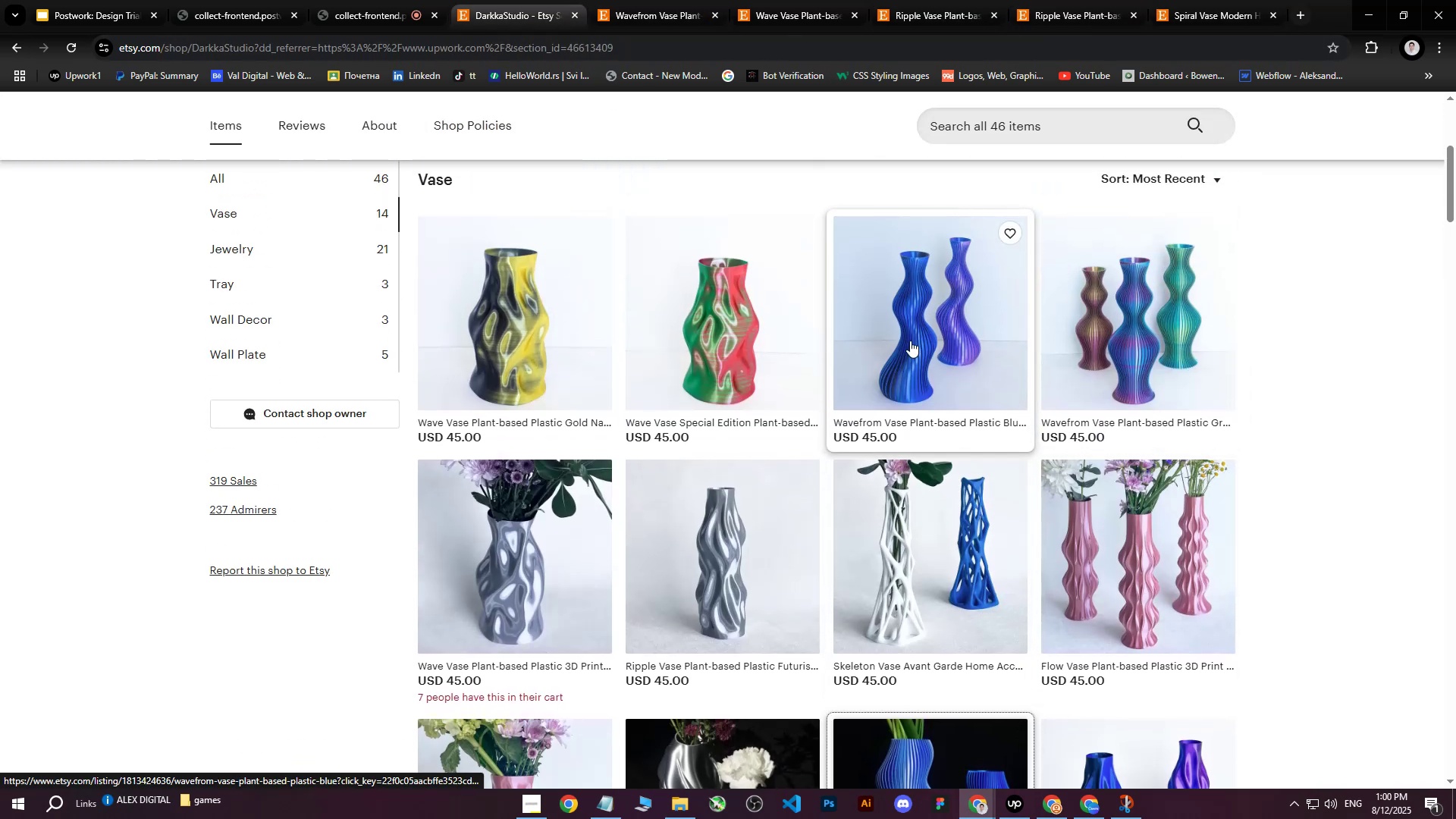 
middle_click([910, 340])
 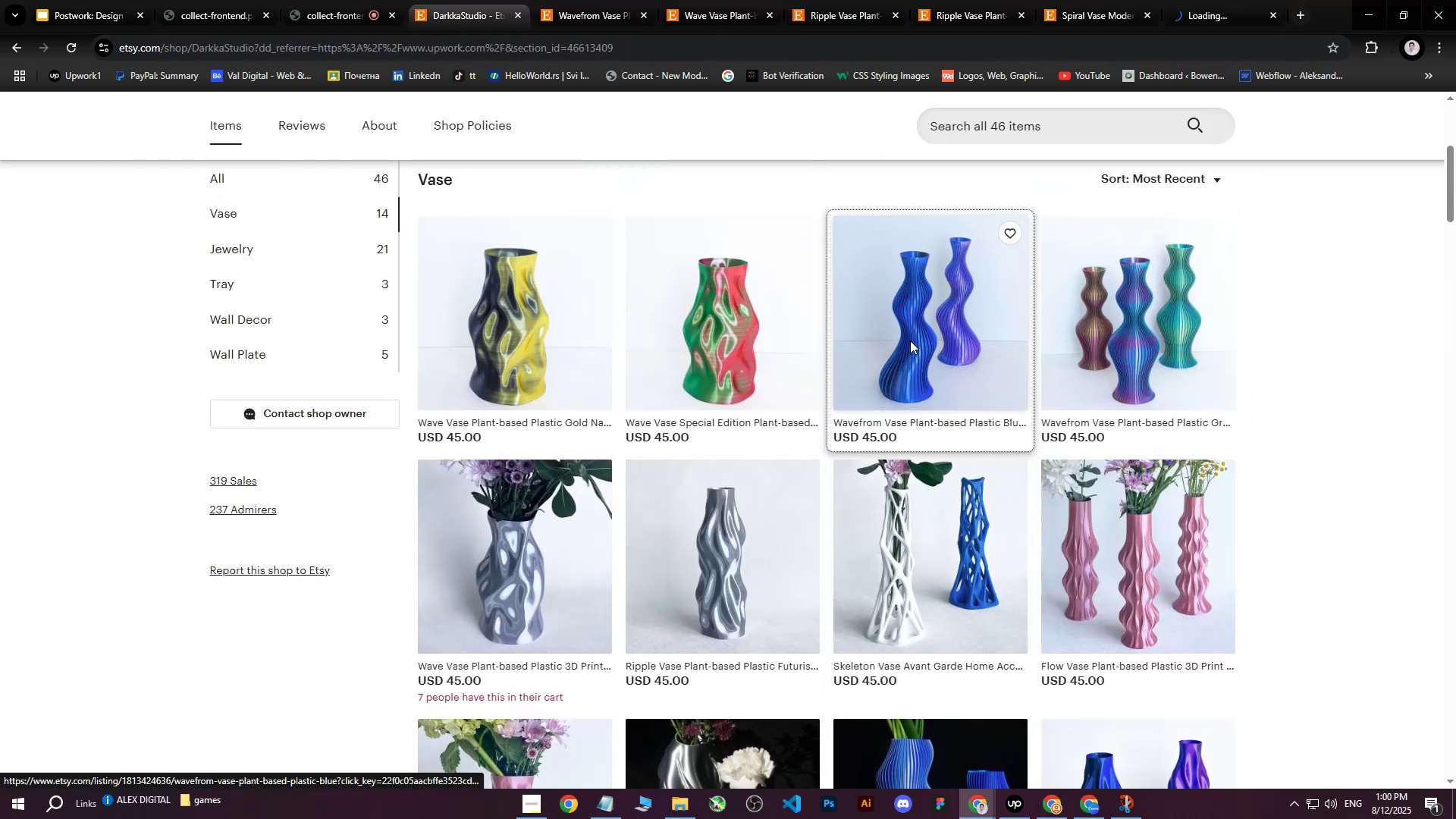 
scroll: coordinate [910, 340], scroll_direction: down, amount: 2.0
 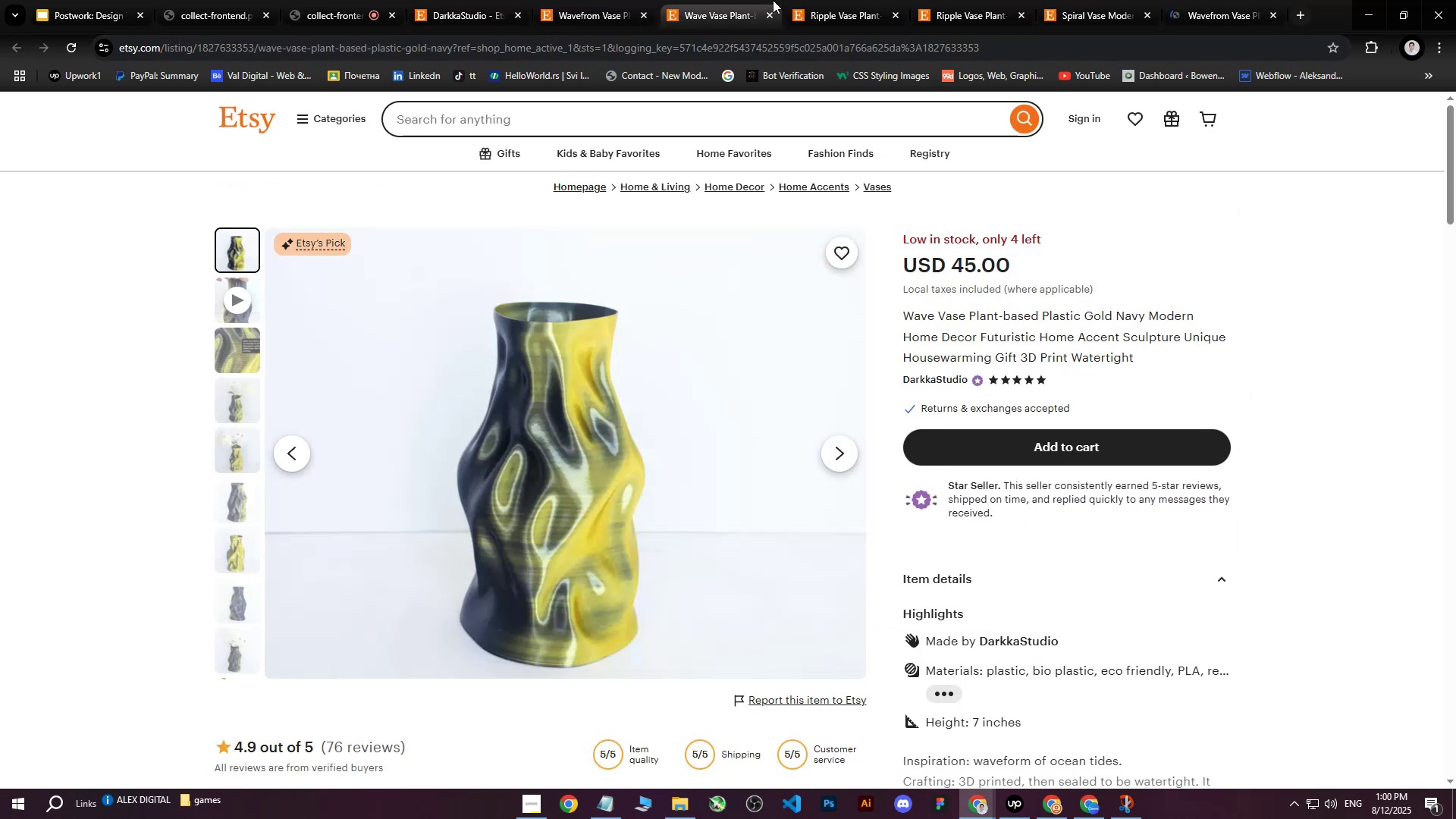 
double_click([827, 0])
 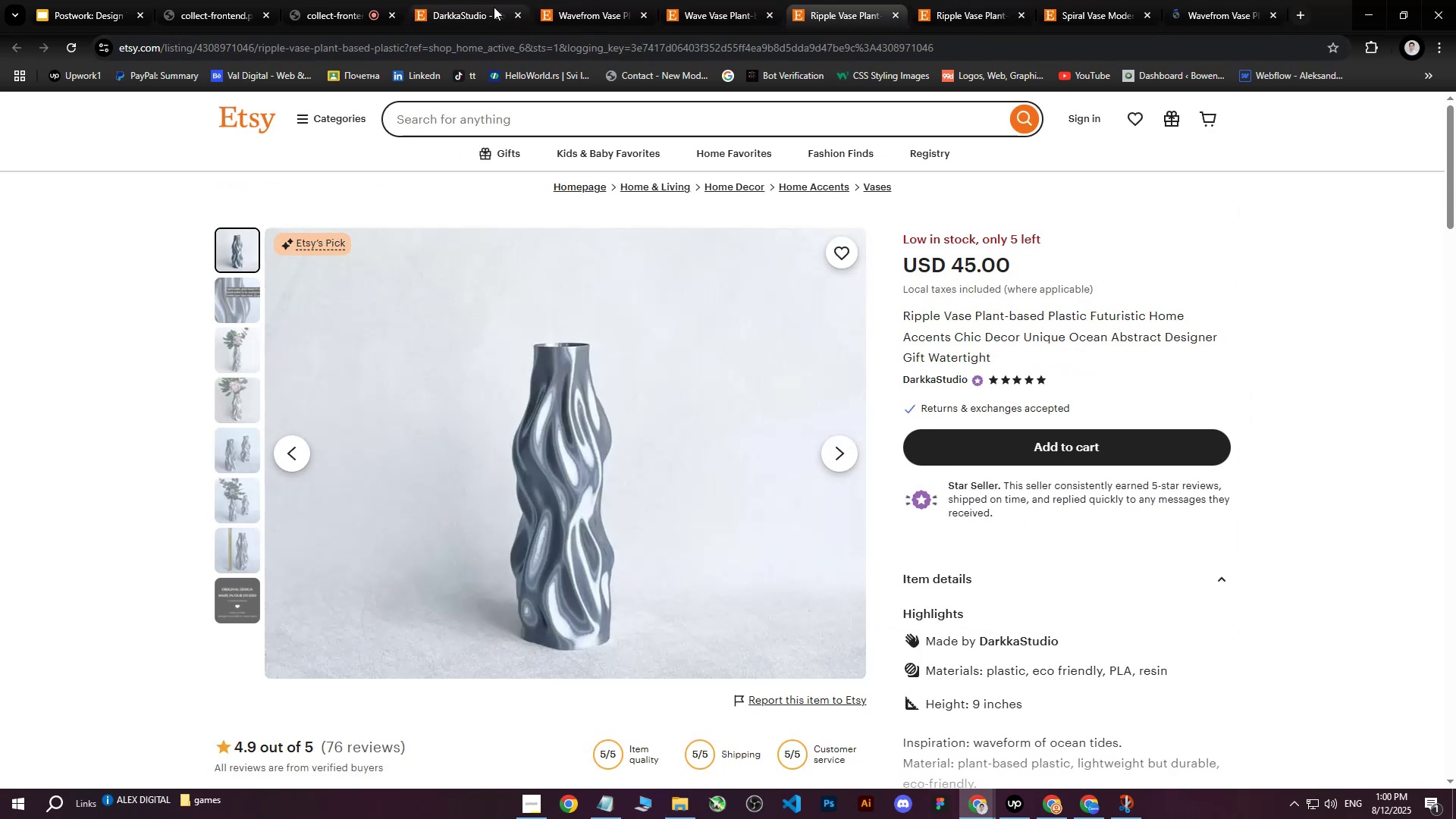 
left_click([470, 0])
 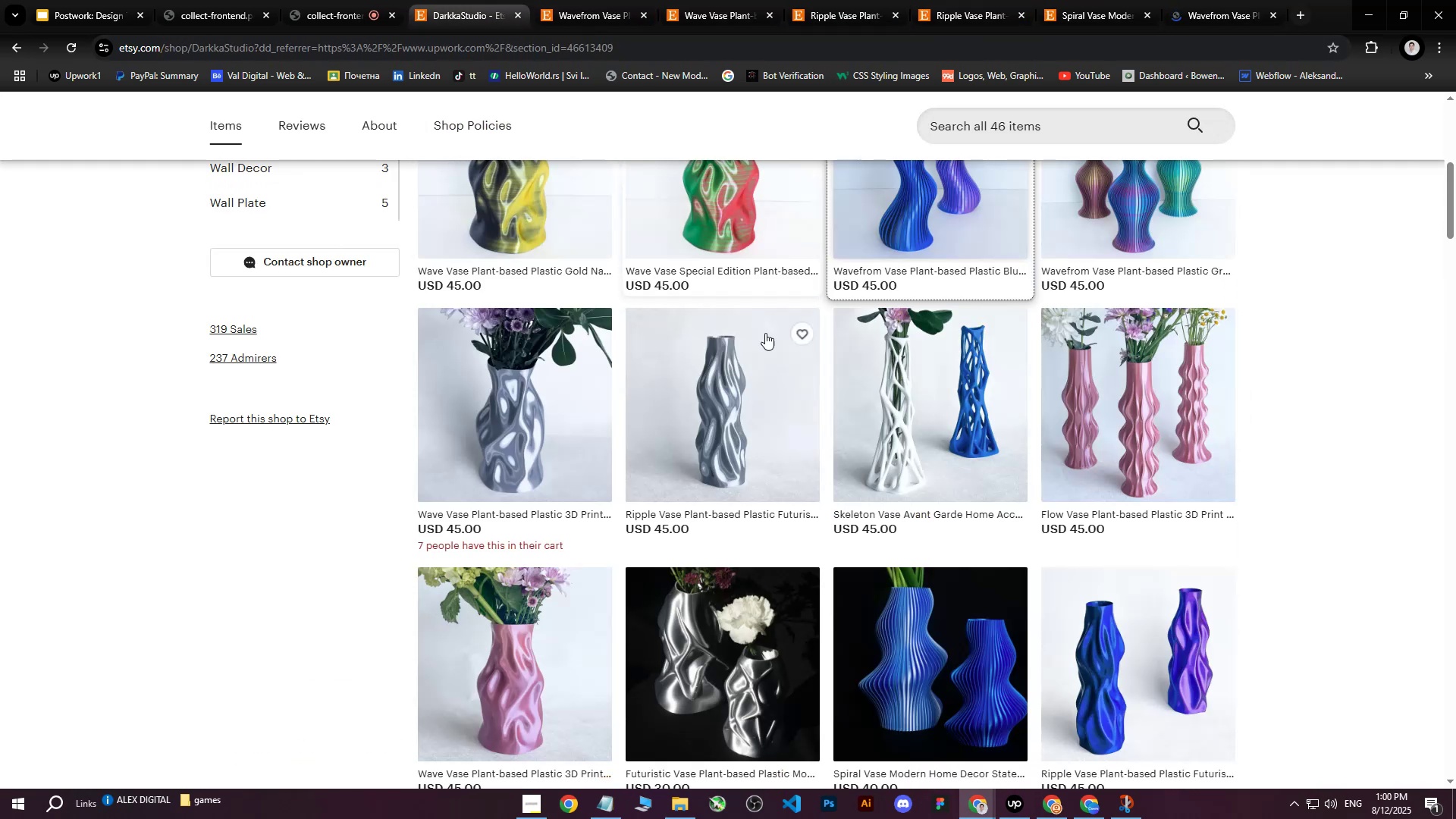 
scroll: coordinate [773, 374], scroll_direction: down, amount: 4.0
 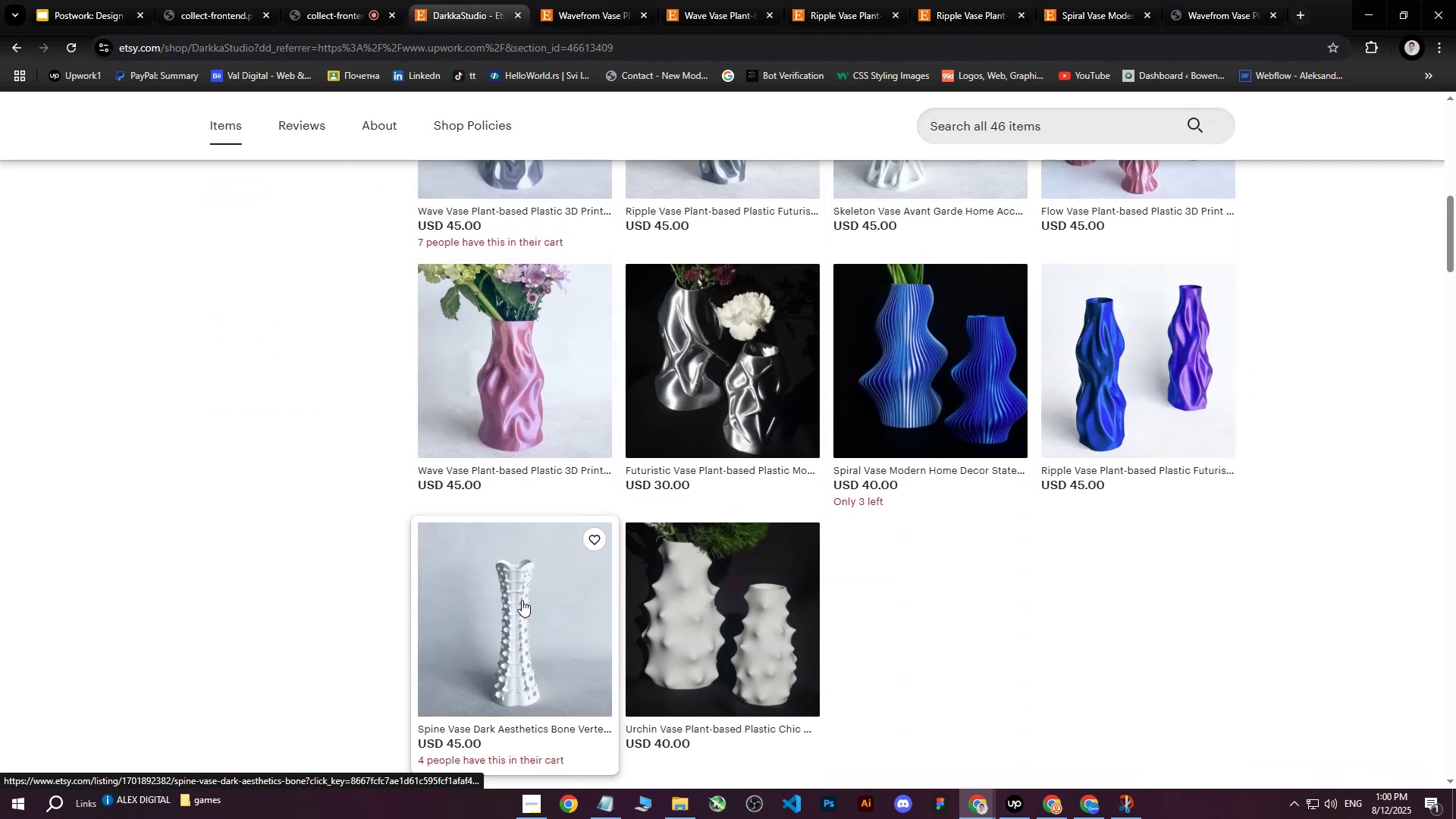 
middle_click([522, 600])
 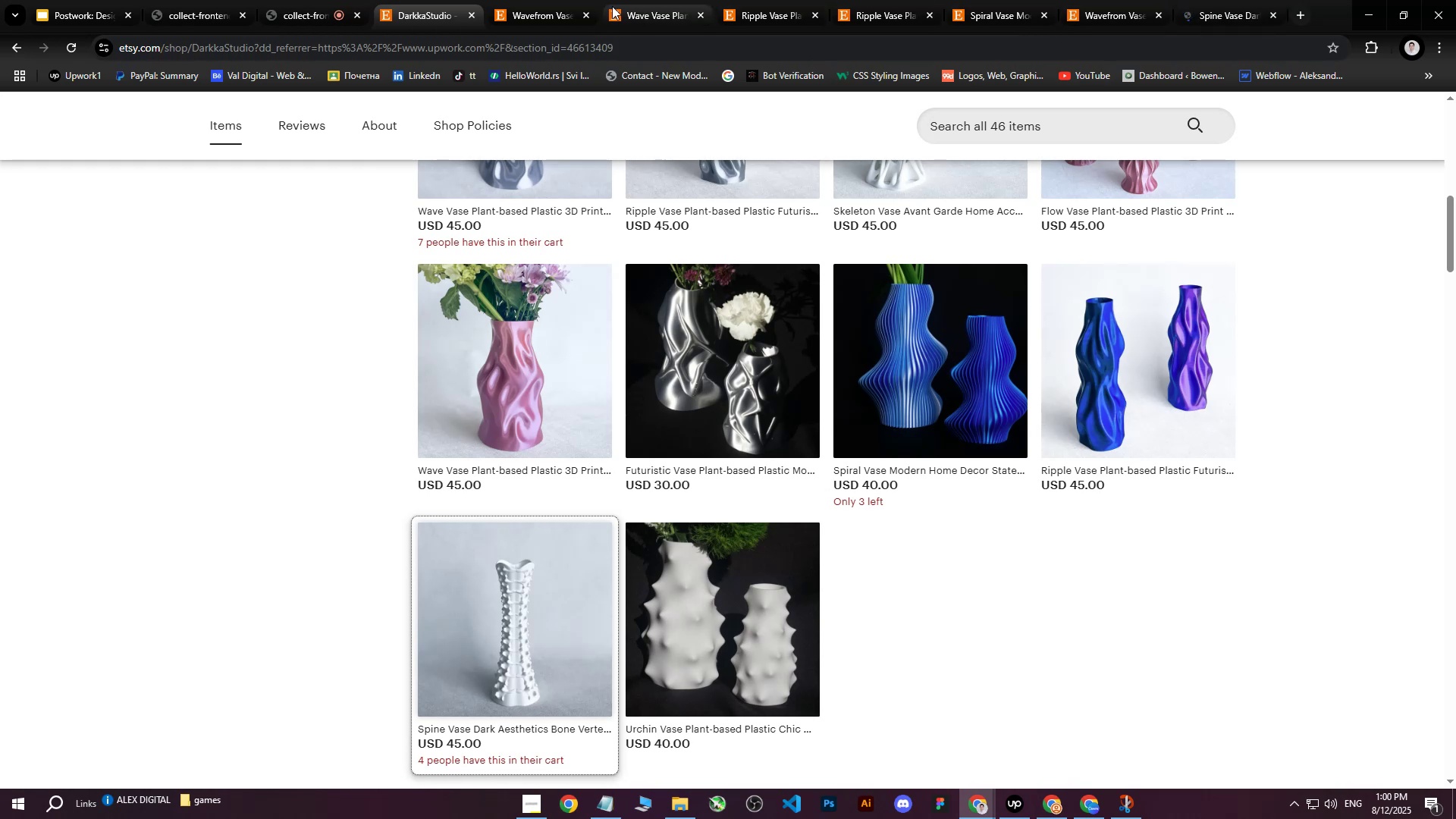 
left_click([540, 0])
 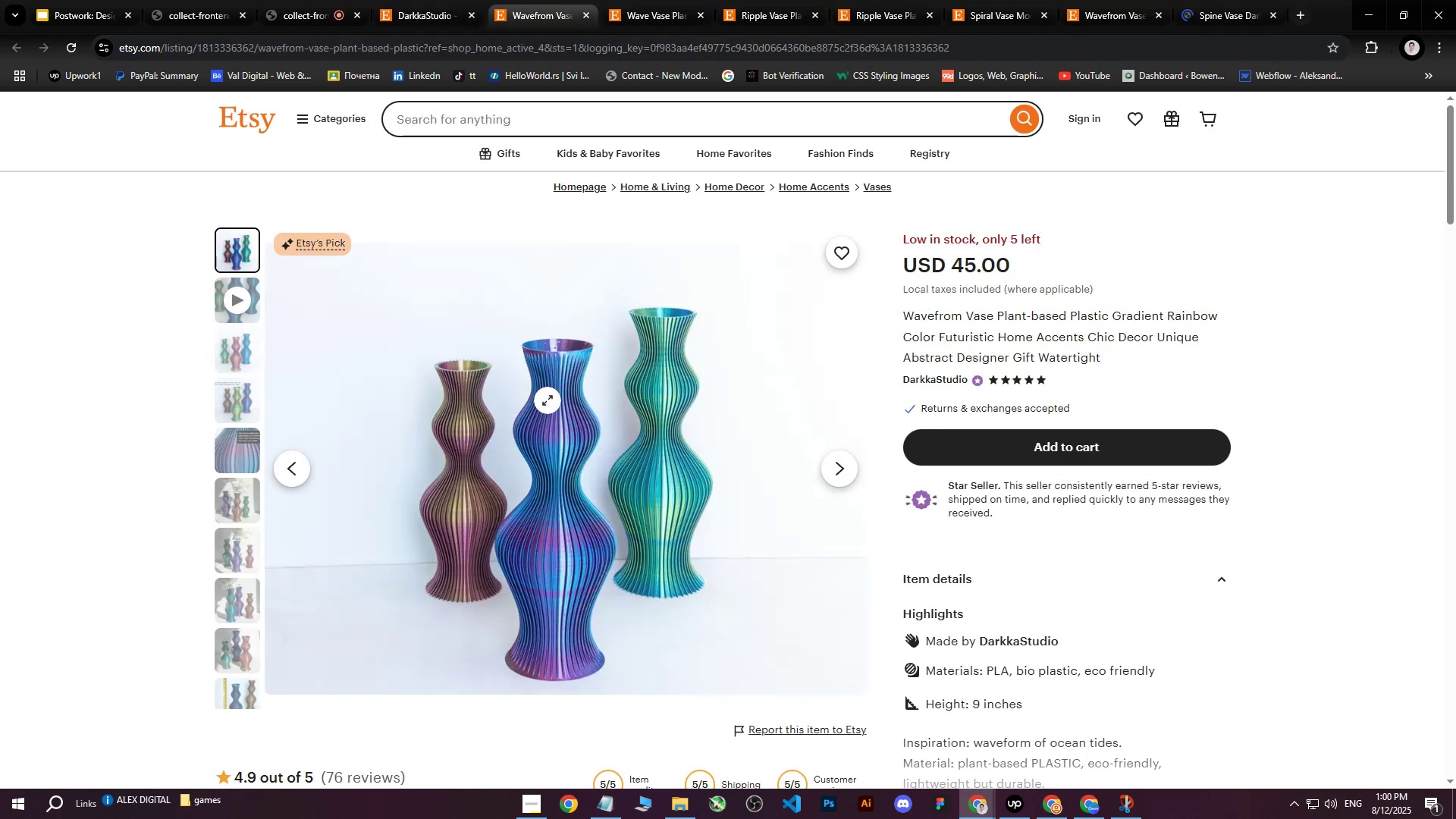 
right_click([548, 400])
 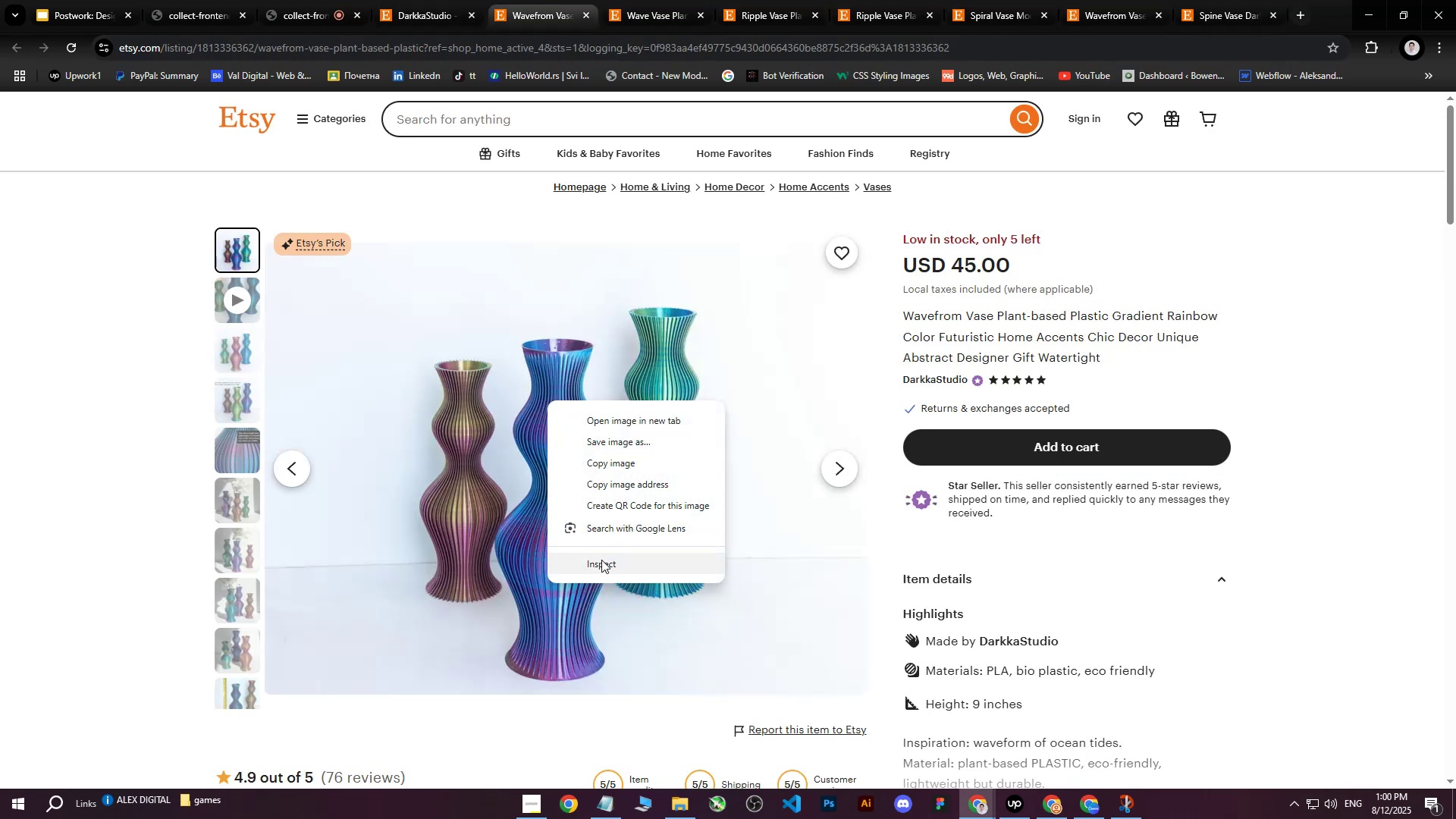 
left_click([601, 561])
 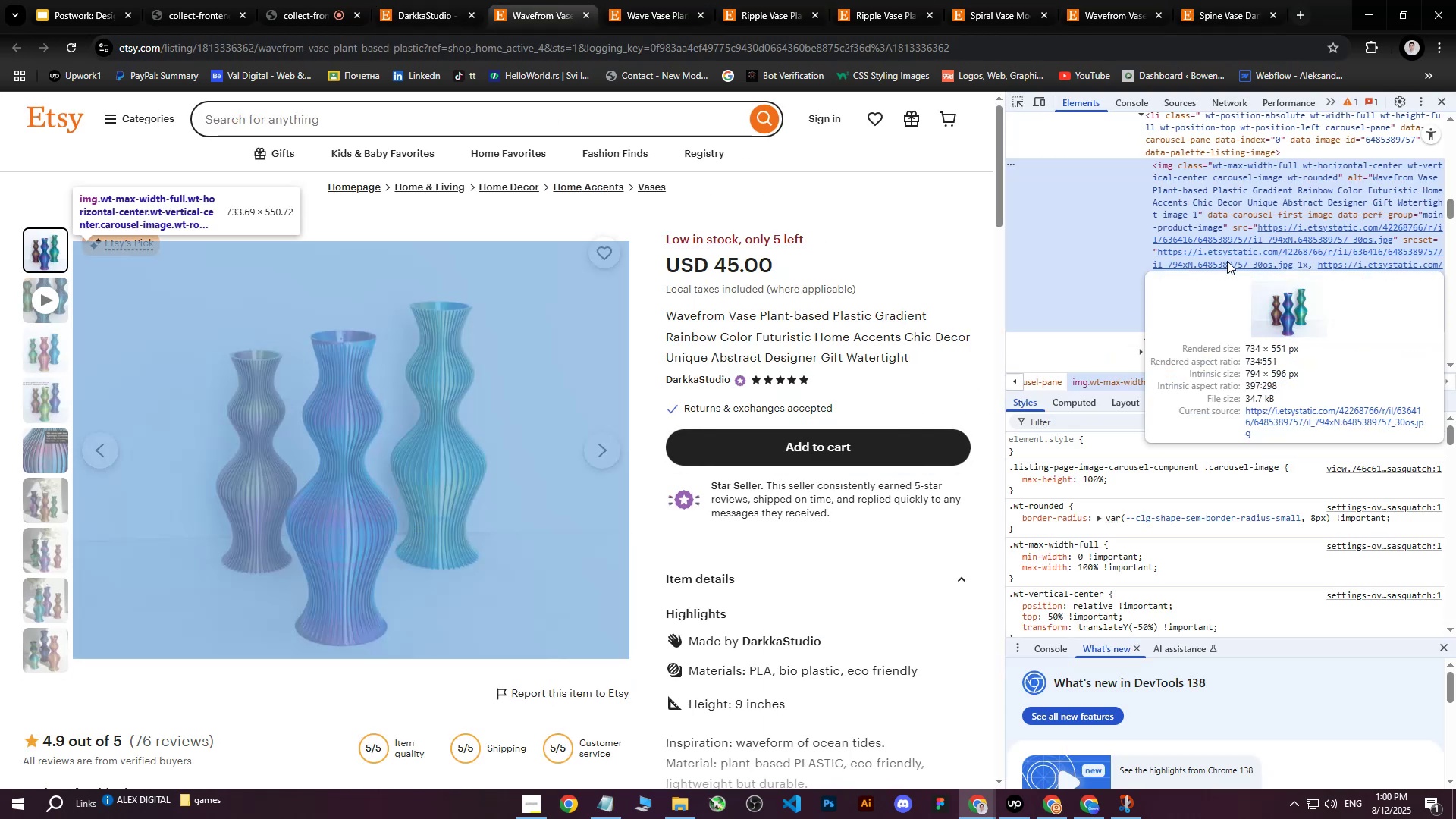 
left_click([1227, 261])
 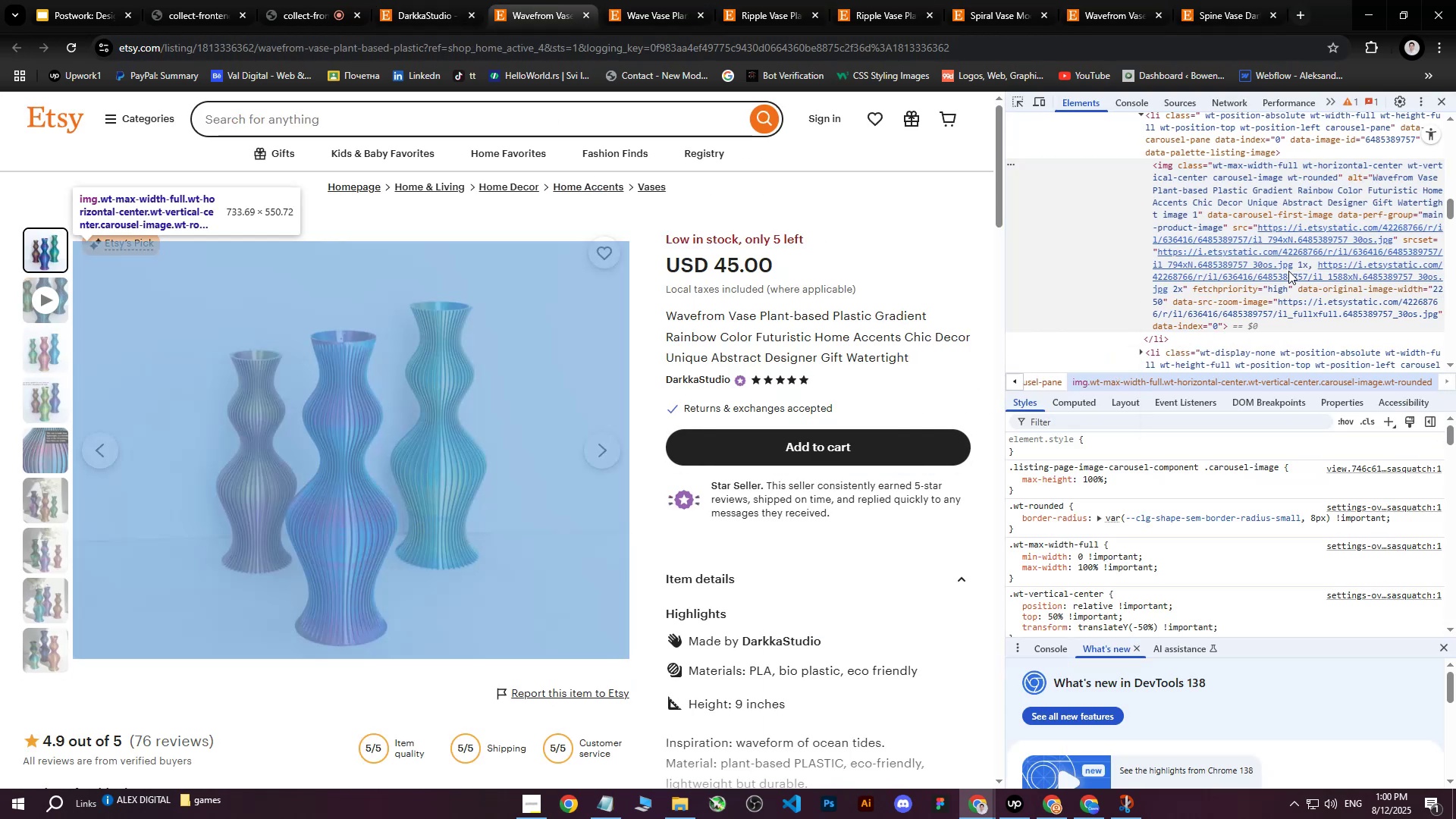 
left_click([1260, 266])
 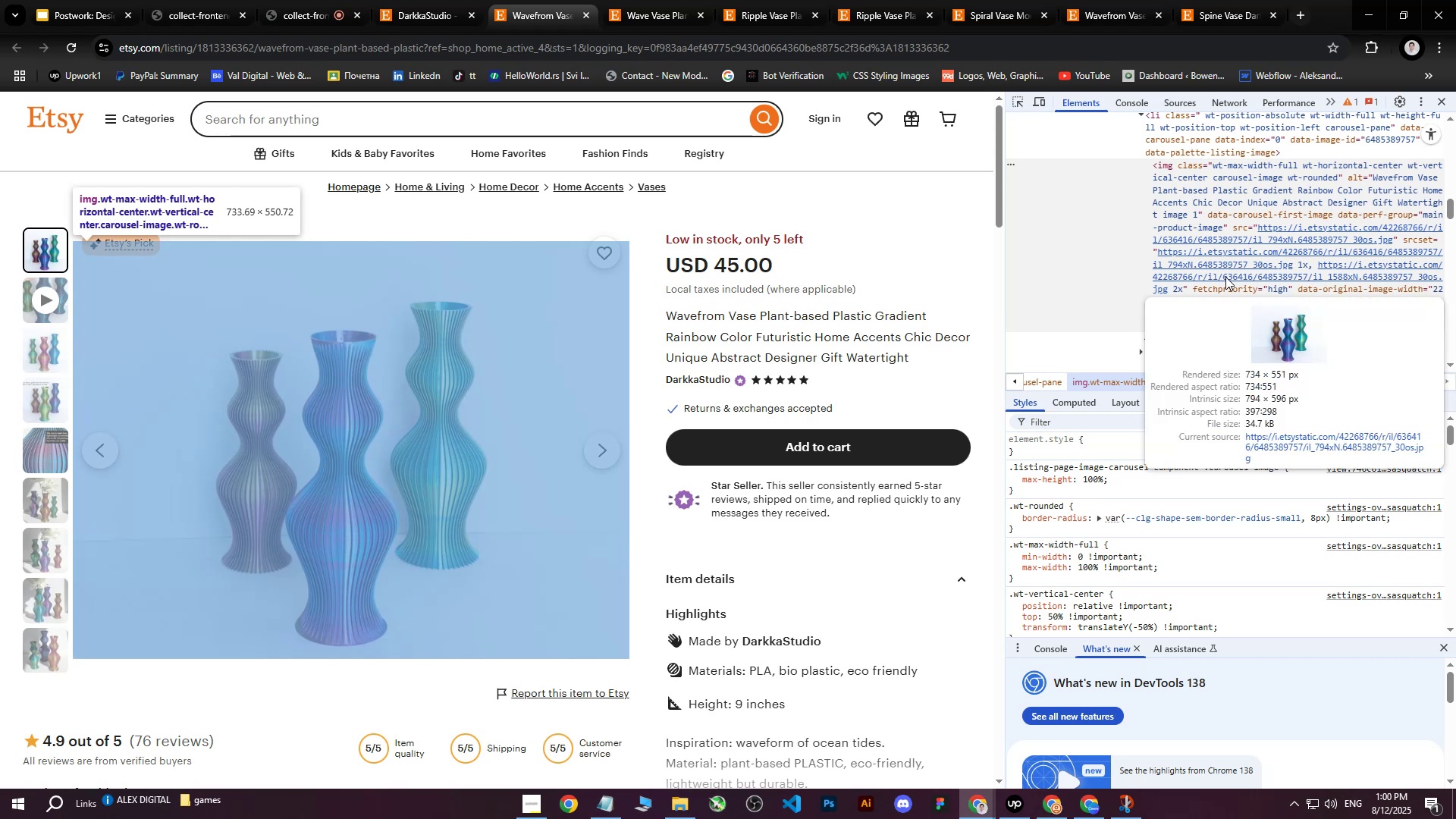 
double_click([1225, 271])
 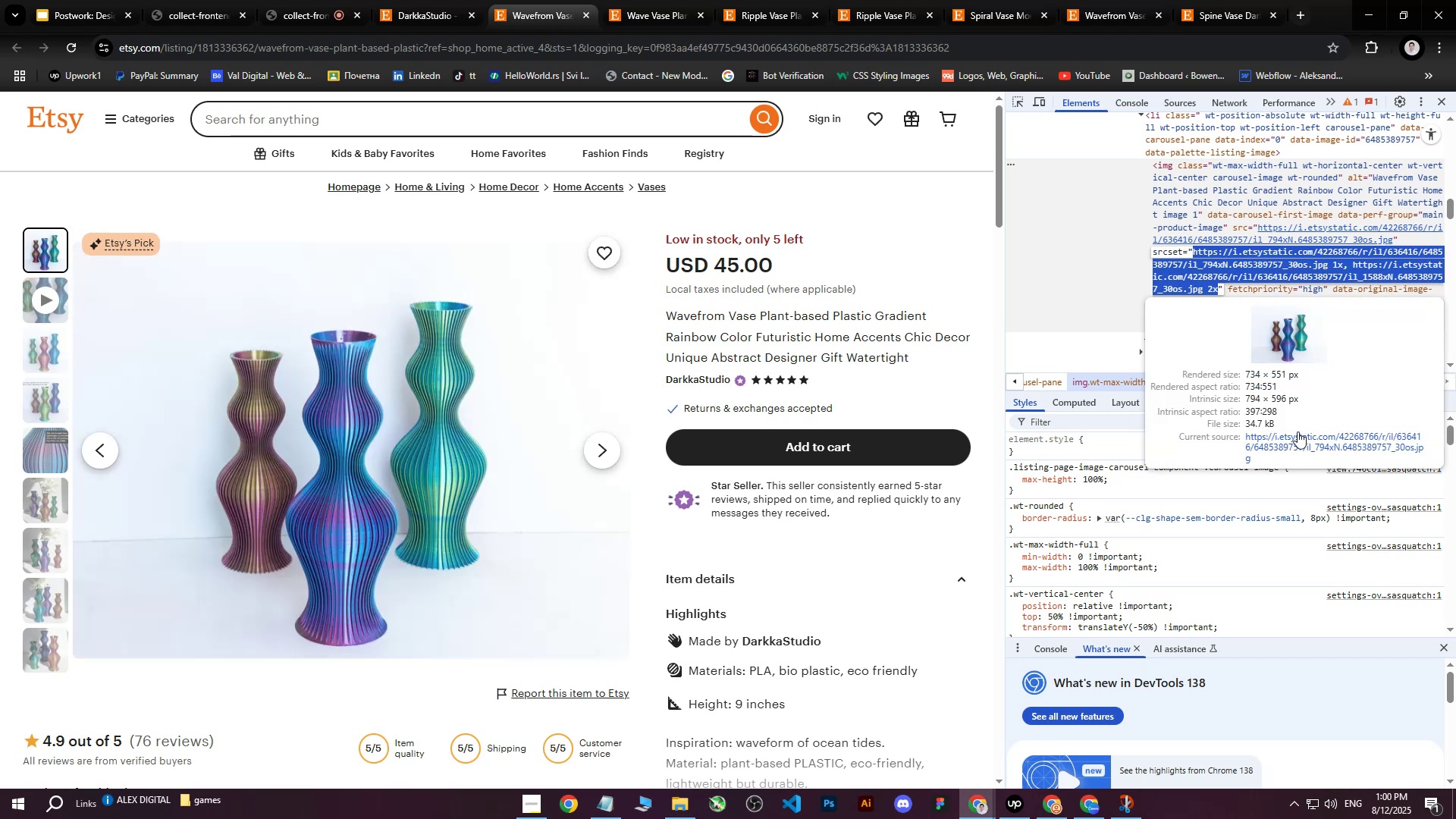 
left_click([1302, 442])
 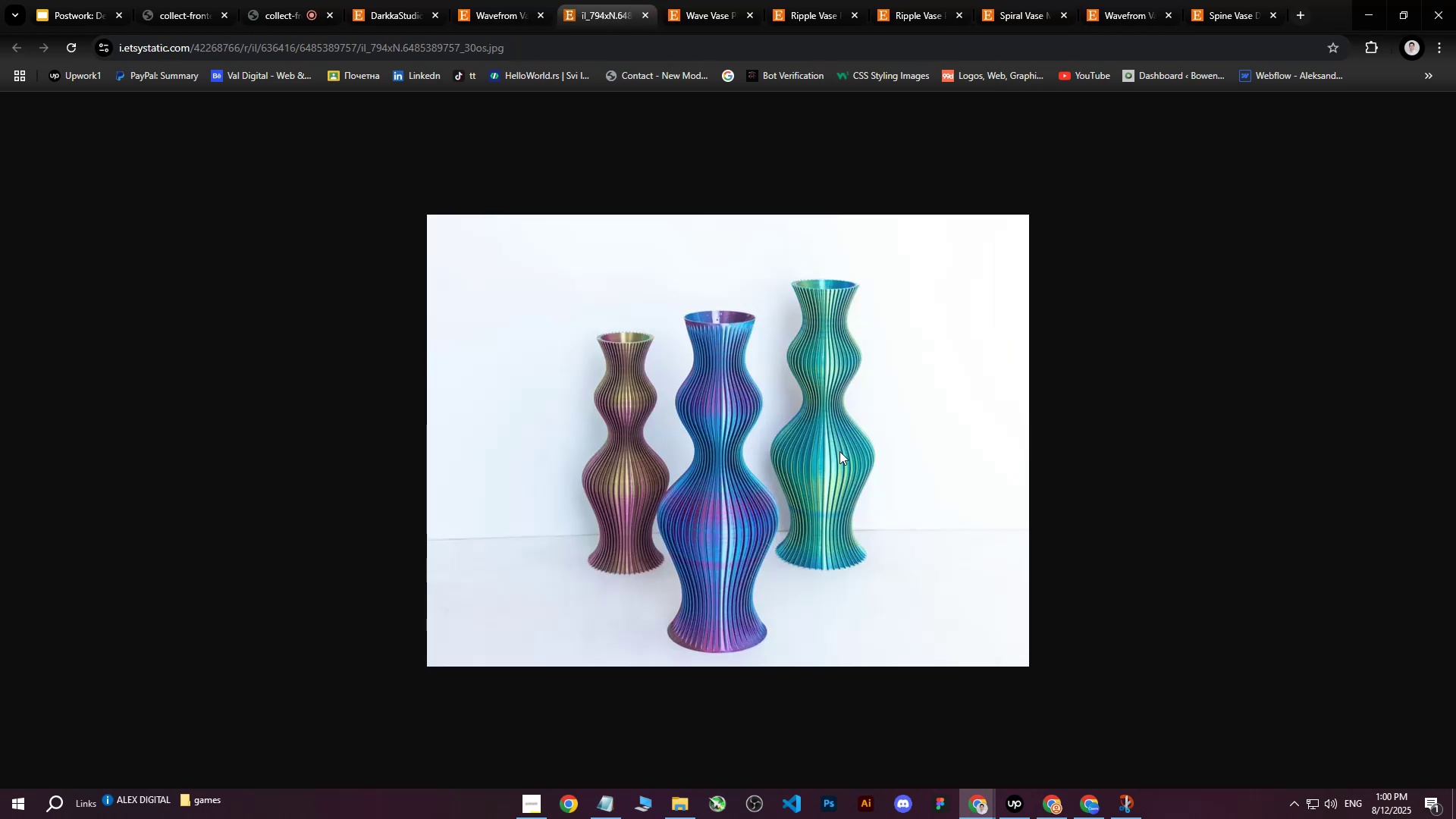 
right_click([721, 353])
 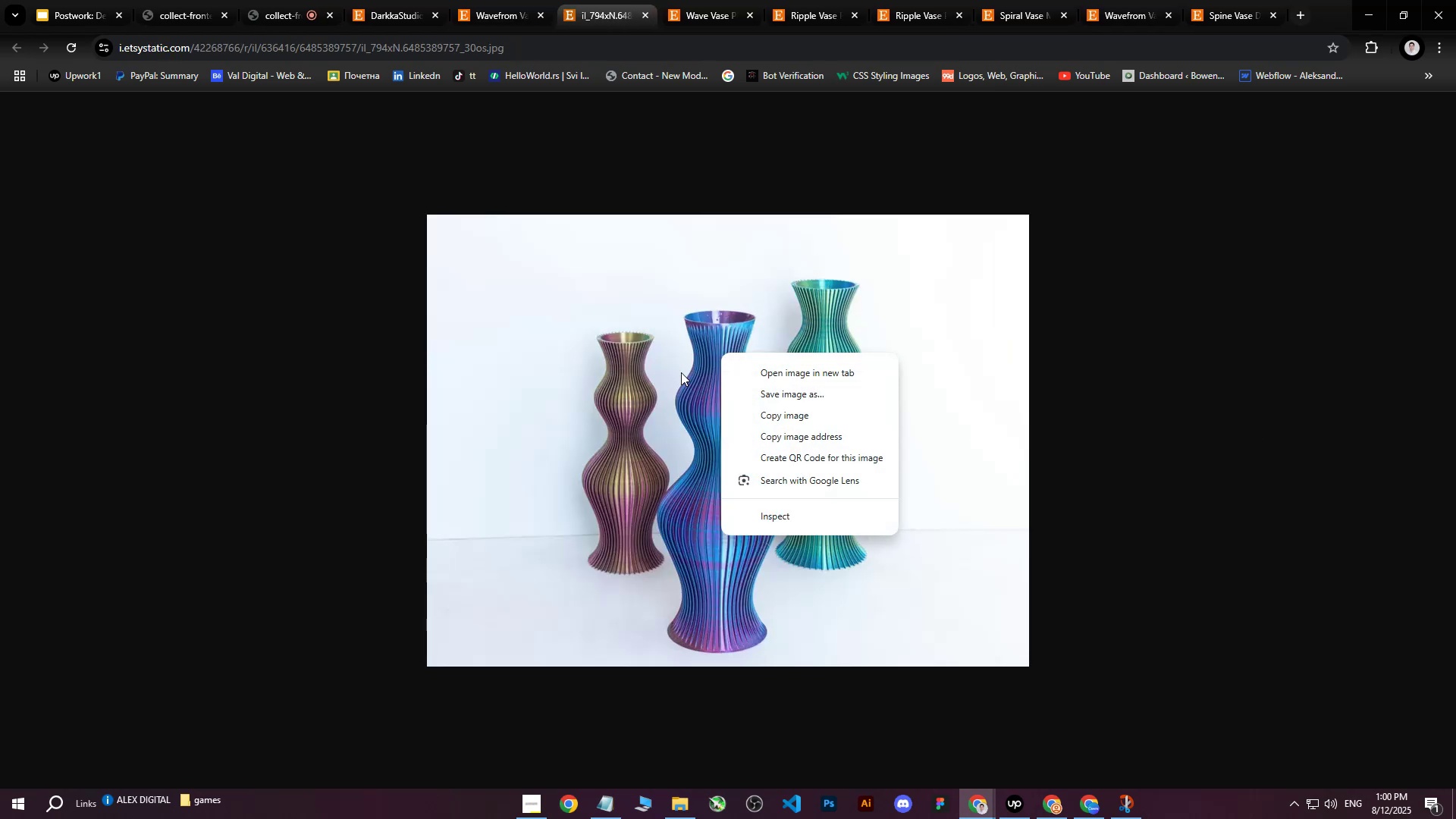 
left_click([624, 359])
 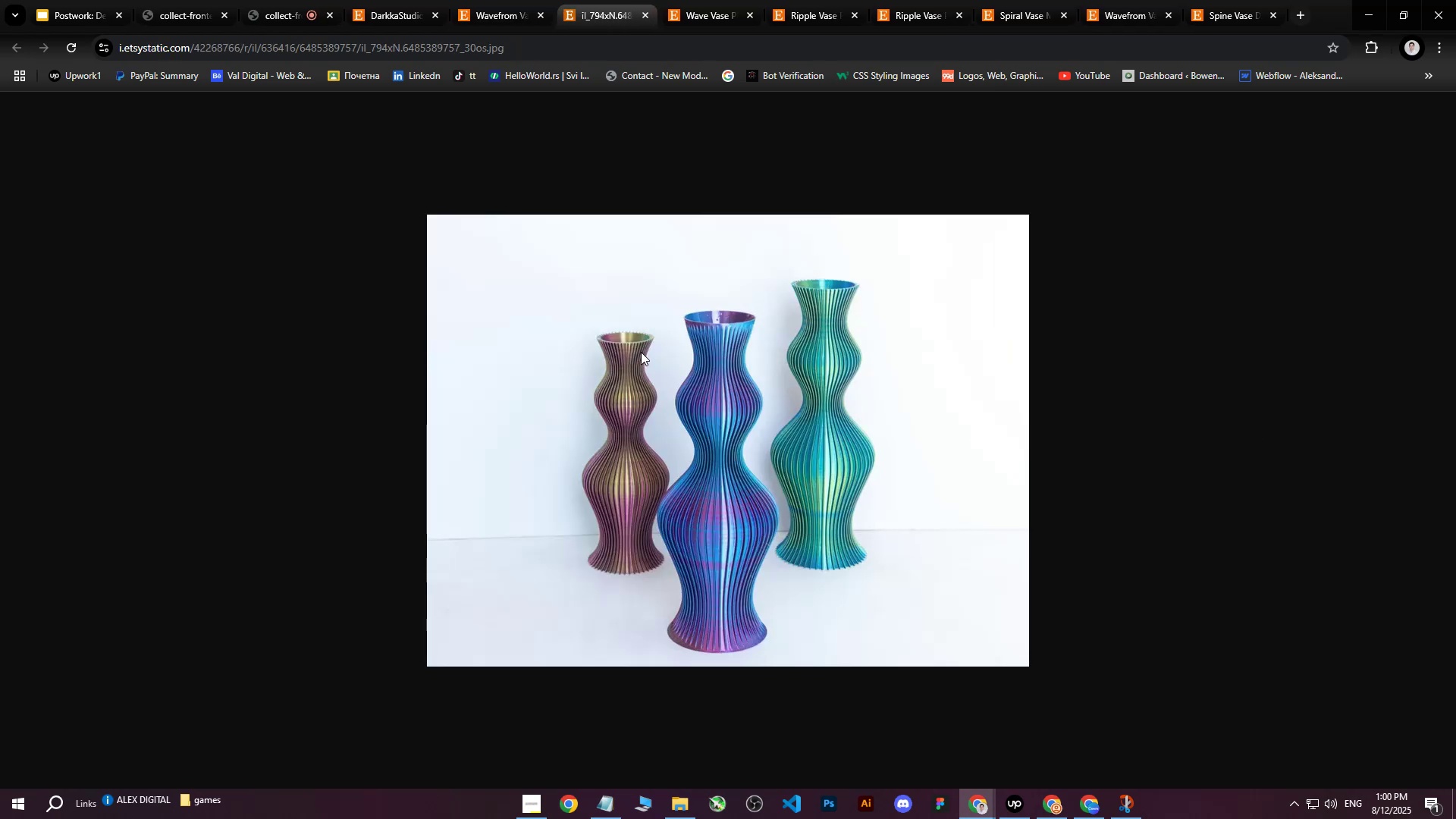 
right_click([641, 351])
 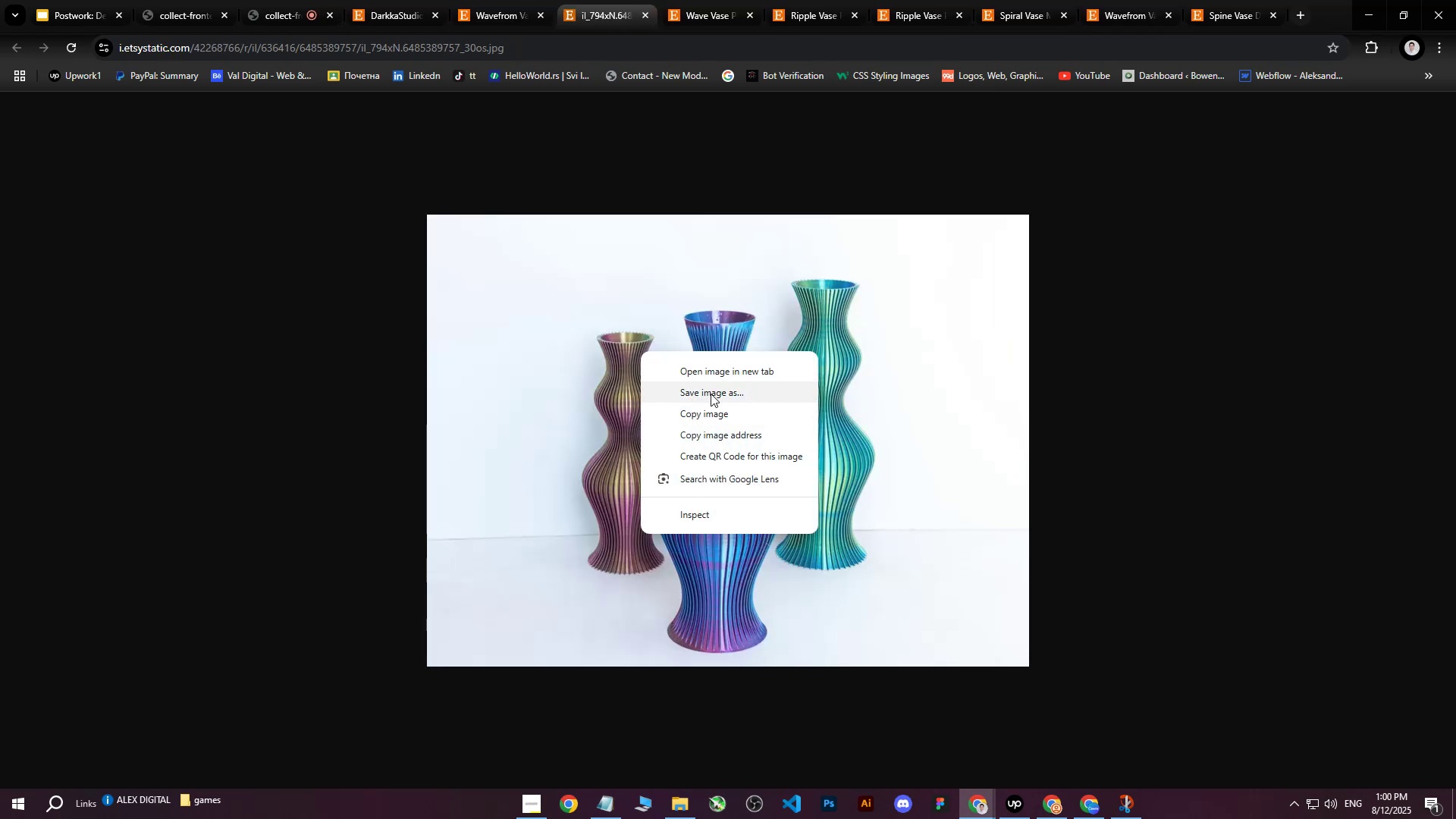 
left_click([711, 394])
 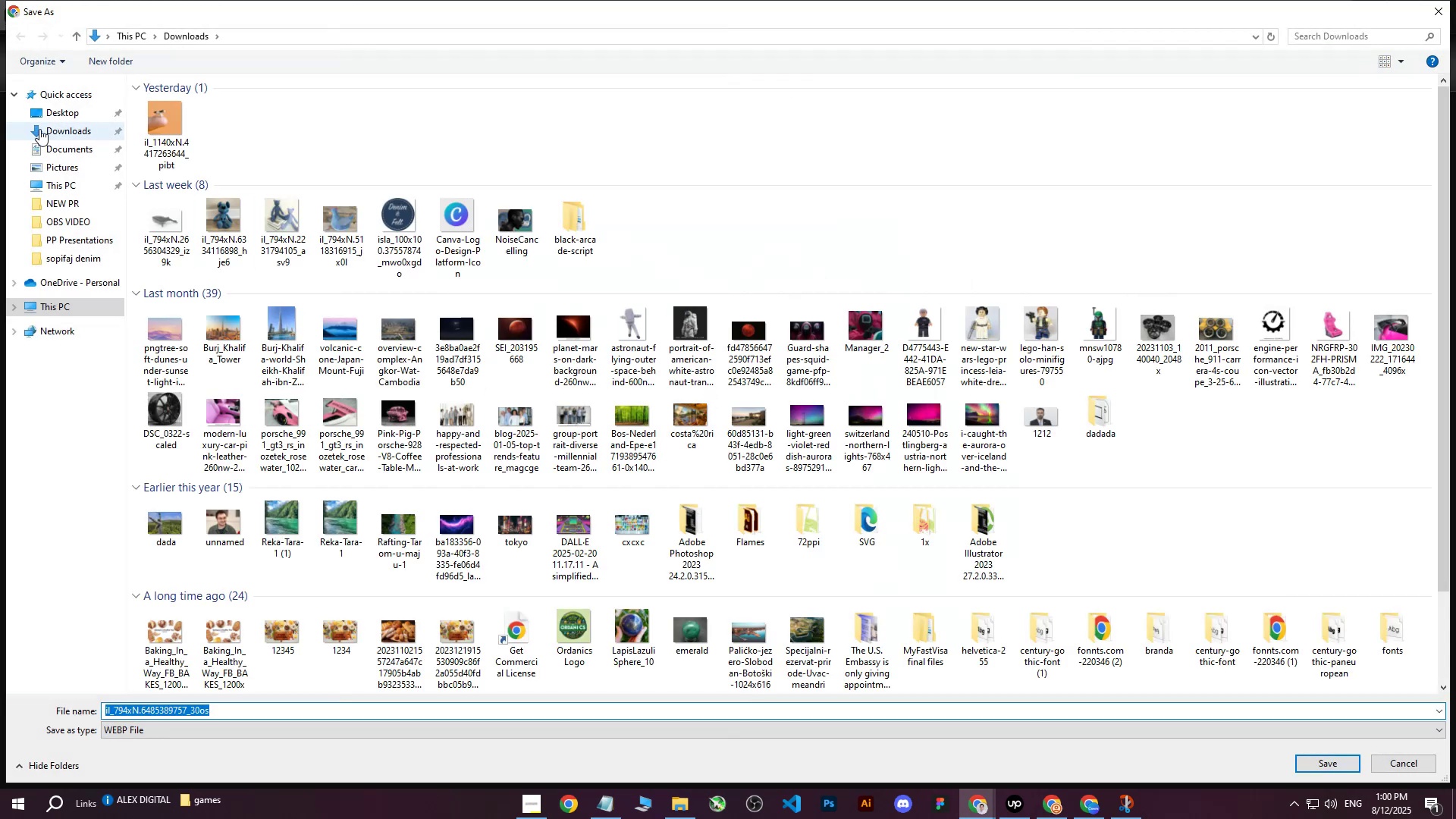 
left_click([51, 133])
 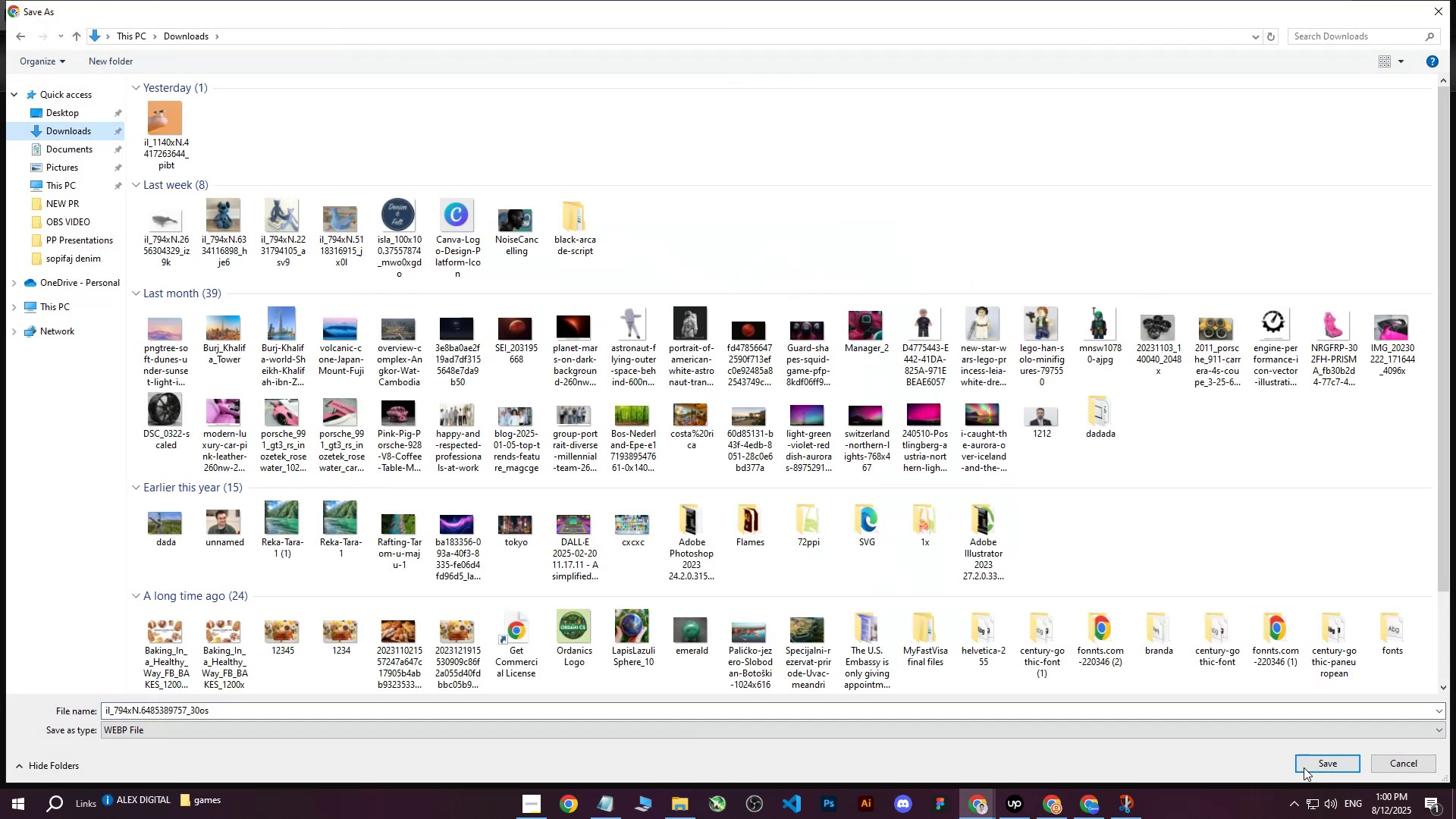 
left_click([1309, 761])
 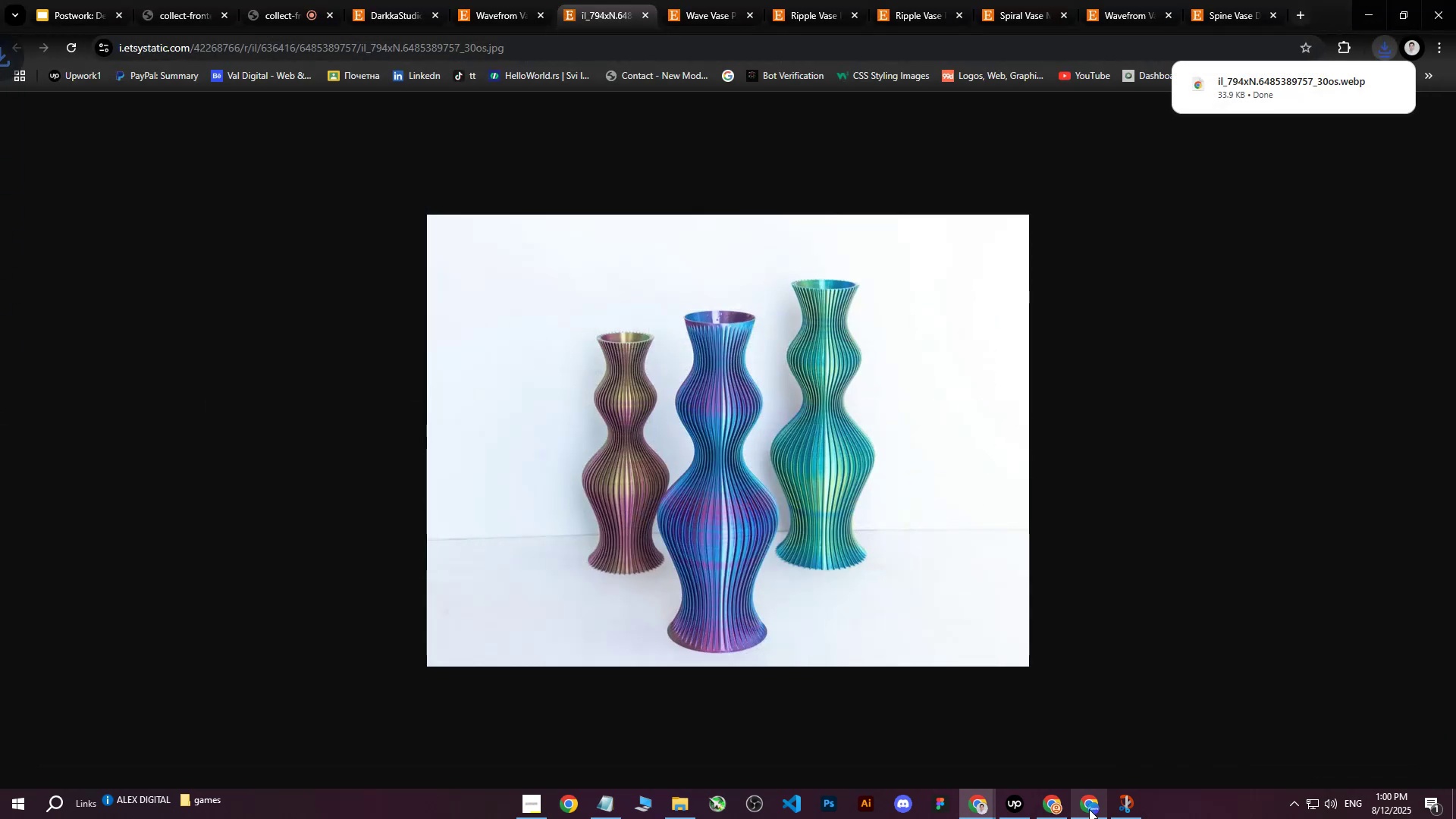 
left_click([1088, 810])
 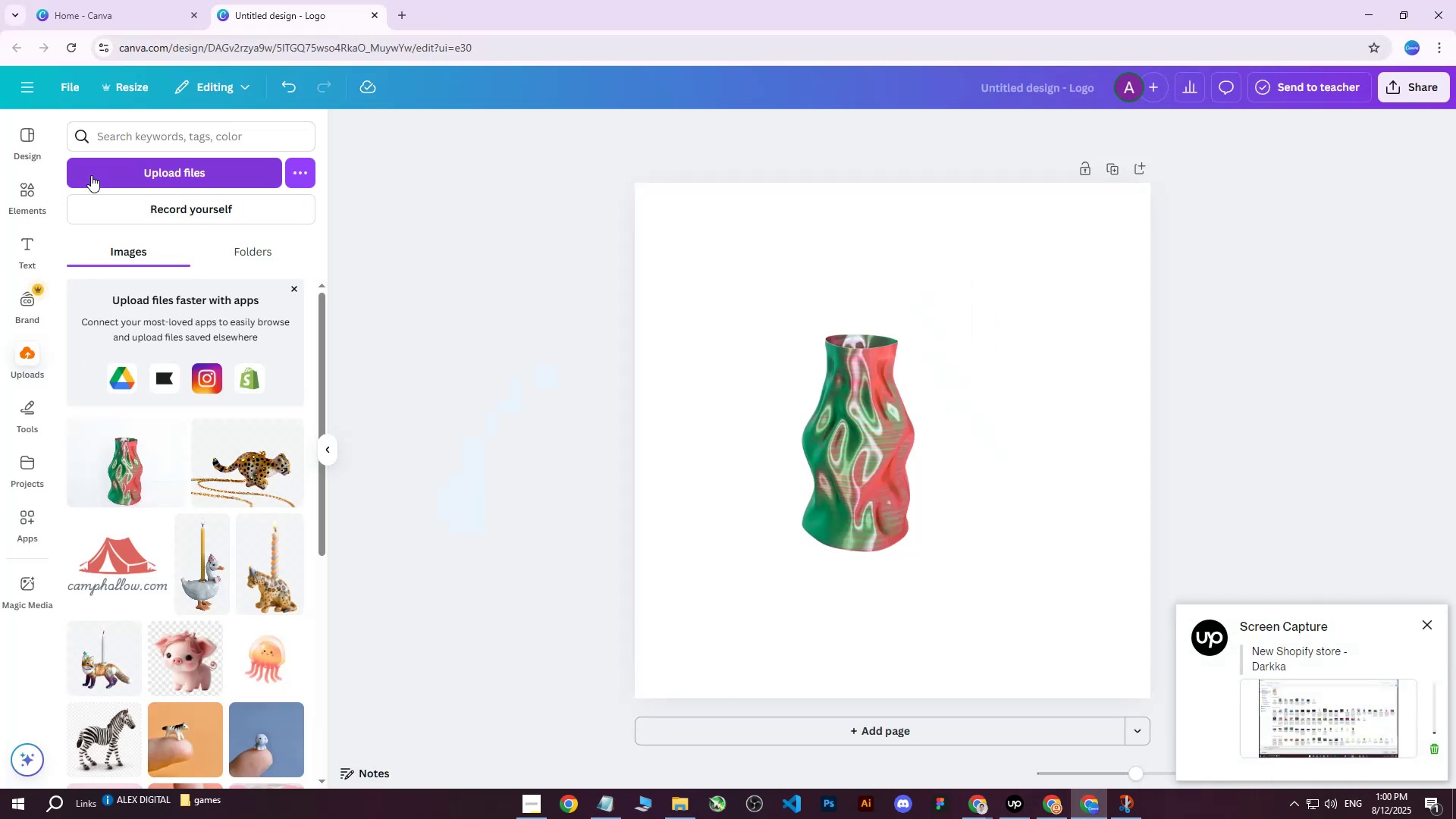 
left_click([103, 171])
 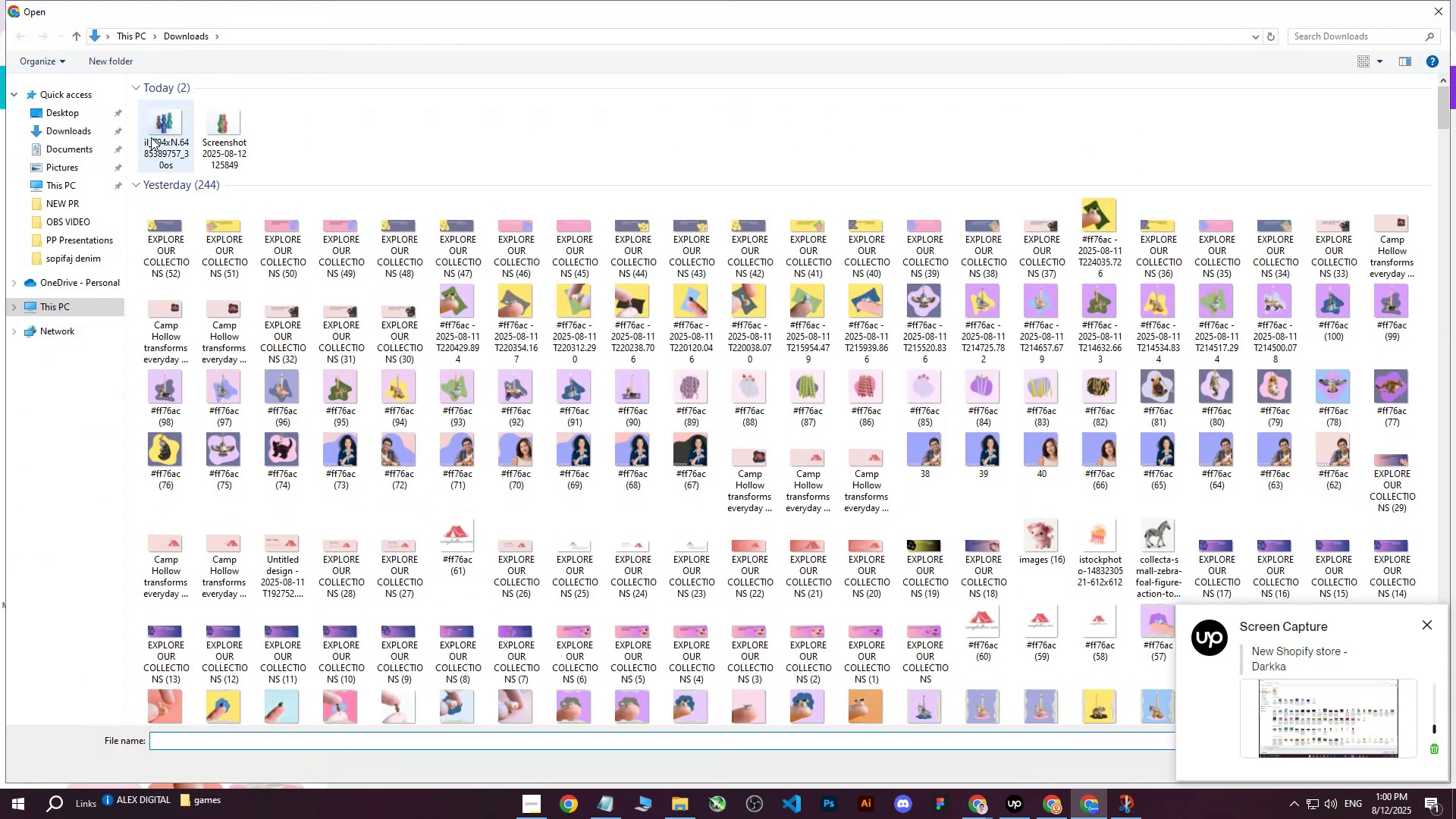 
left_click([158, 130])
 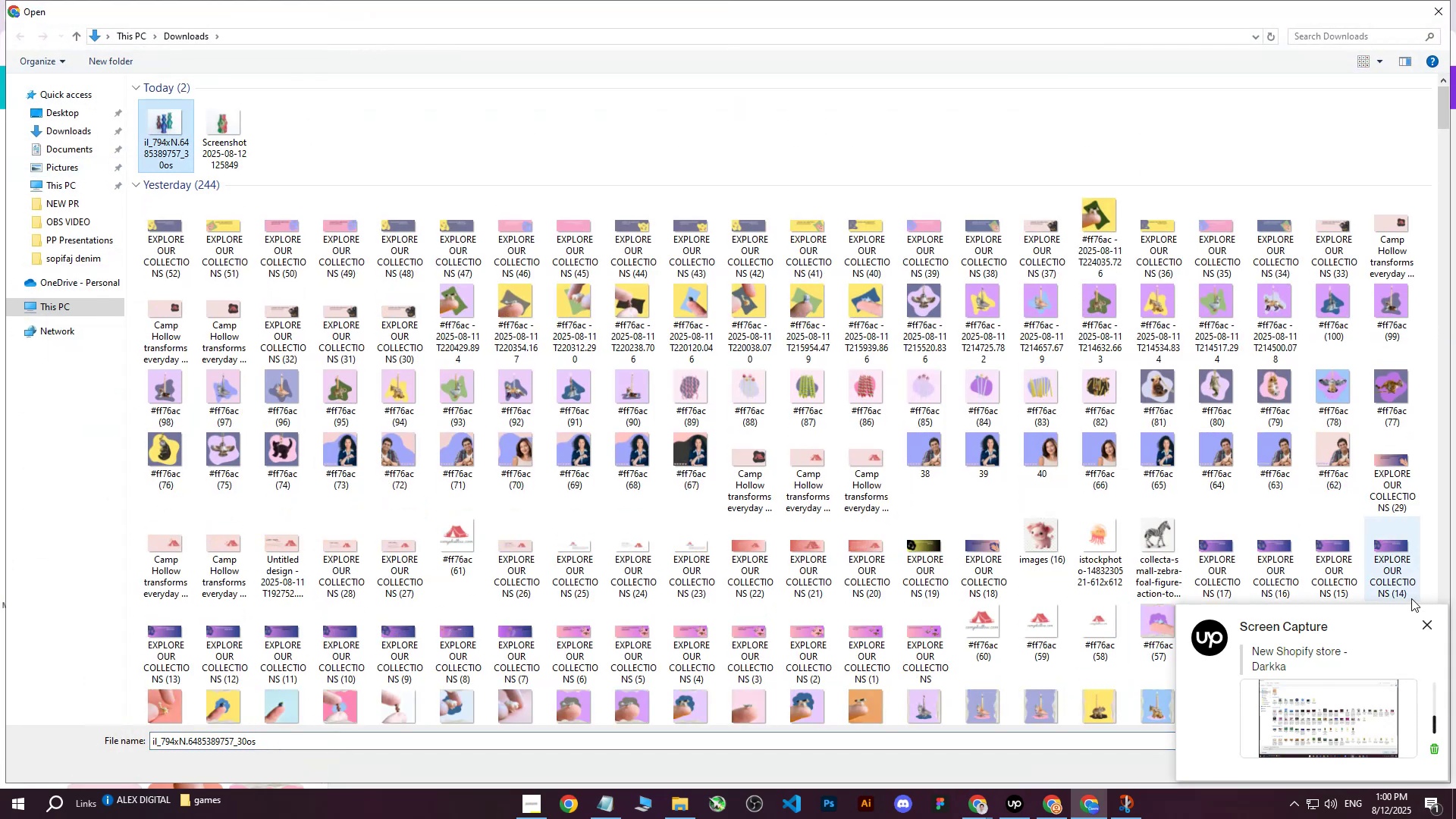 
mouse_move([1136, 557])
 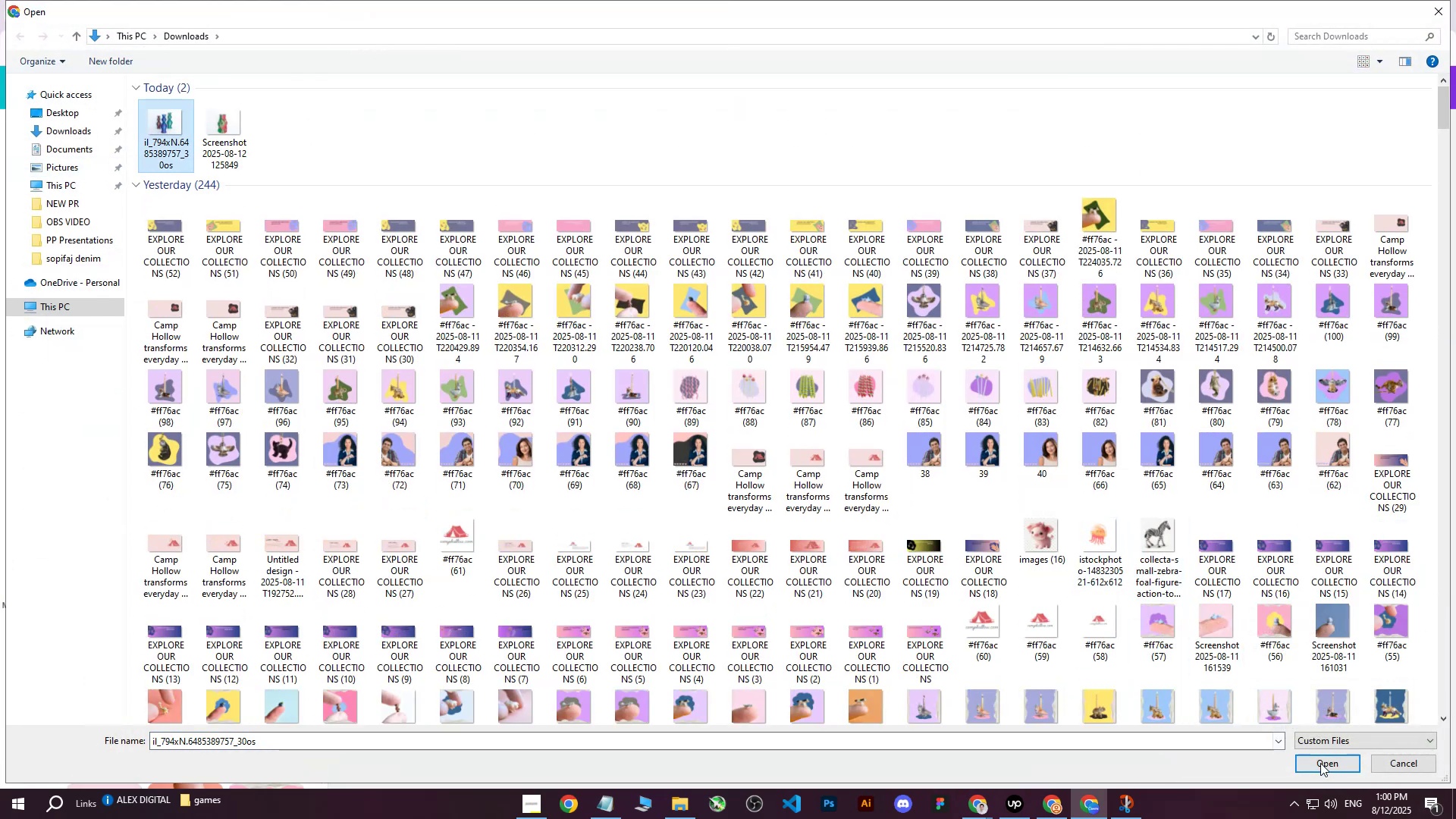 
left_click([1323, 765])
 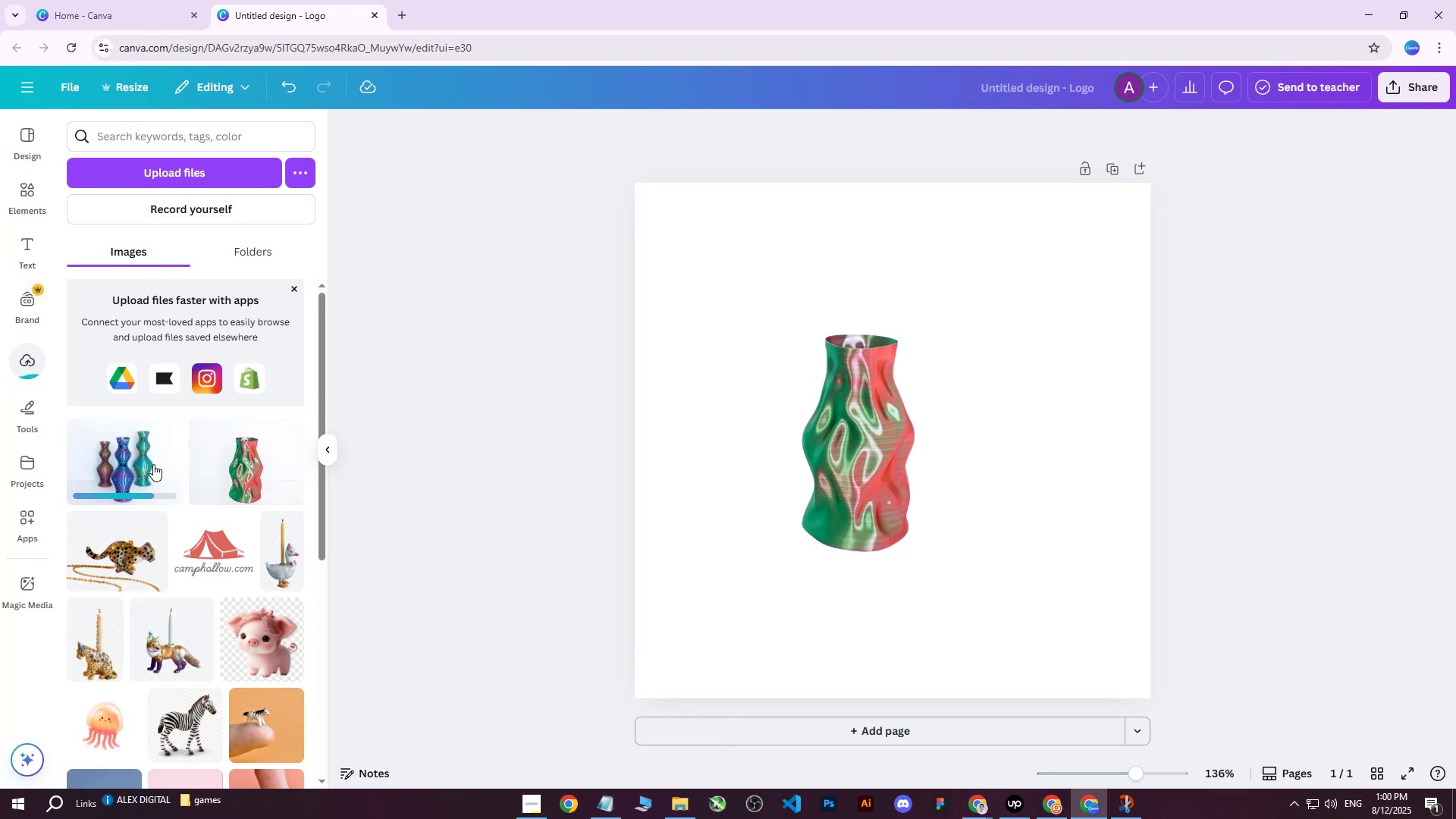 
left_click([153, 464])
 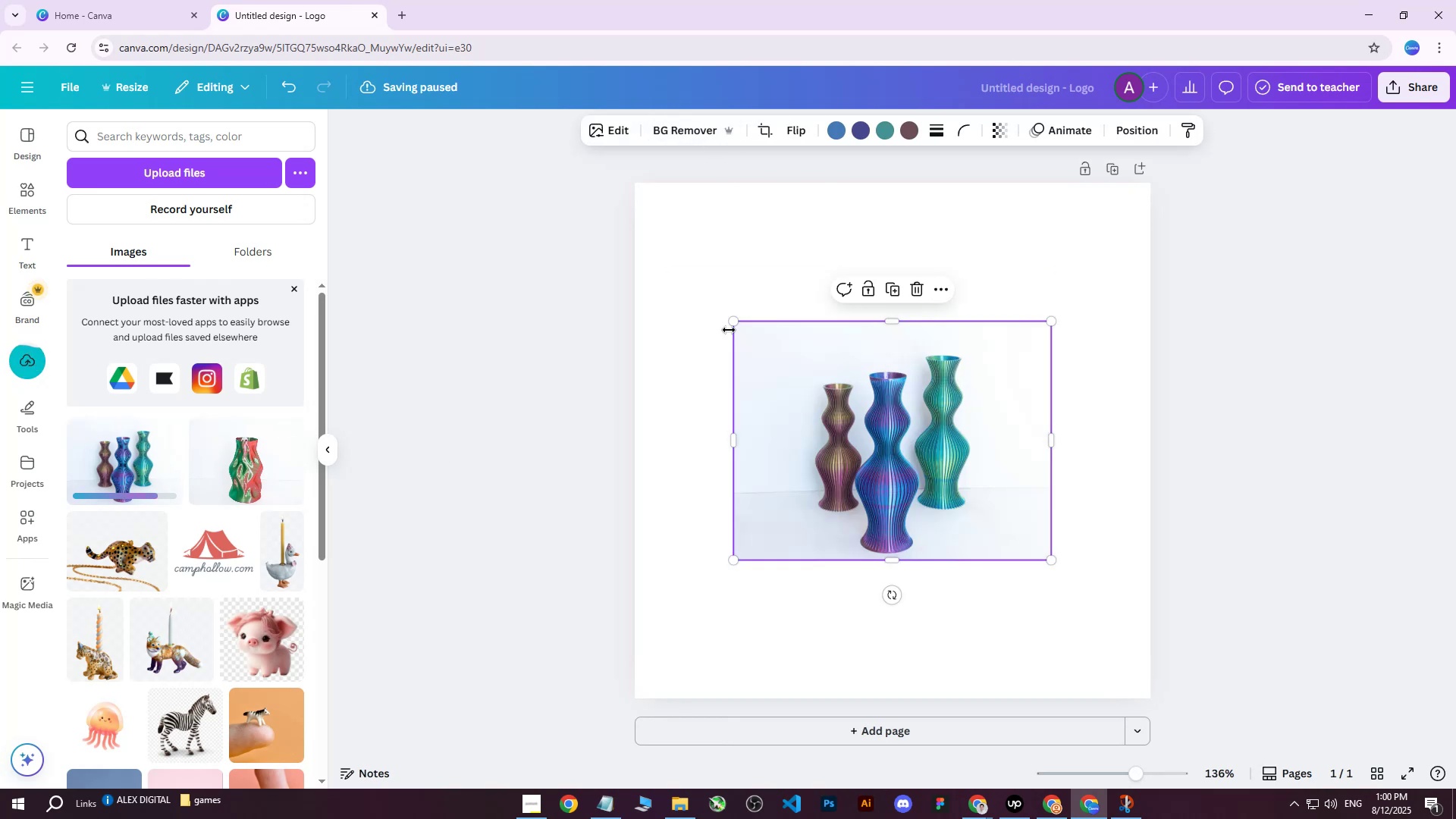 
left_click_drag(start_coordinate=[733, 324], to_coordinate=[499, 193])
 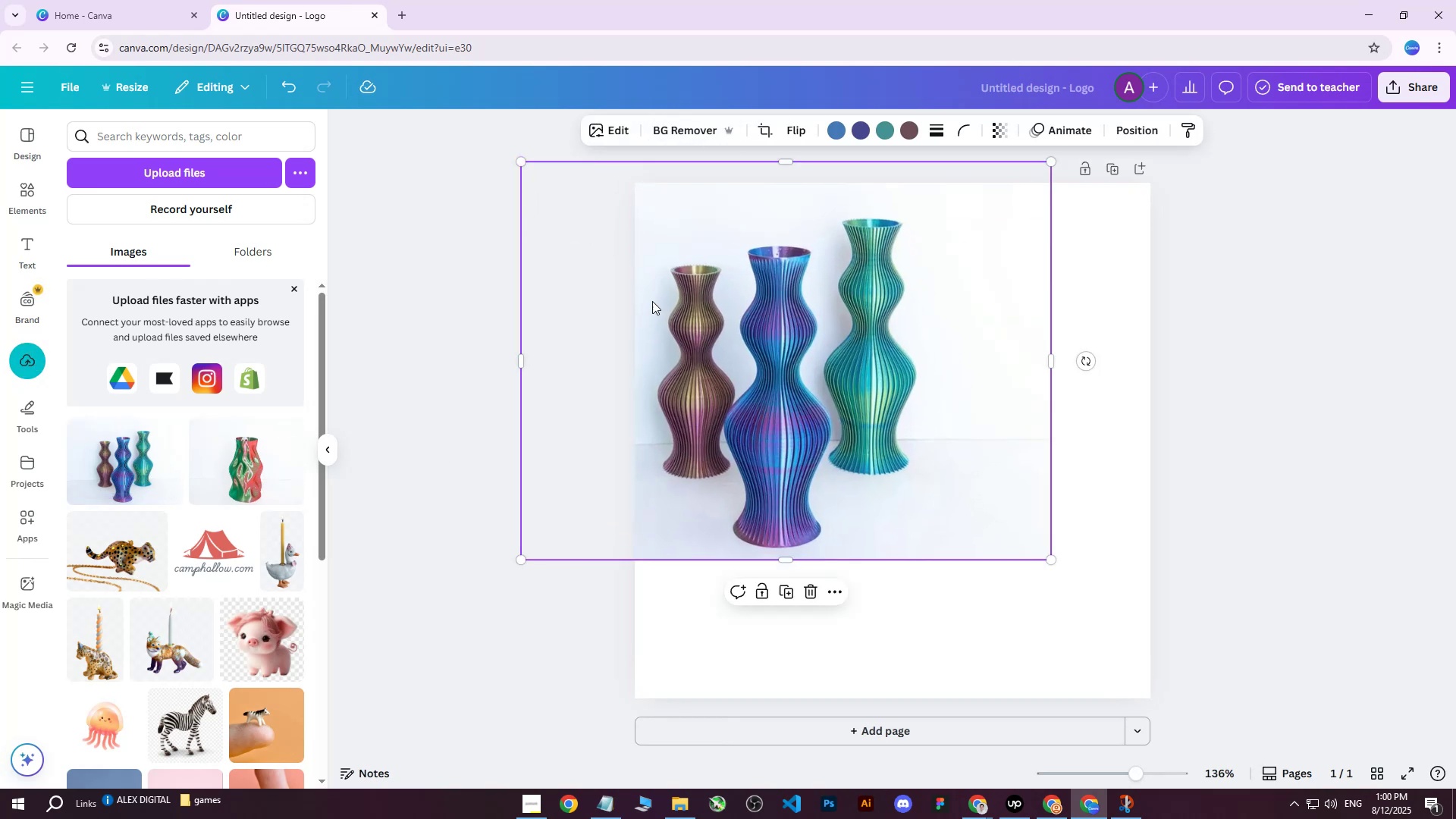 
left_click_drag(start_coordinate=[765, 362], to_coordinate=[837, 403])
 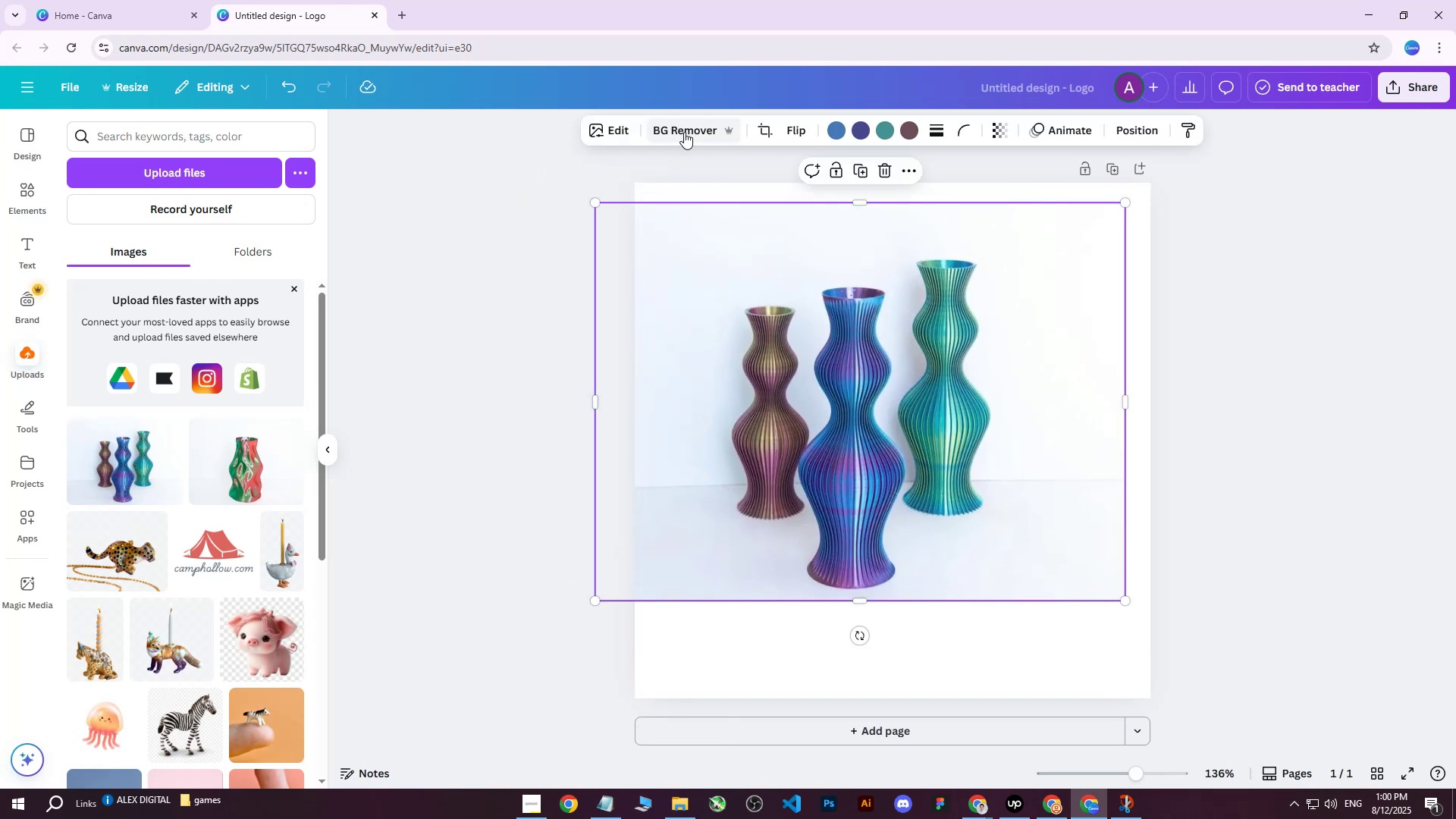 
left_click([689, 134])
 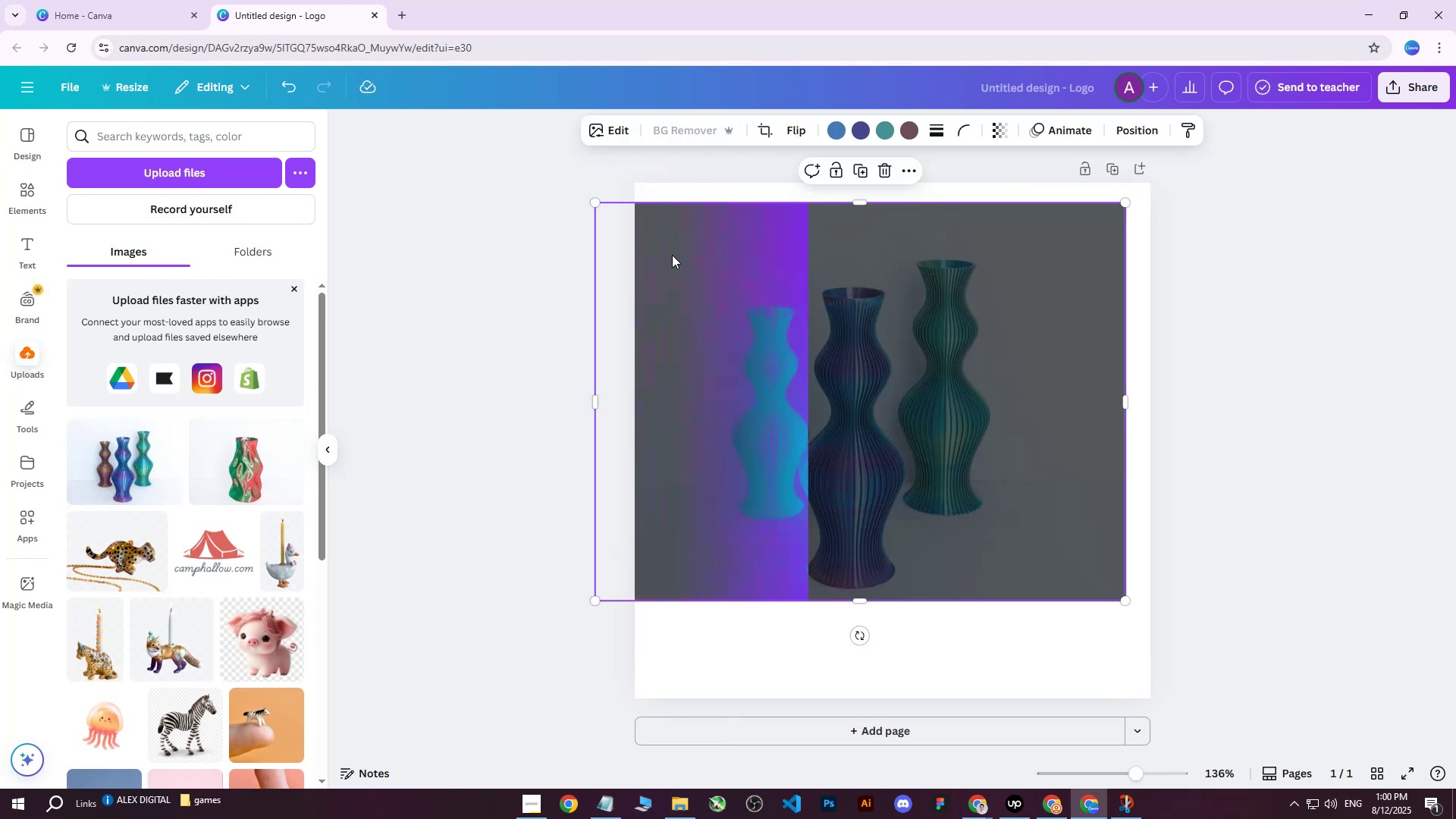 
left_click_drag(start_coordinate=[860, 392], to_coordinate=[885, 415])
 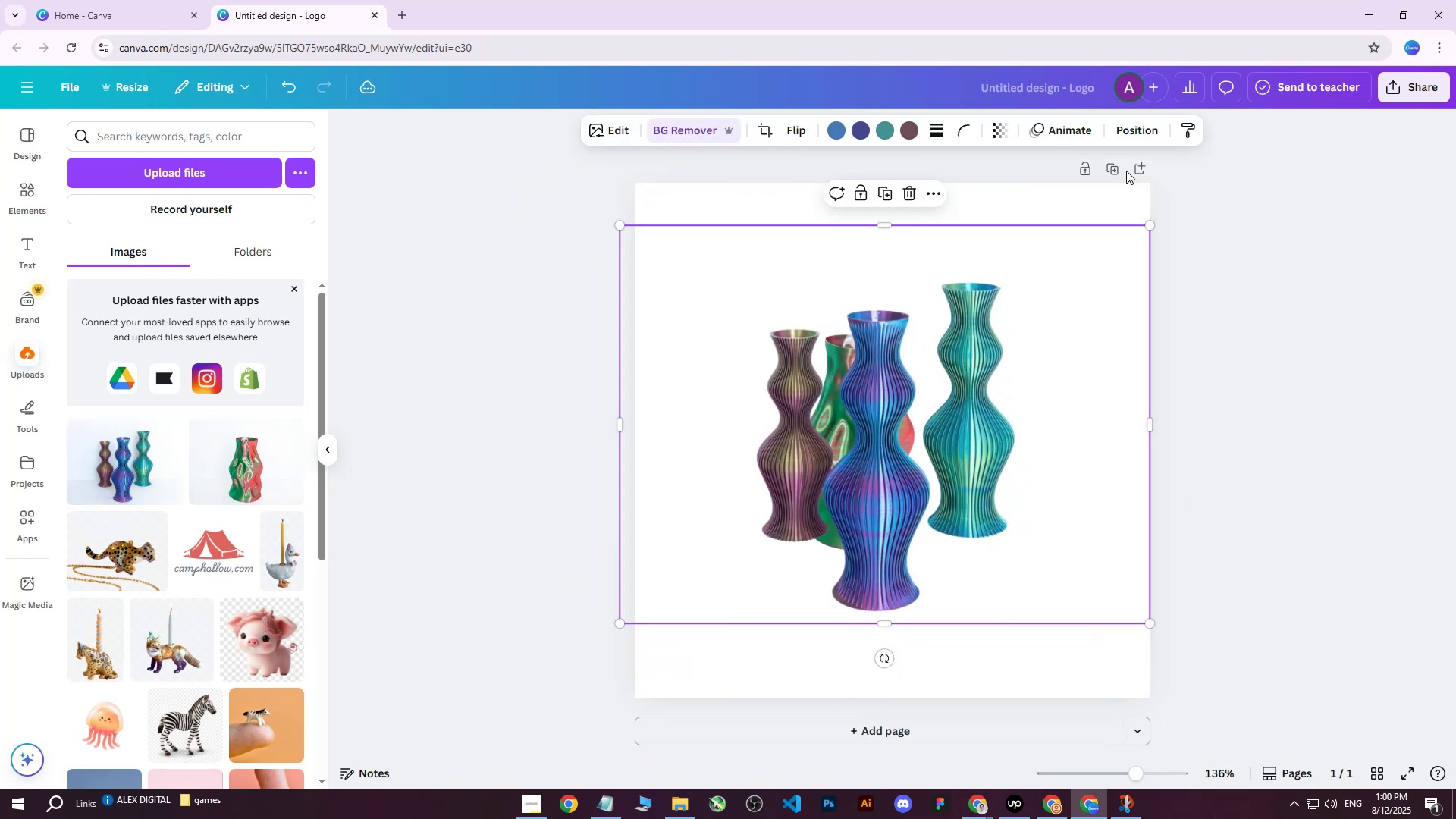 
left_click([1138, 165])
 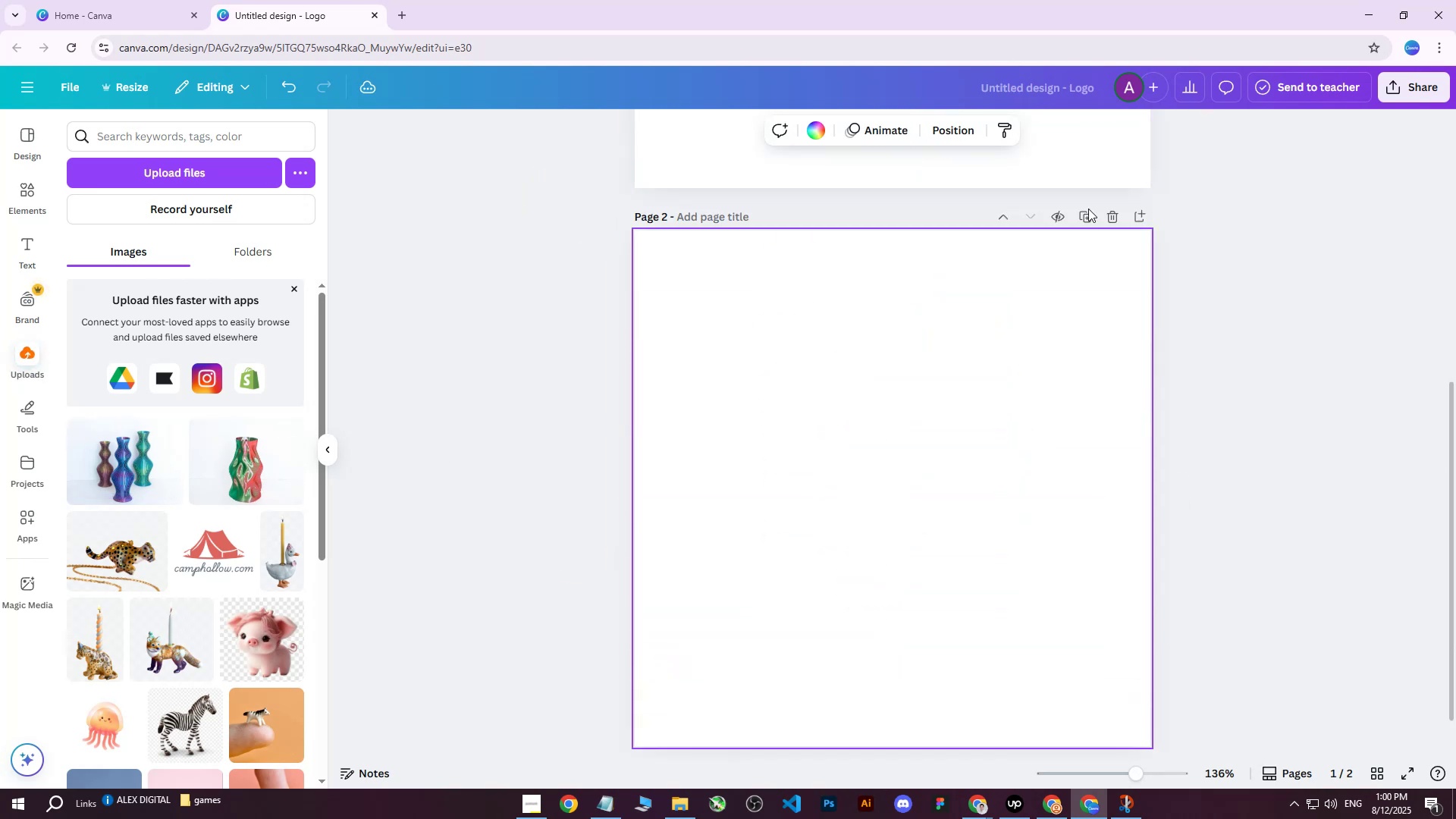 
scroll: coordinate [960, 268], scroll_direction: up, amount: 3.0
 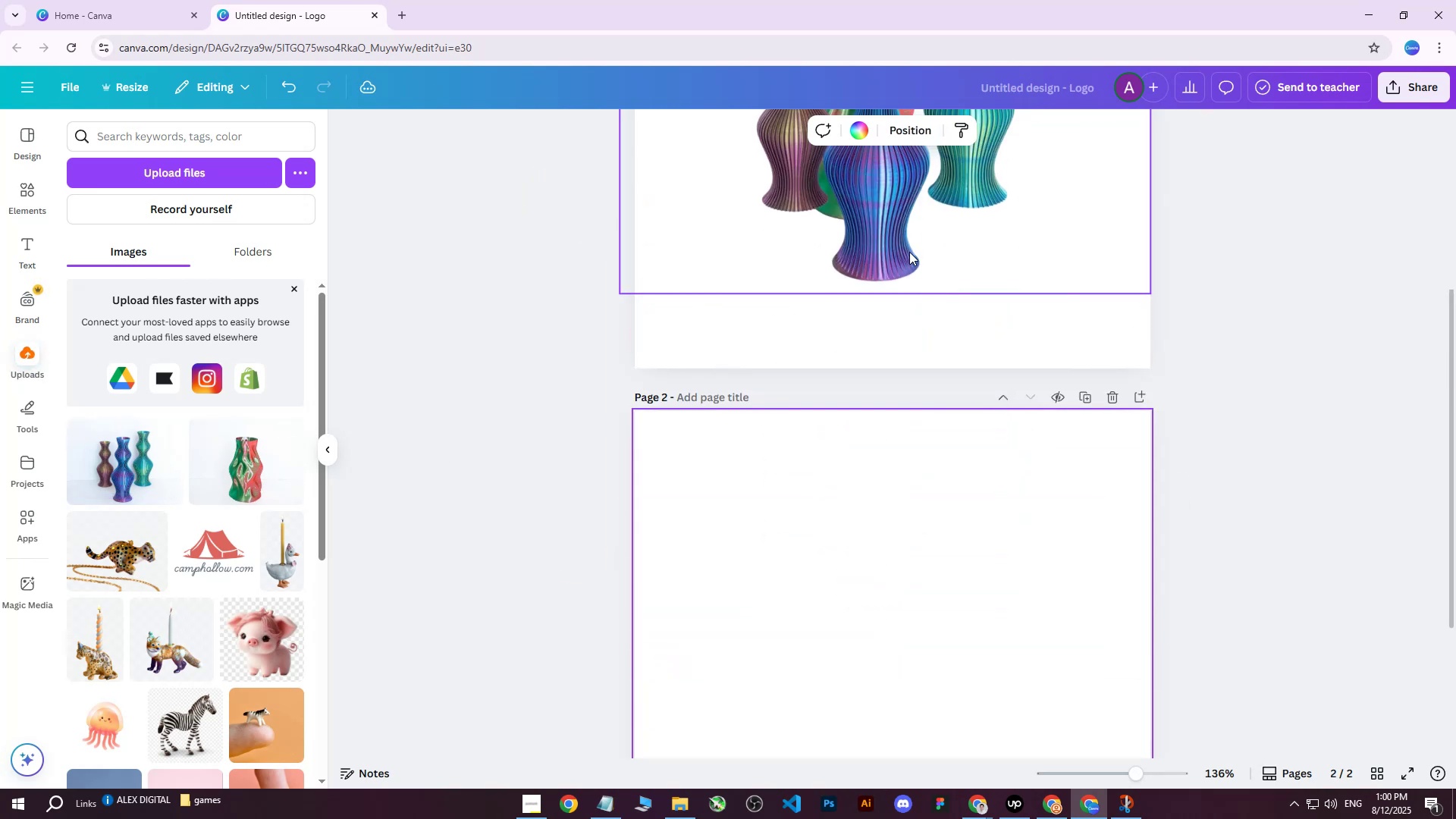 
left_click_drag(start_coordinate=[900, 224], to_coordinate=[912, 657])
 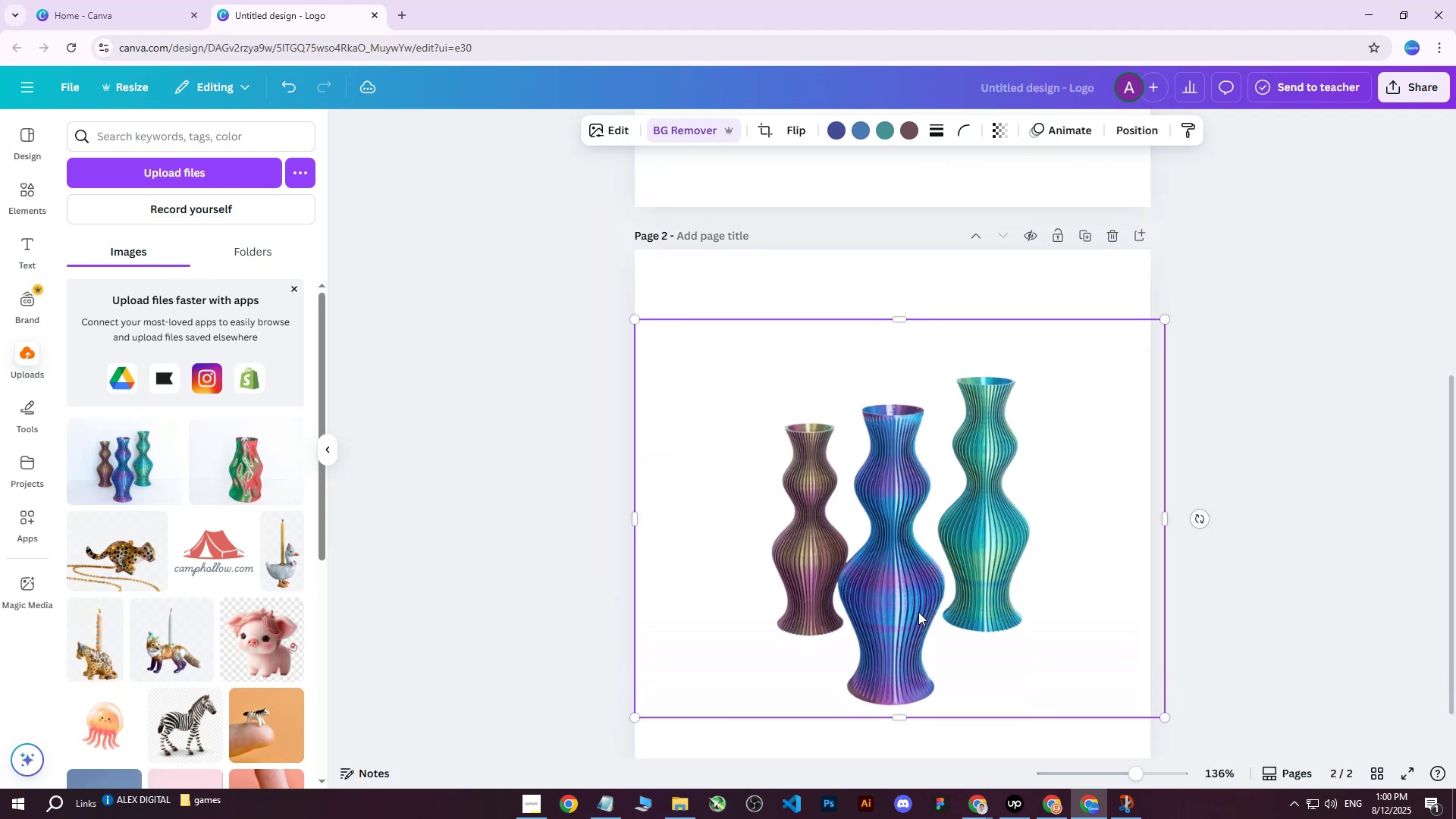 
scroll: coordinate [918, 612], scroll_direction: down, amount: 5.0
 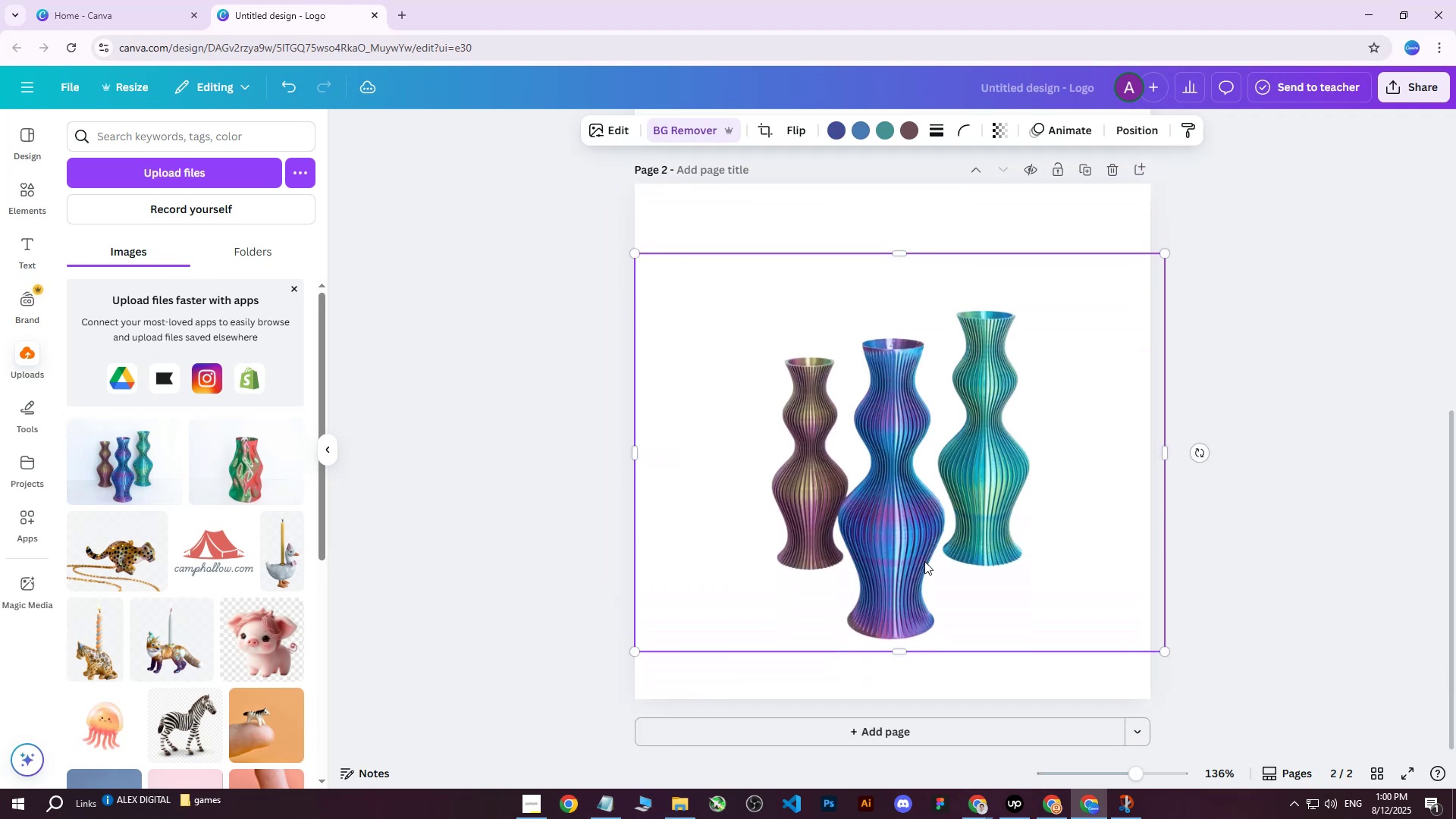 
left_click_drag(start_coordinate=[918, 445], to_coordinate=[915, 414])
 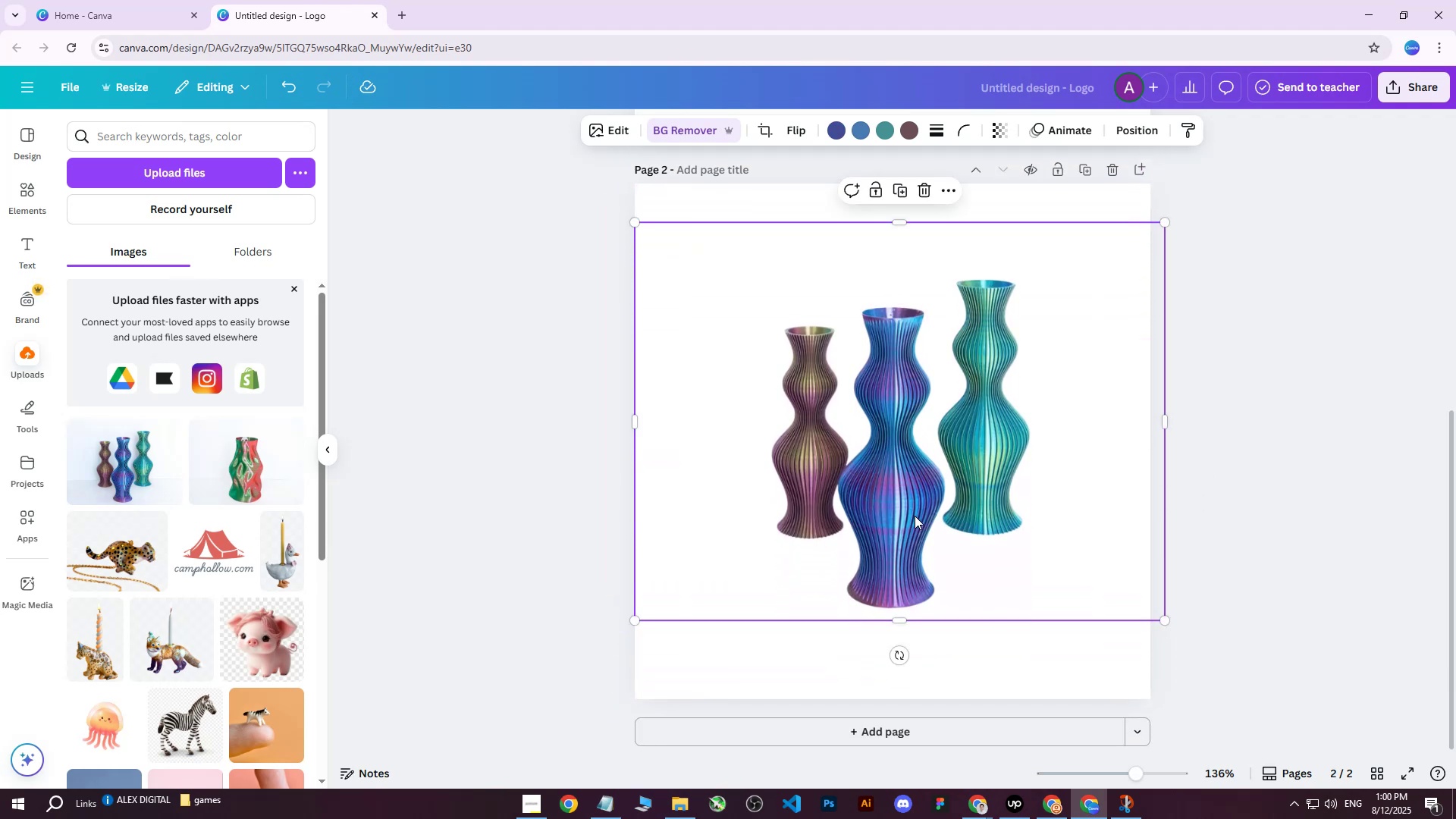 
scroll: coordinate [909, 522], scroll_direction: down, amount: 3.0
 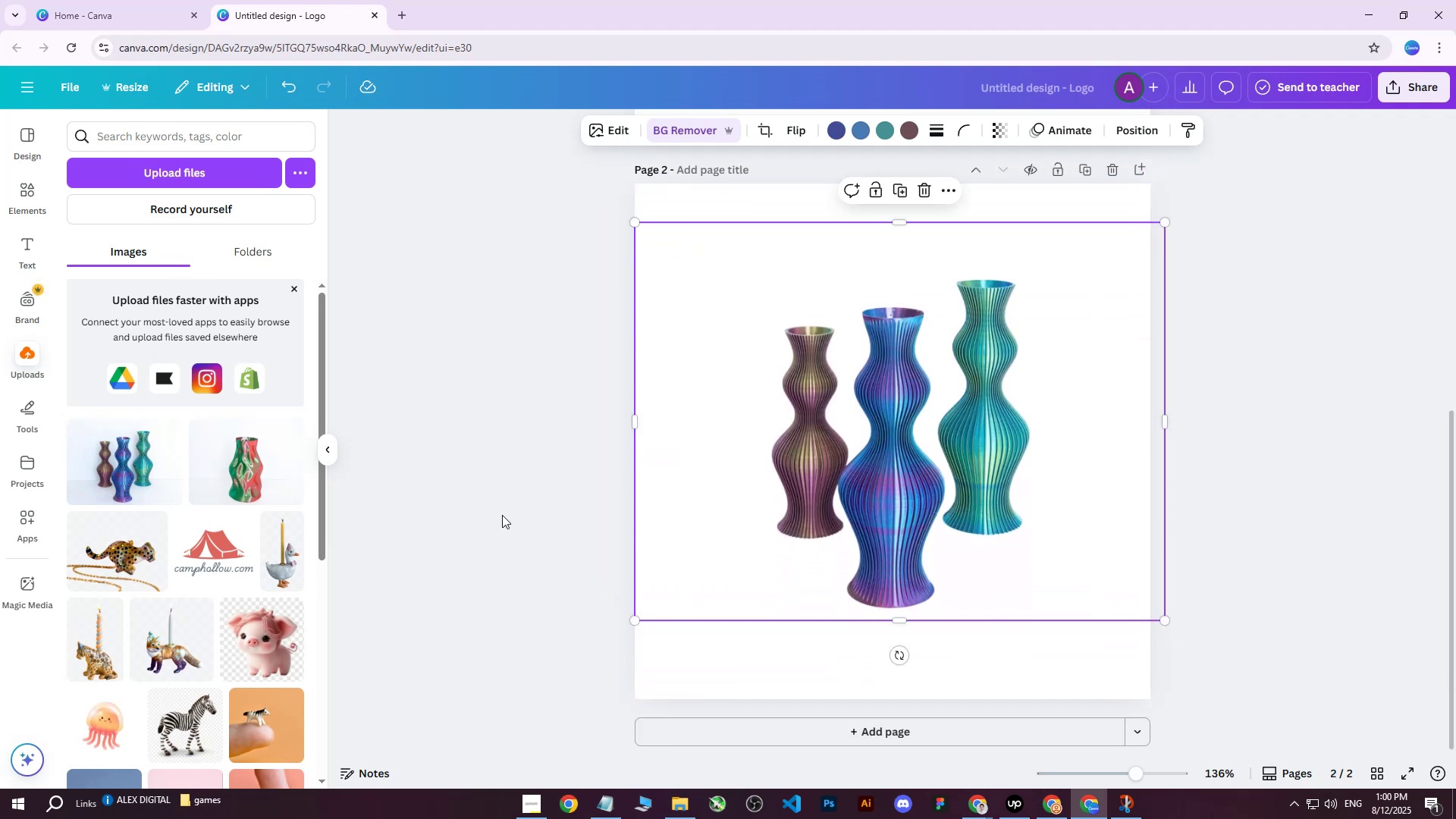 
left_click([488, 513])
 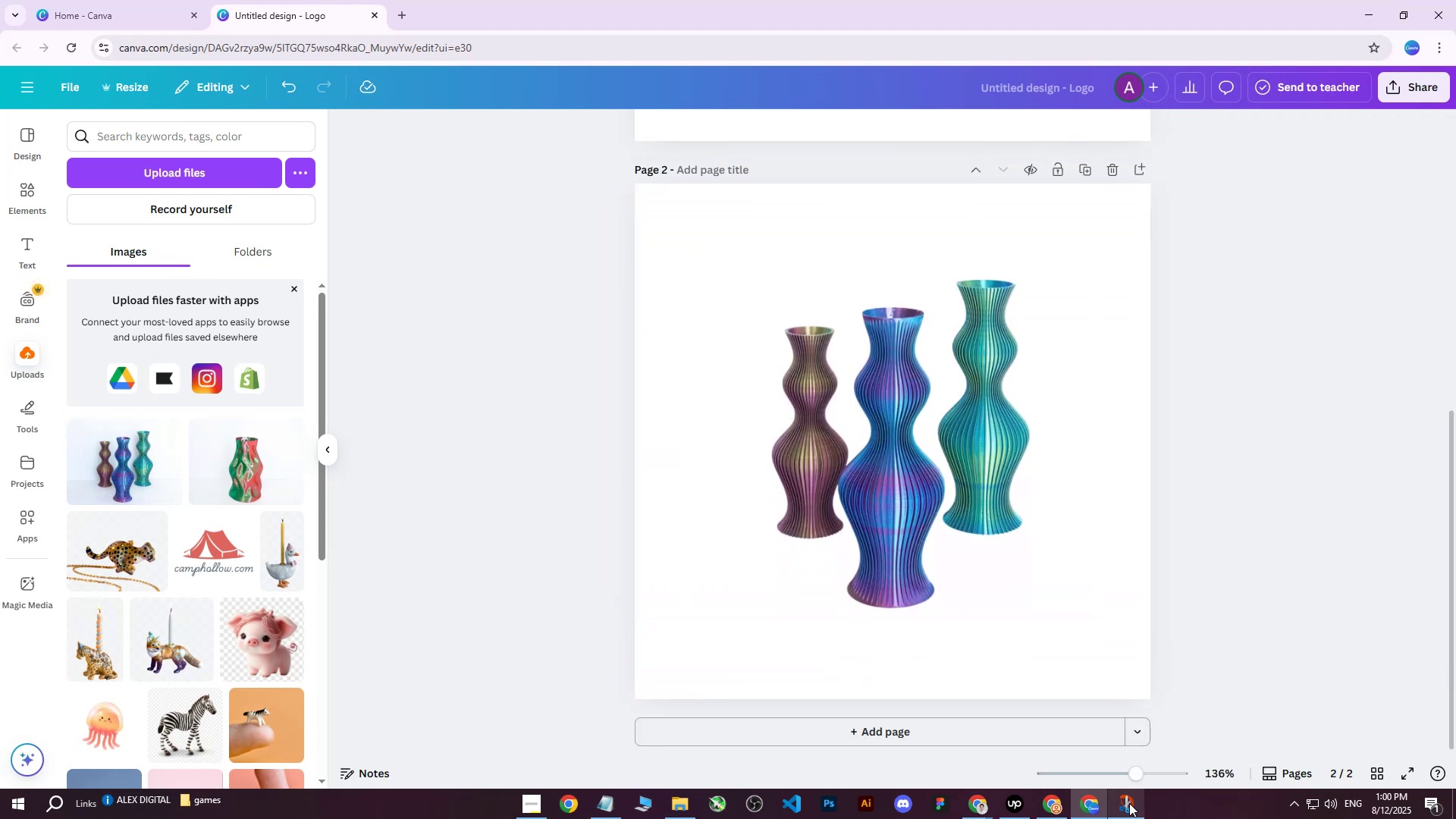 
left_click([1128, 804])
 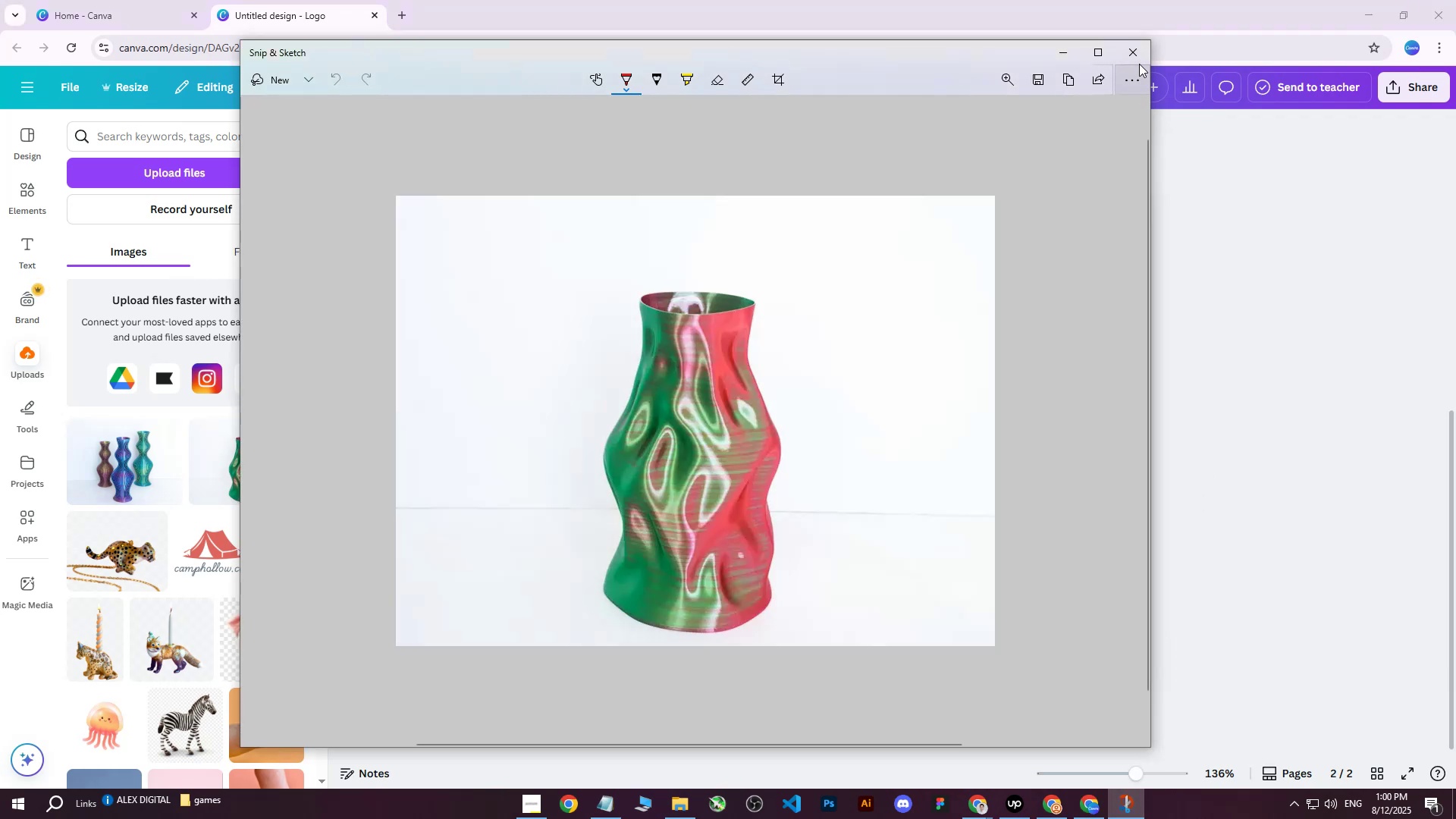 
left_click([1138, 58])
 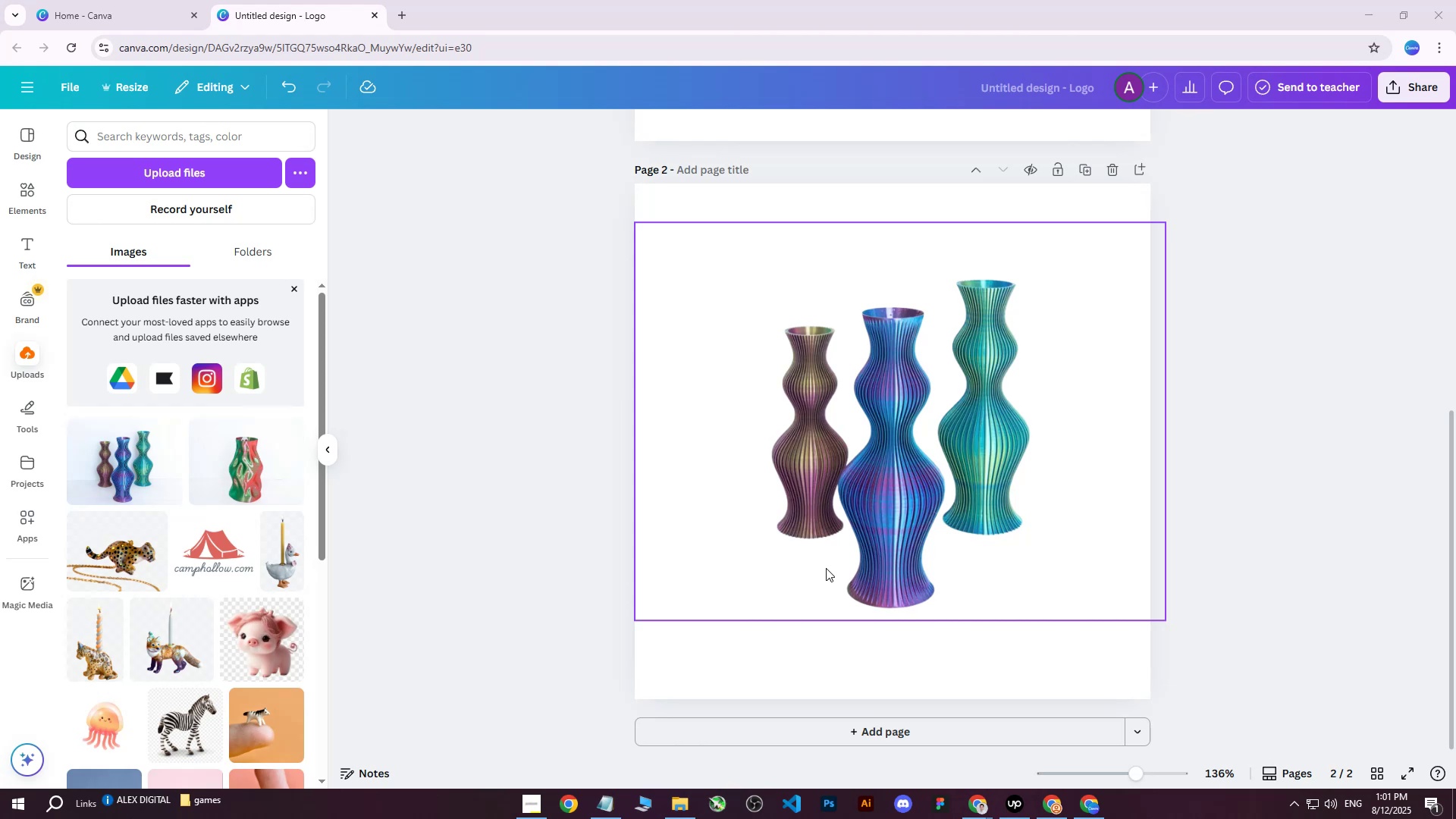 
mouse_move([967, 798])
 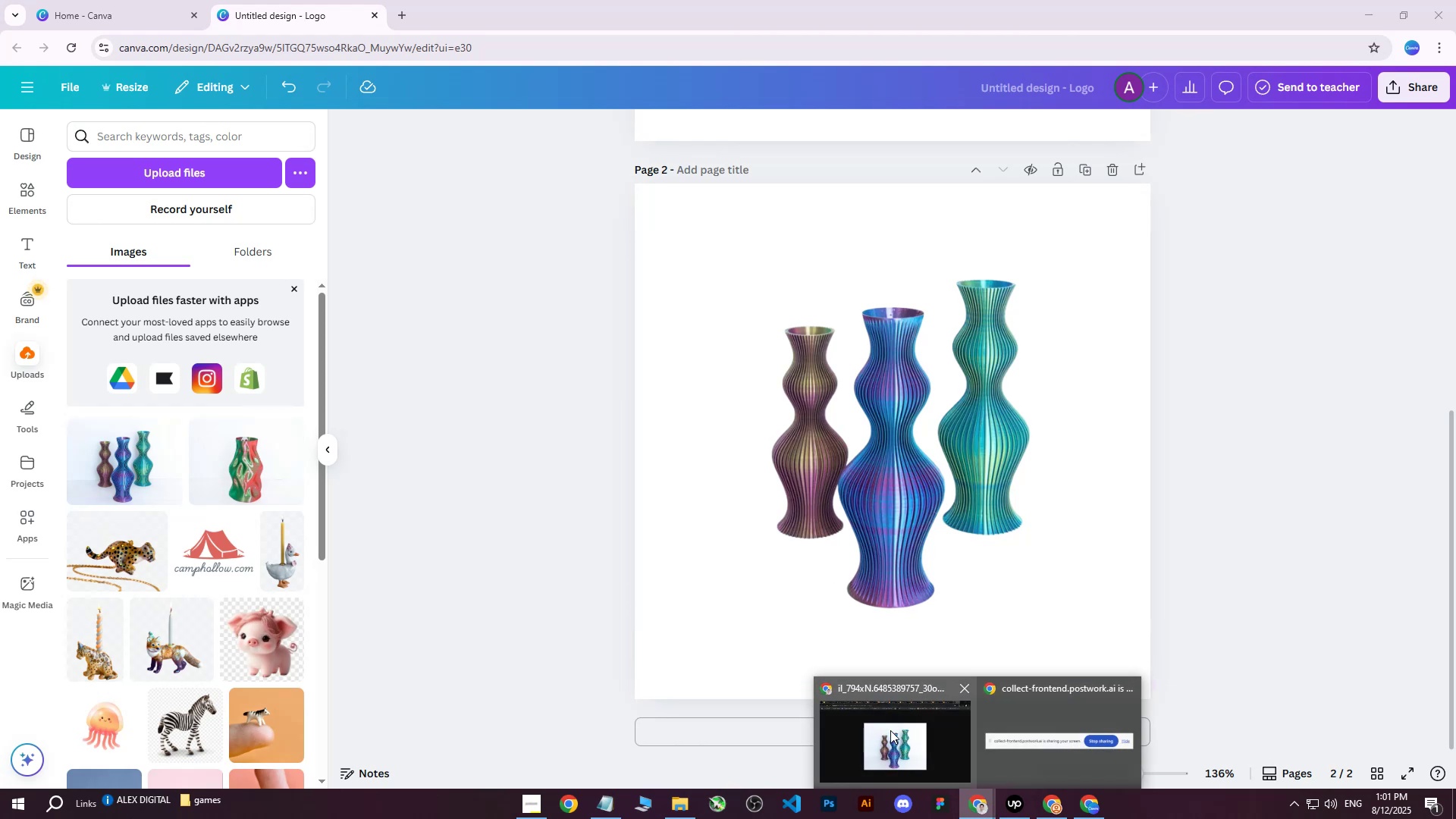 
double_click([890, 730])
 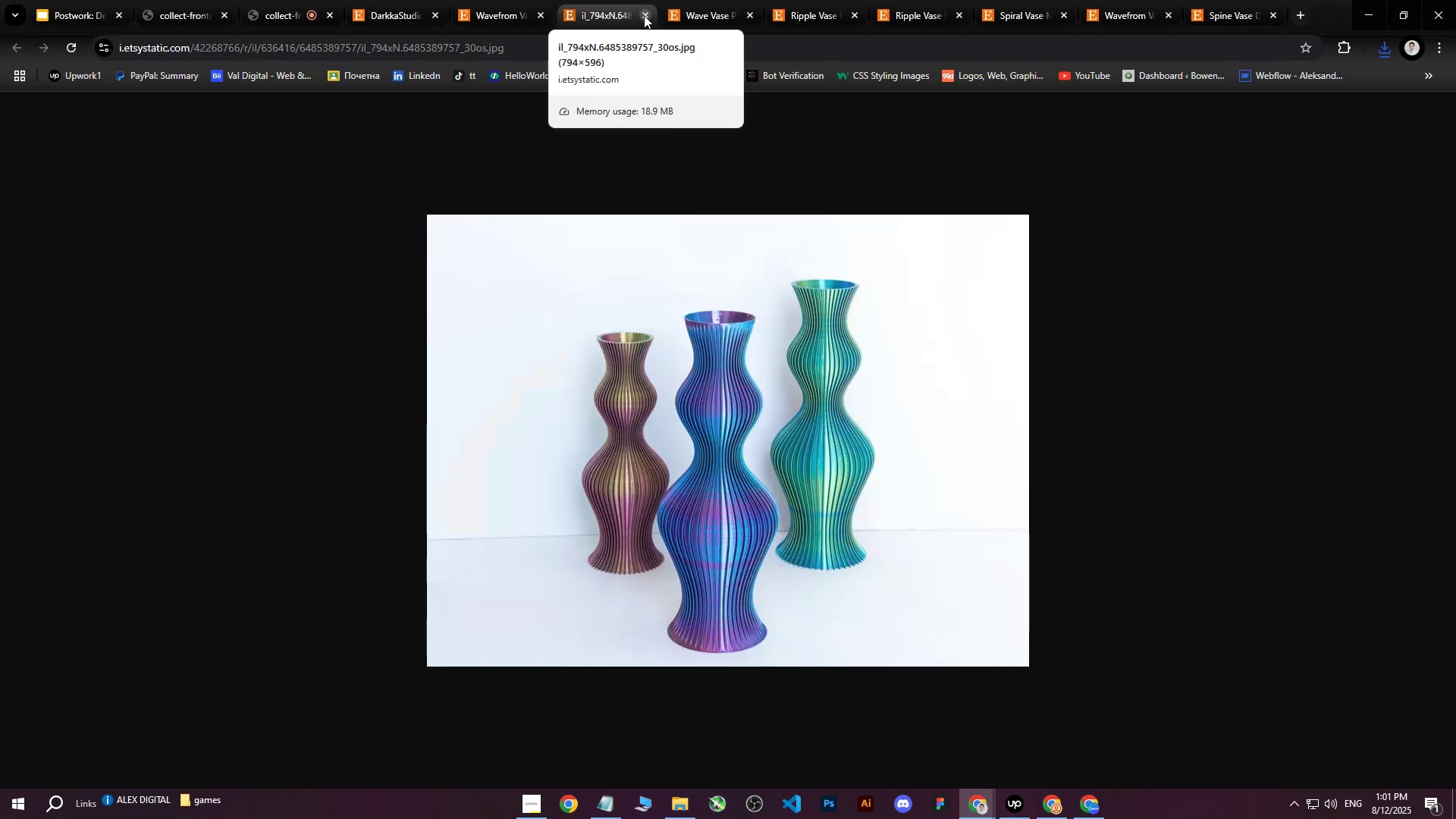 
left_click([644, 15])
 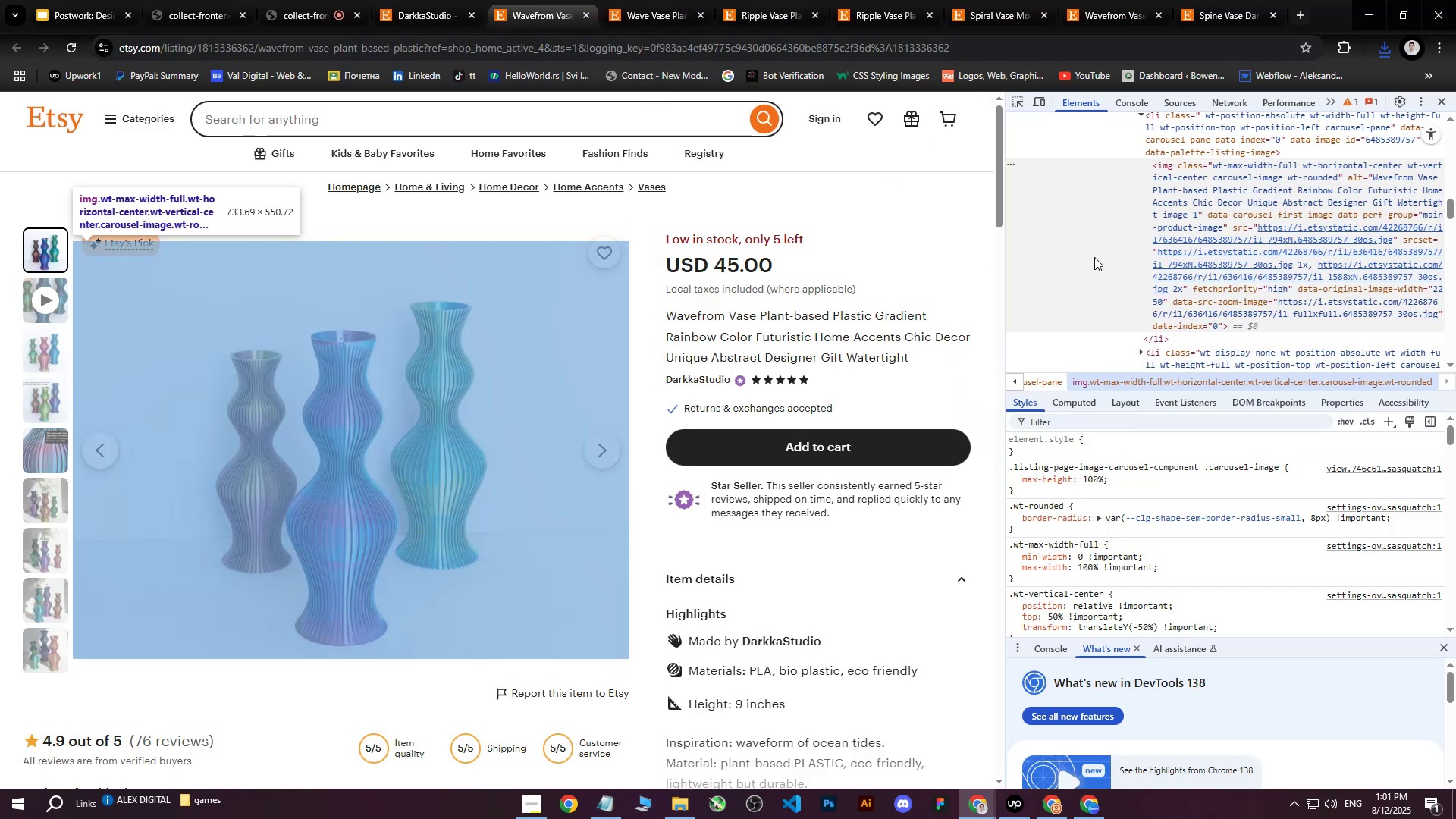 
left_click([1442, 103])
 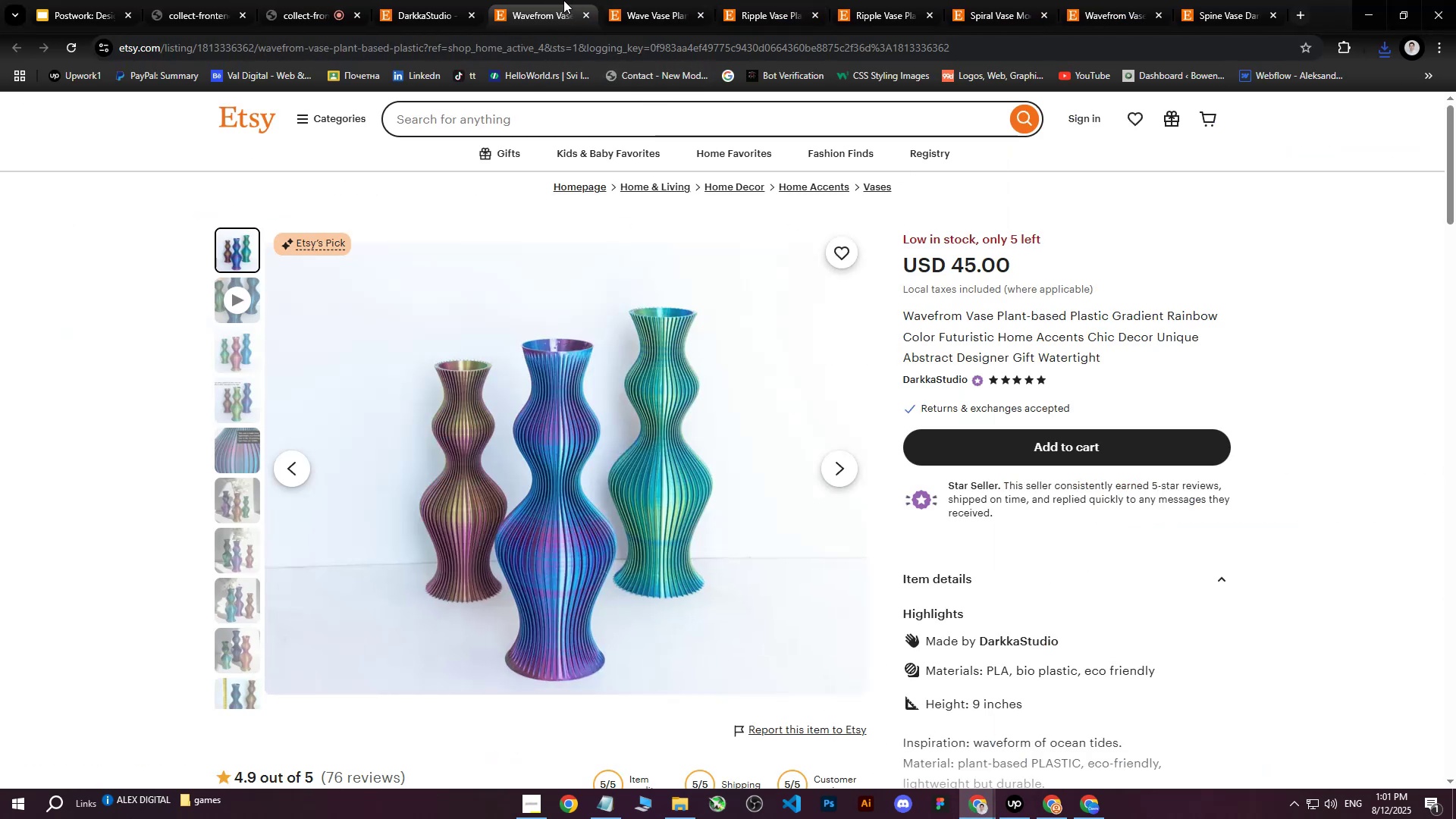 
double_click([585, 11])
 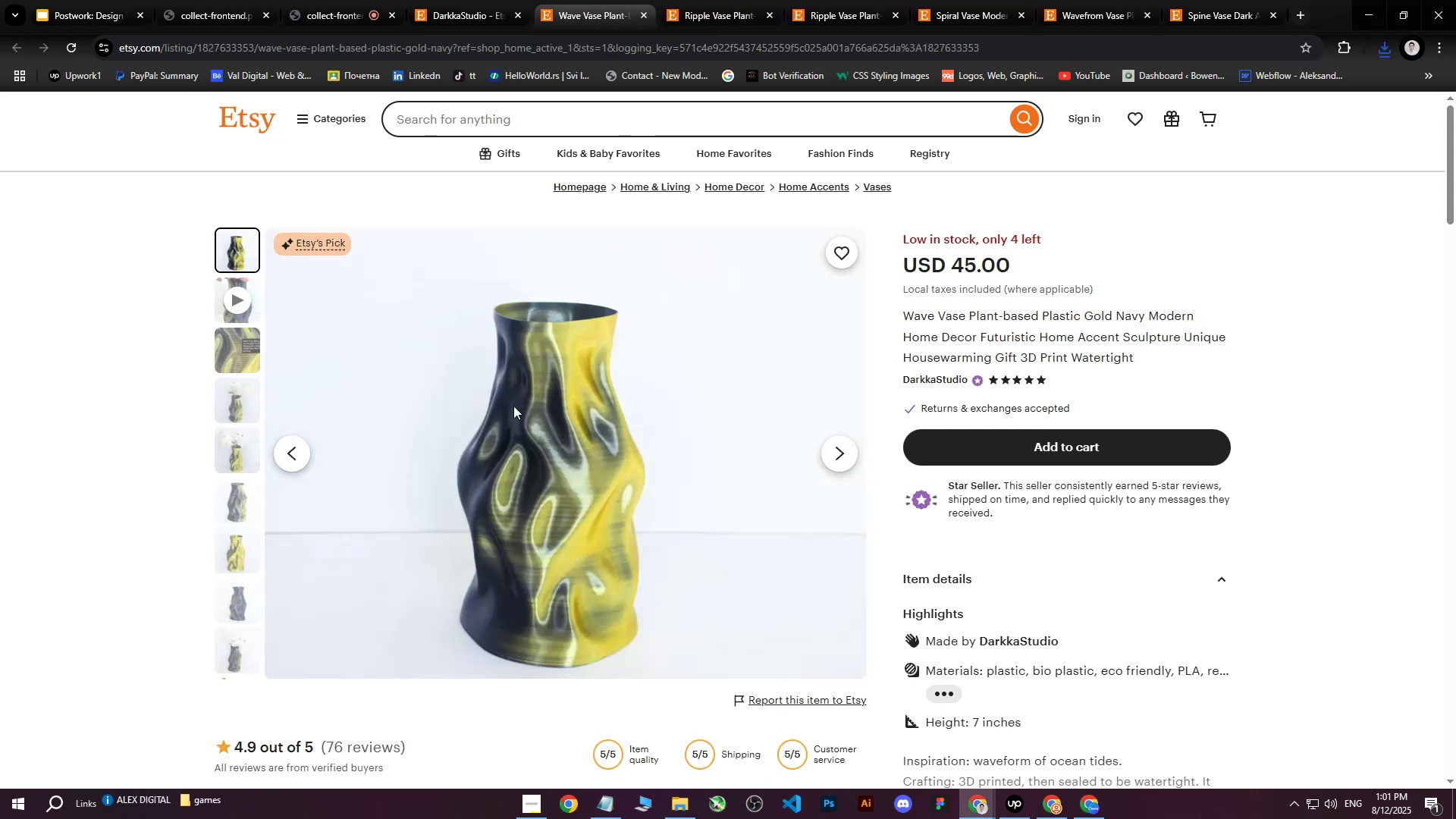 
right_click([513, 406])
 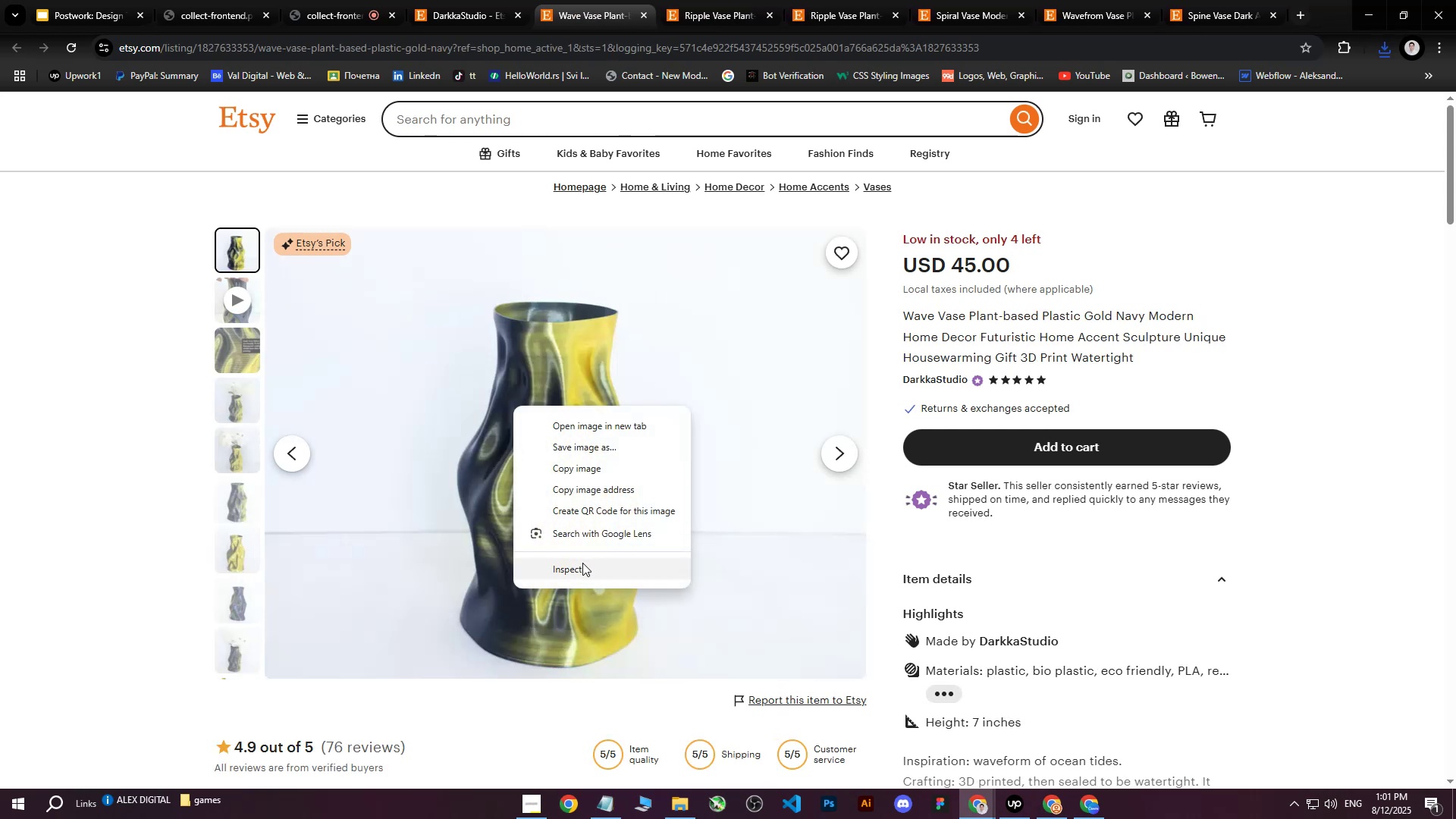 
left_click([582, 565])
 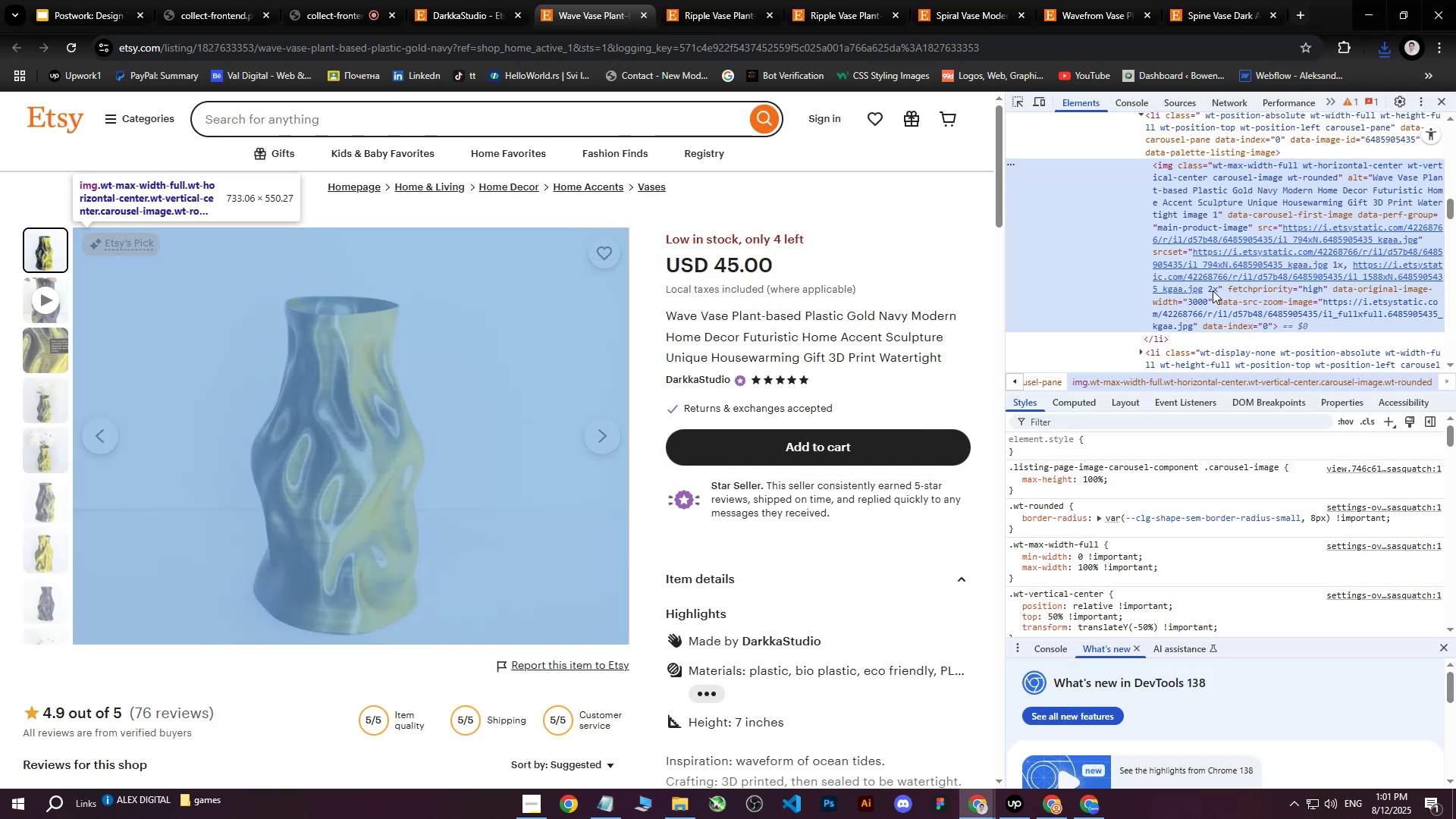 
left_click([1257, 265])
 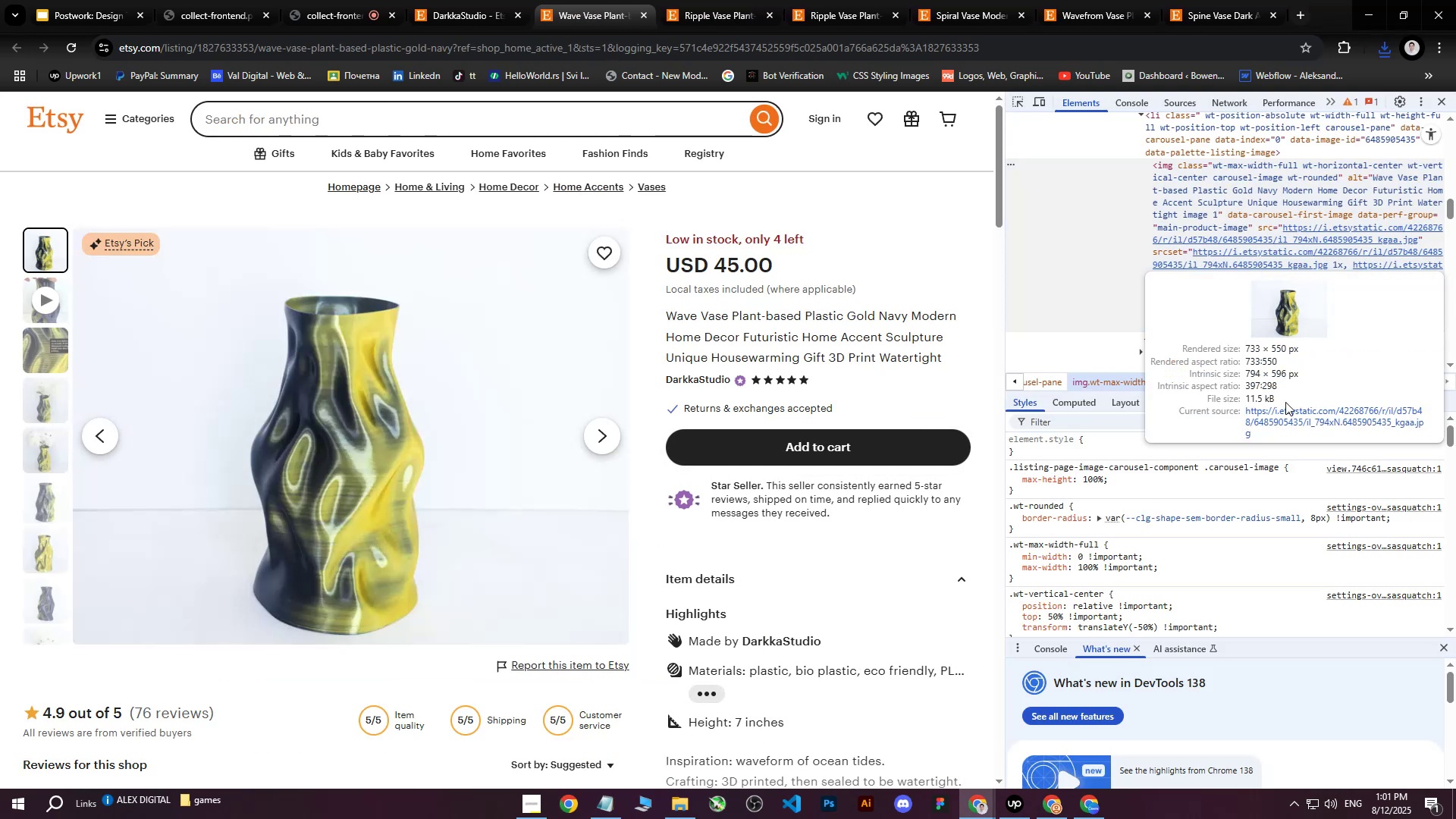 
left_click([1285, 416])
 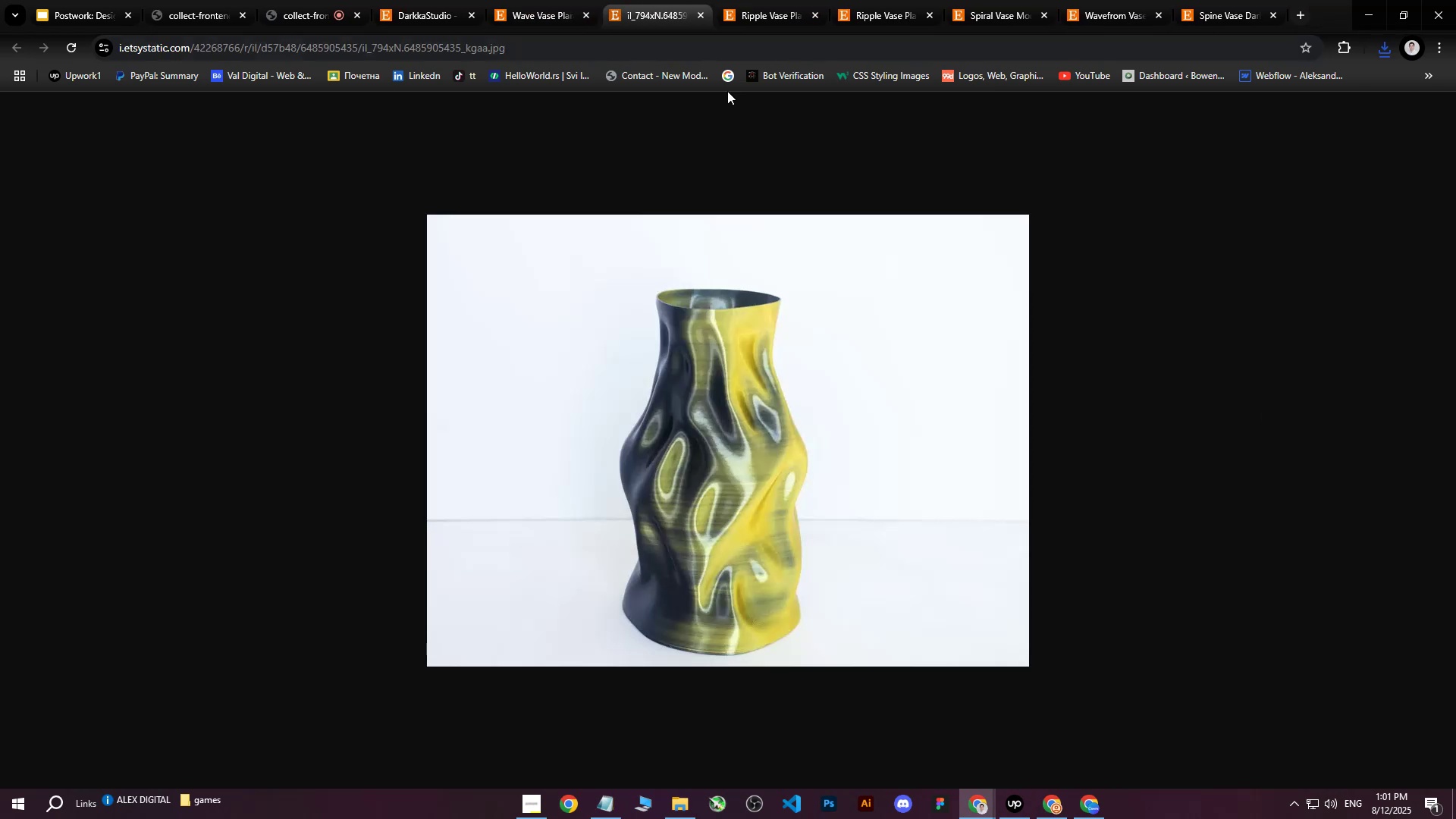 
right_click([677, 329])
 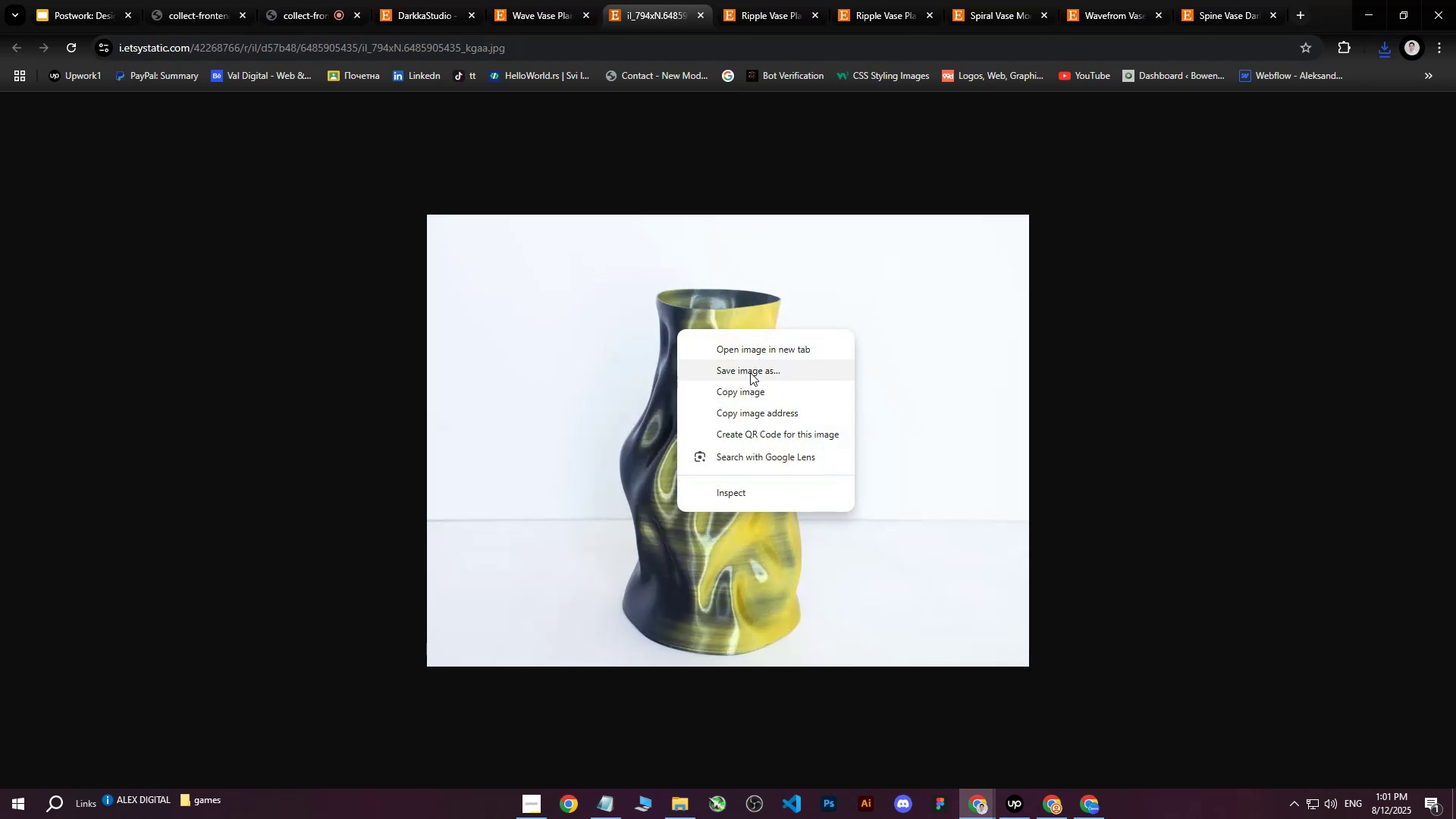 
left_click([750, 372])
 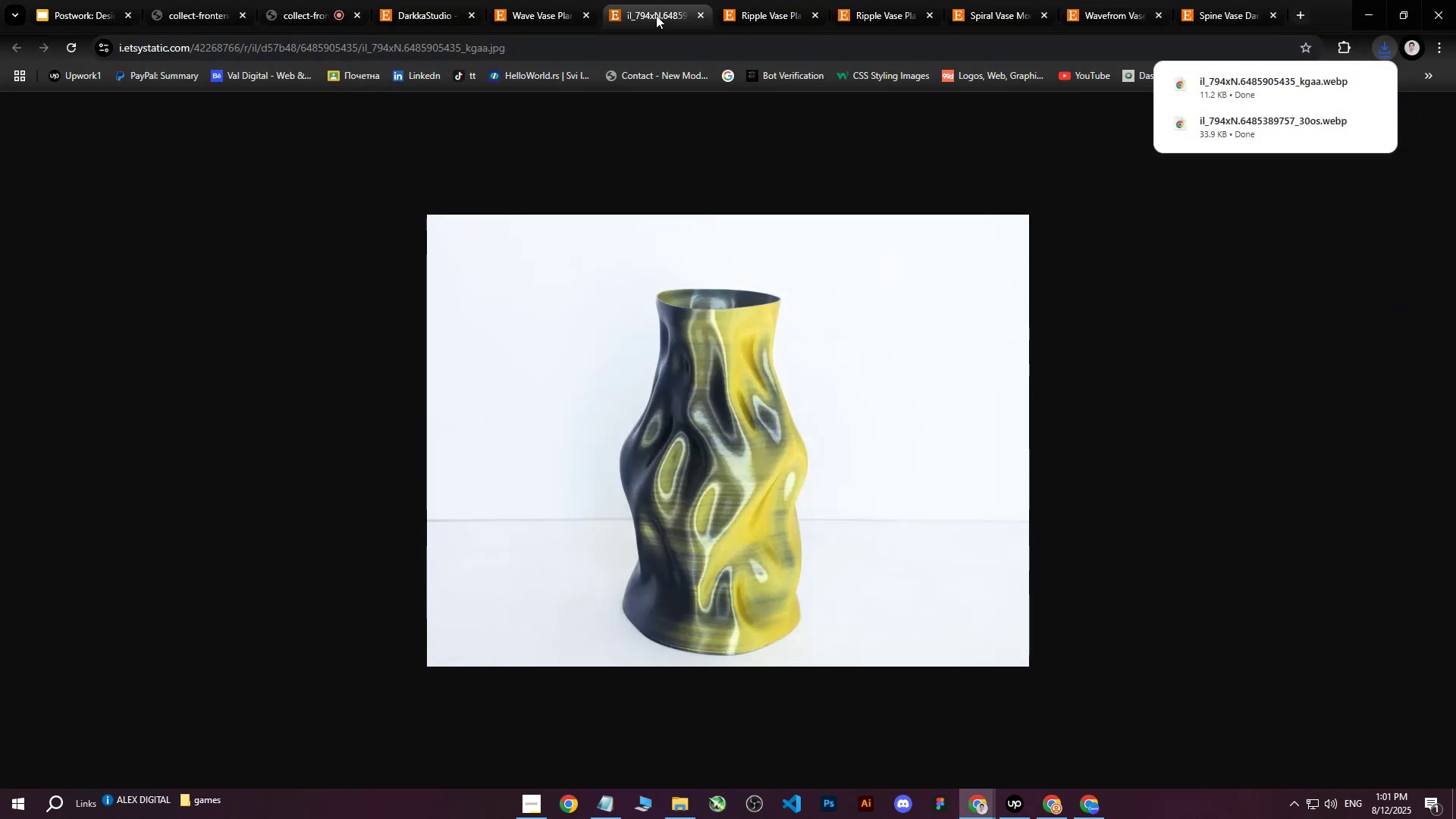 
left_click([701, 14])
 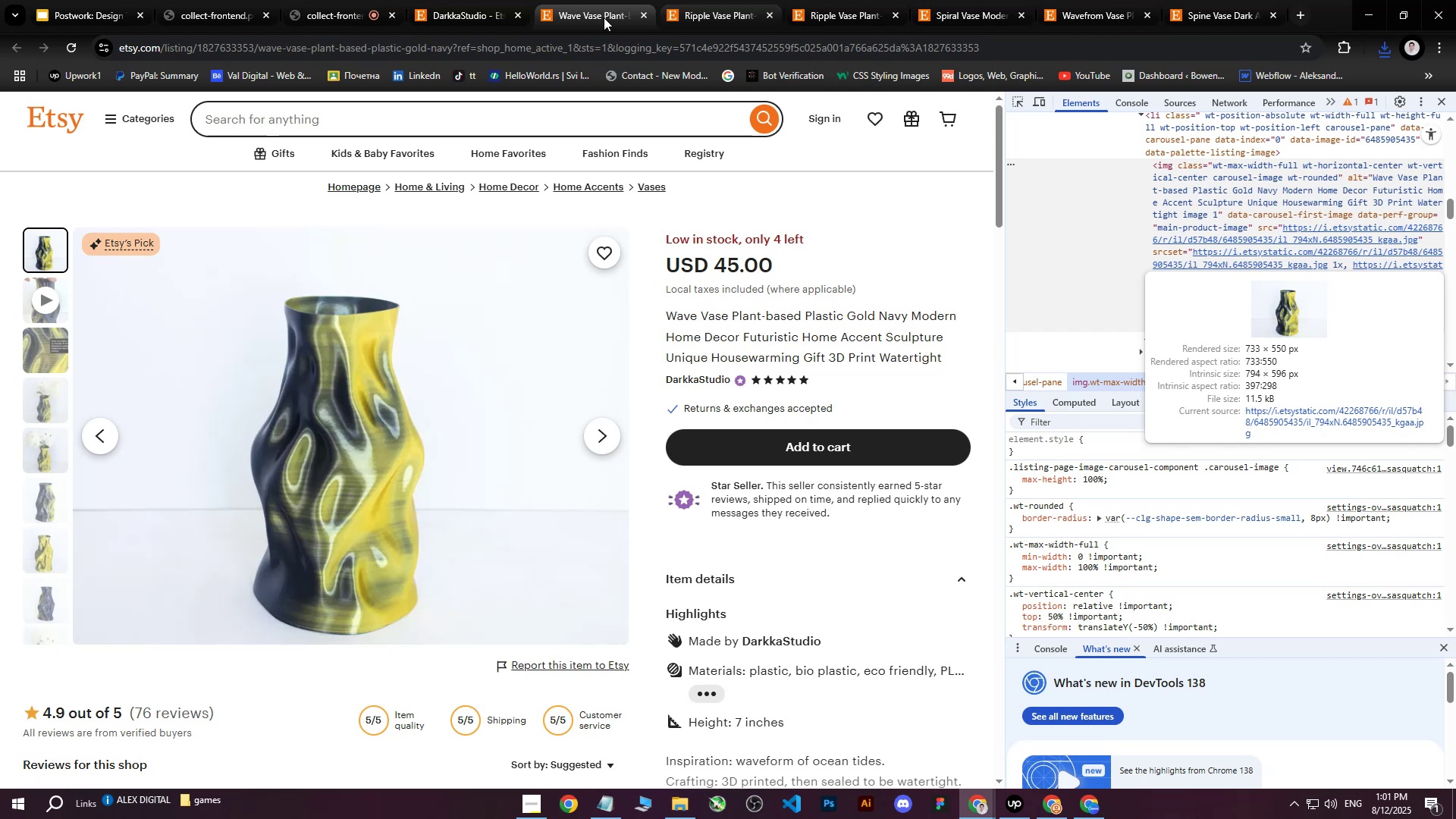 
left_click([643, 13])
 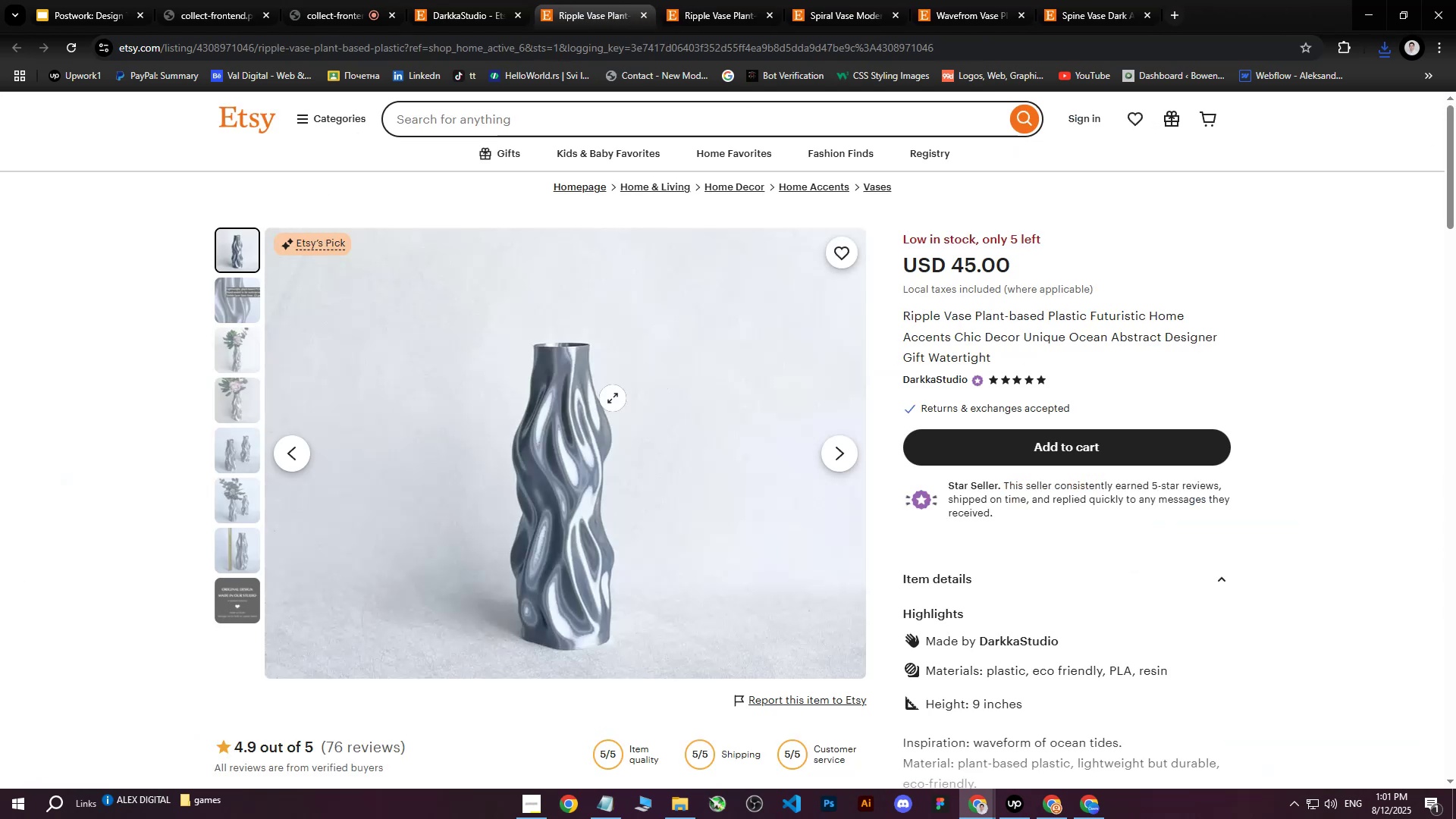 
right_click([571, 397])
 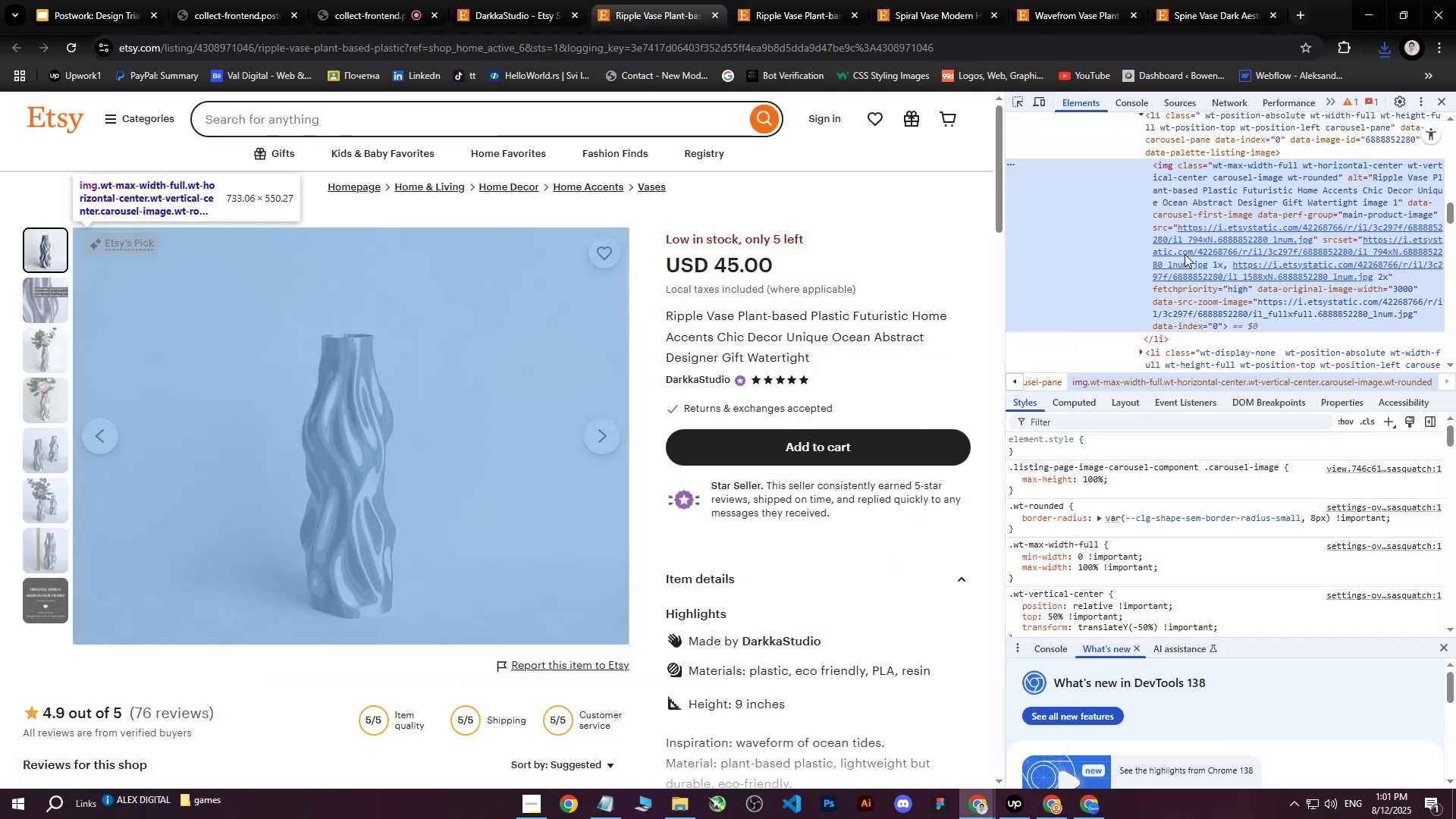 
double_click([1186, 249])
 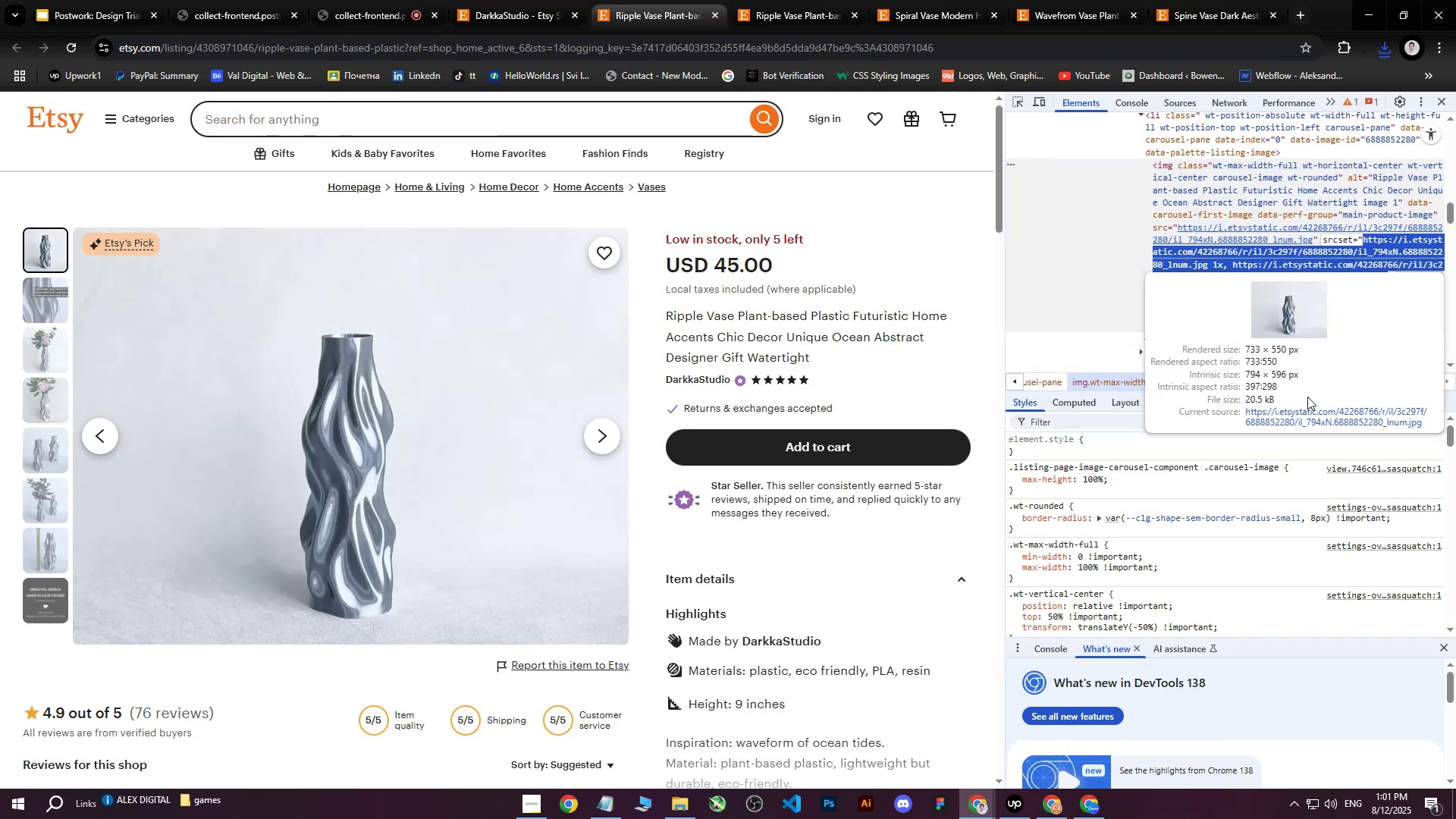 
left_click([1306, 410])
 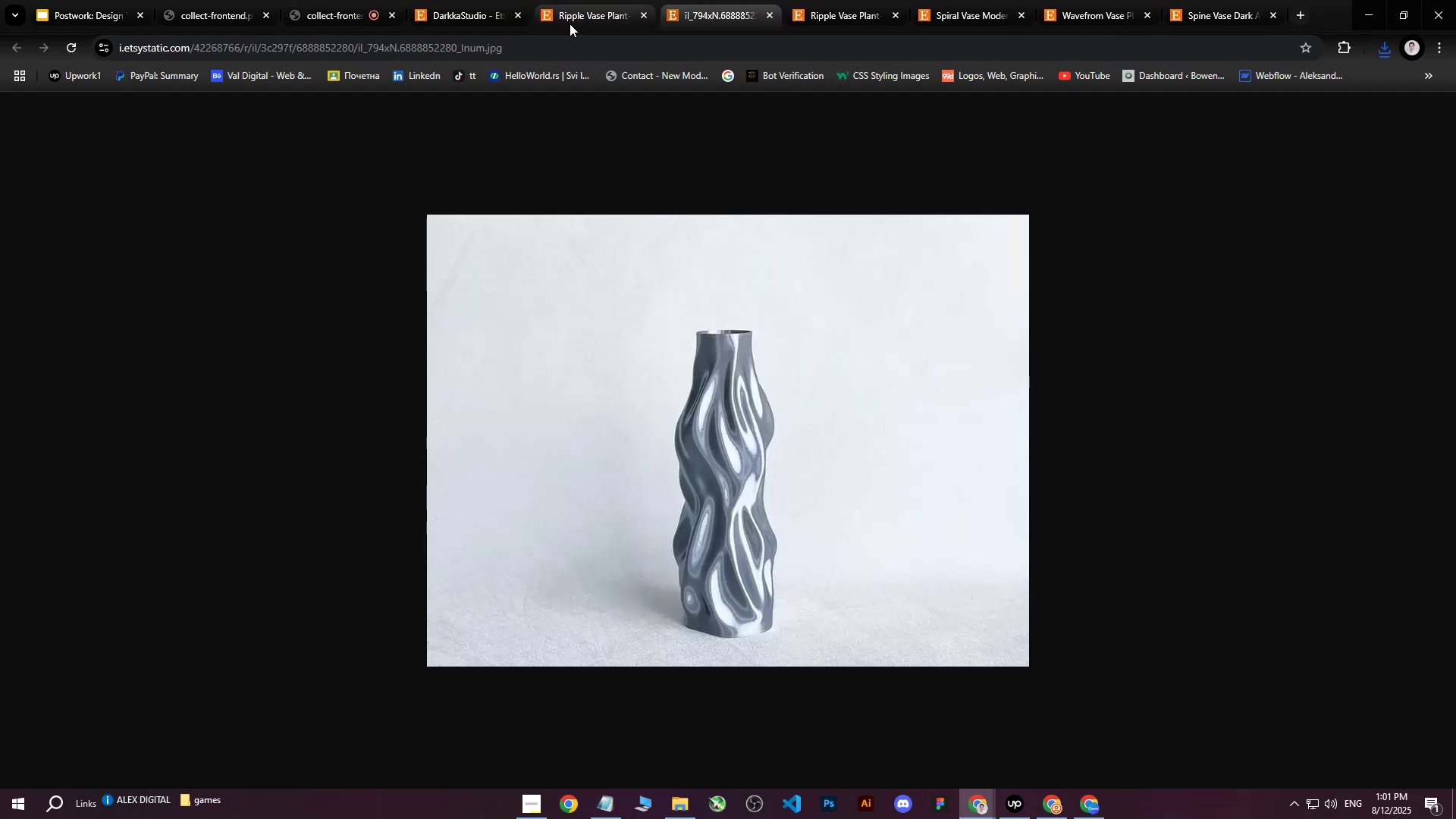 
right_click([581, 293])
 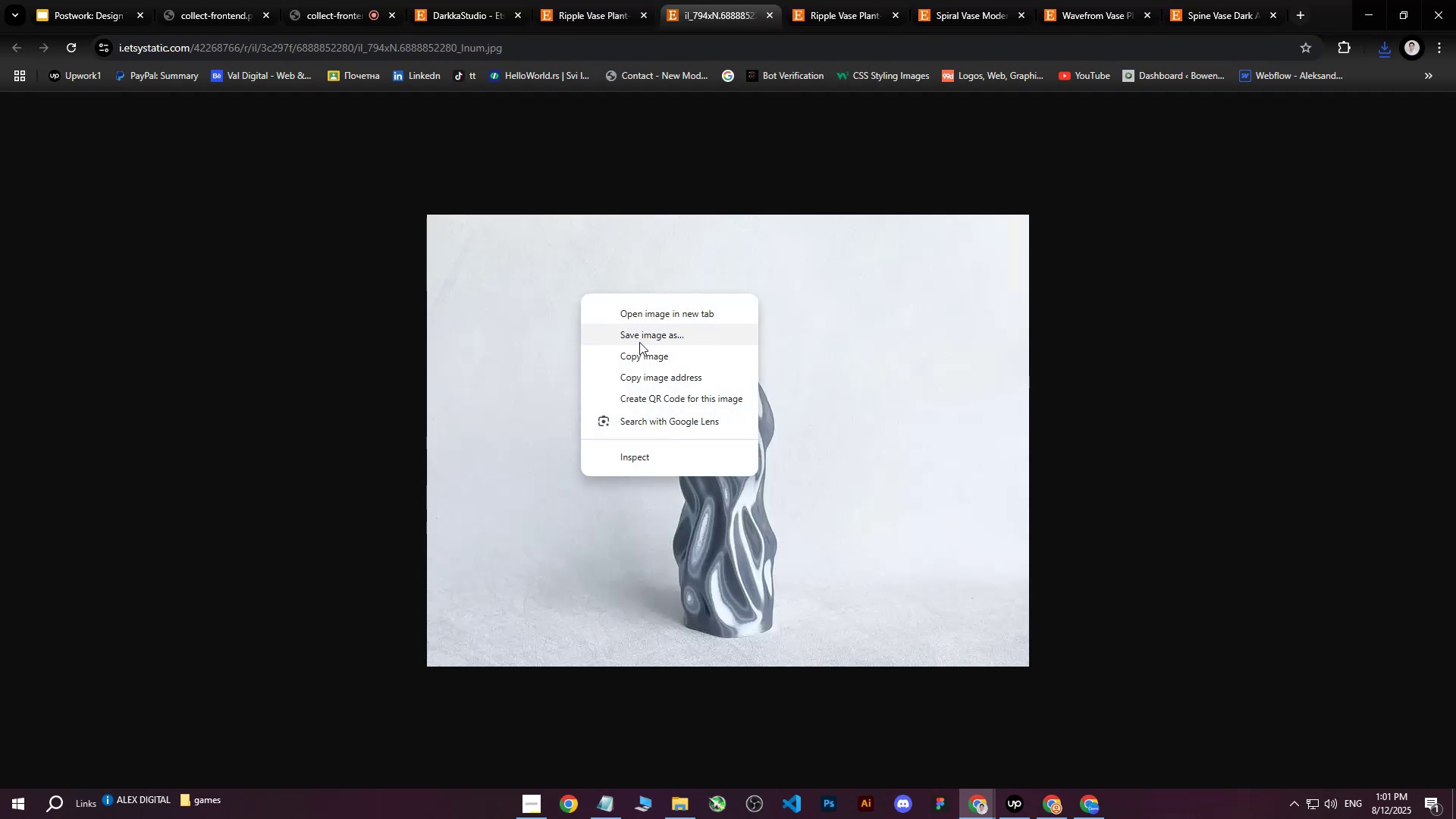 
left_click([642, 337])
 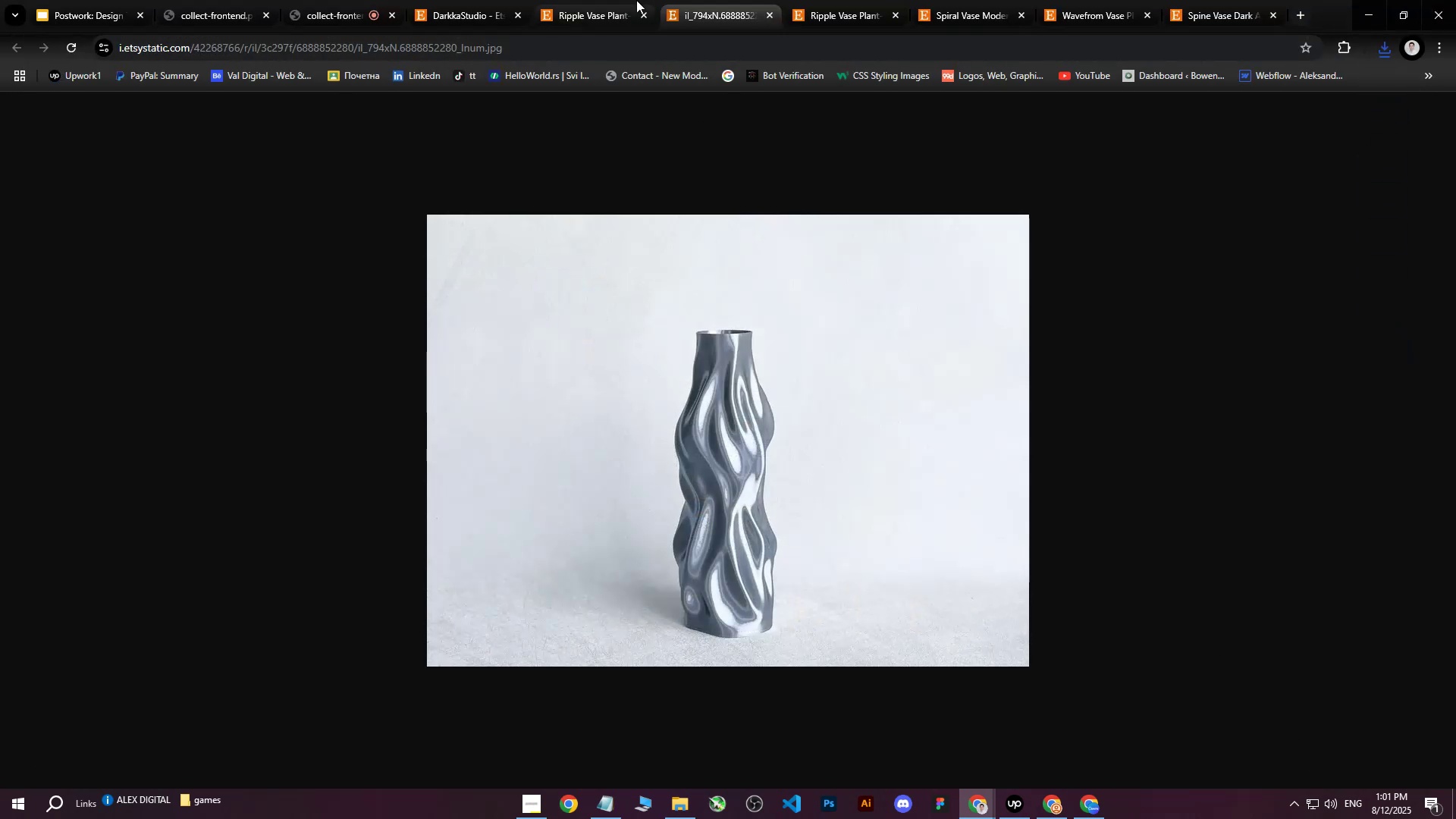 
double_click([767, 16])
 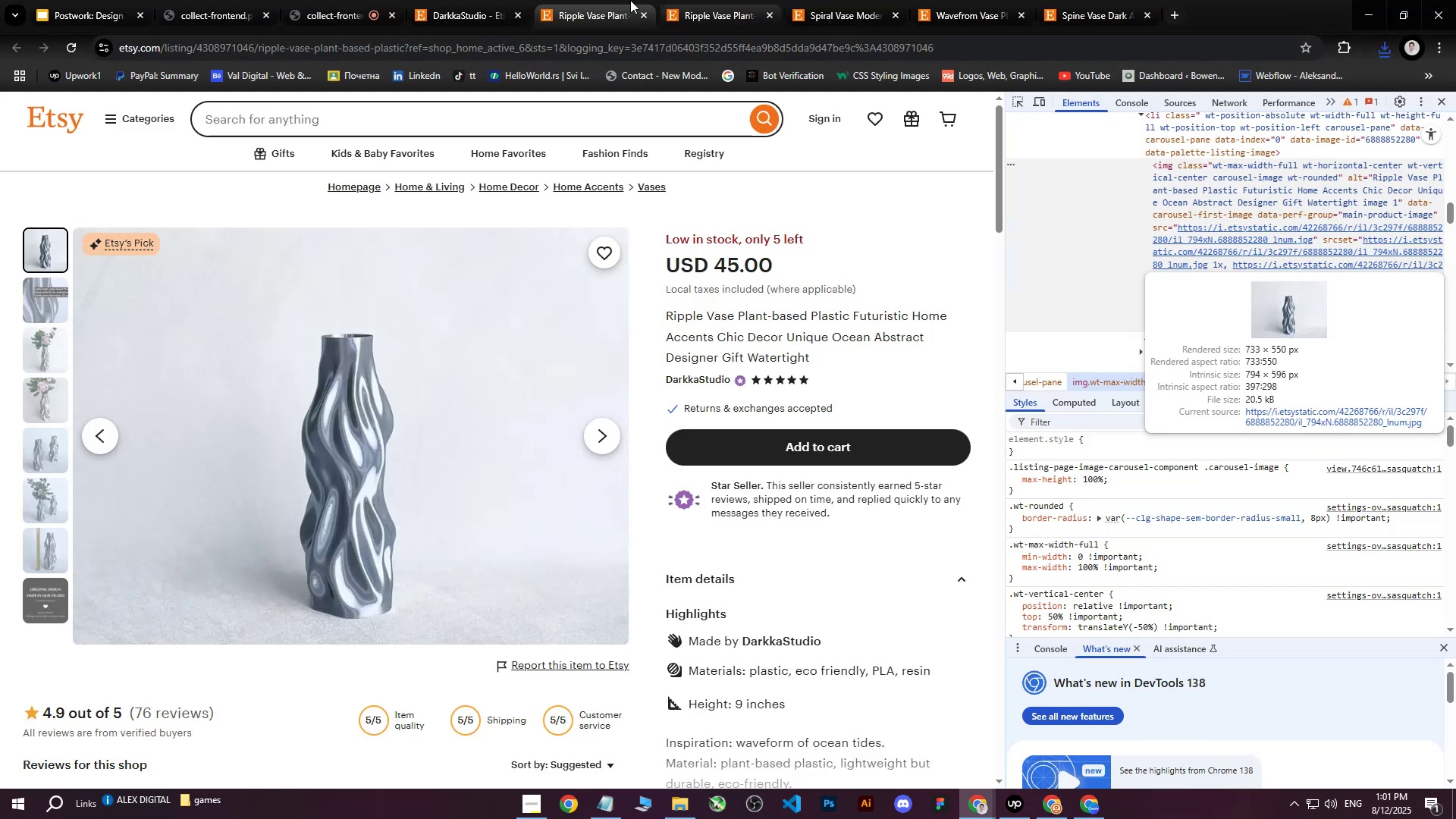 
triple_click([623, 0])
 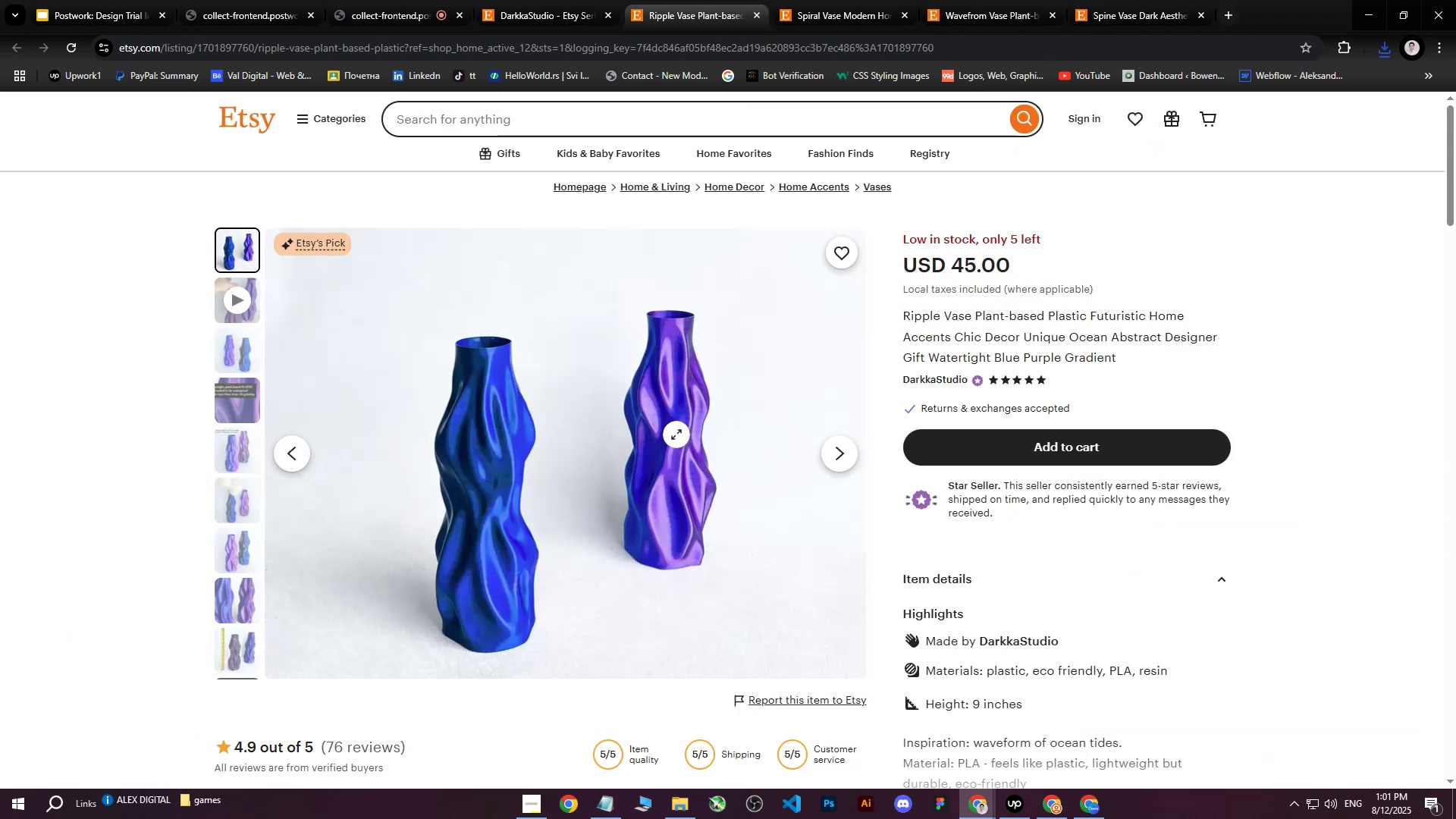 
right_click([531, 415])
 